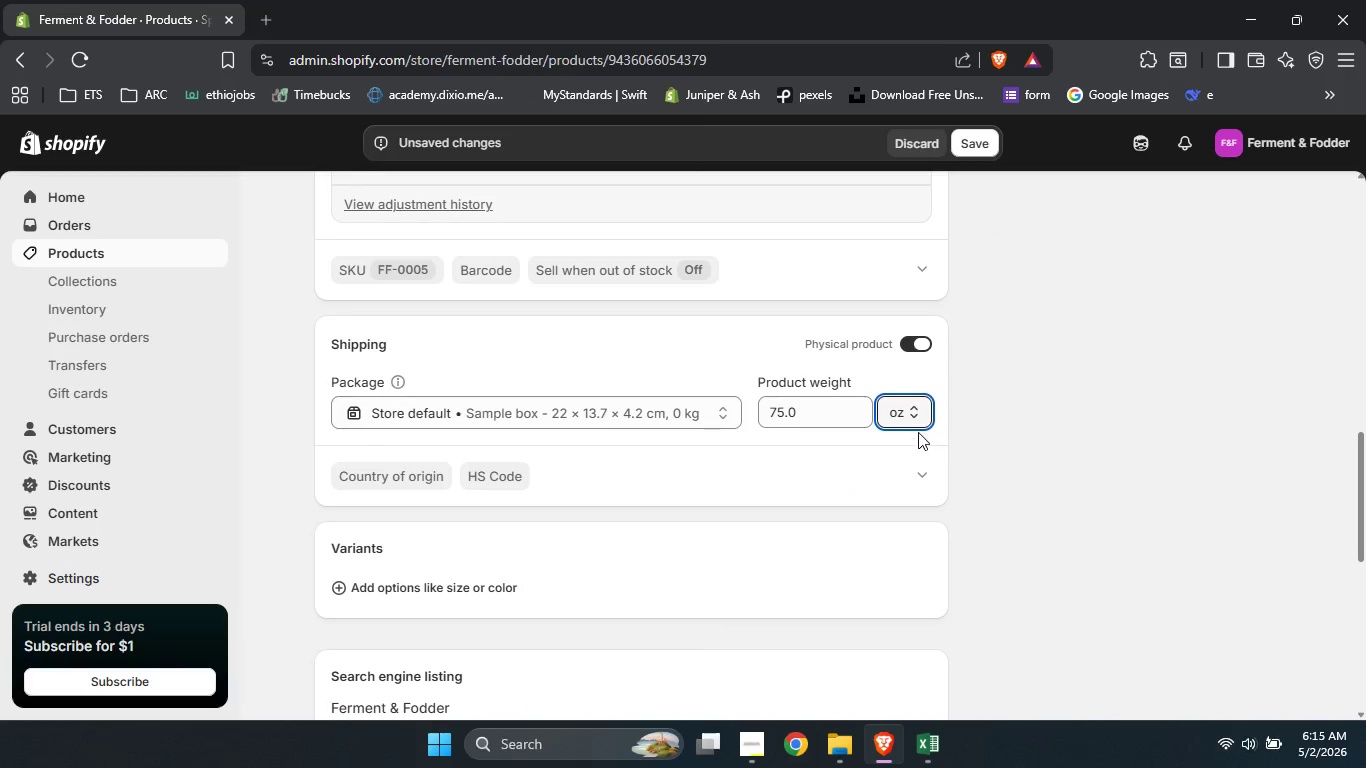 
left_click([906, 418])
 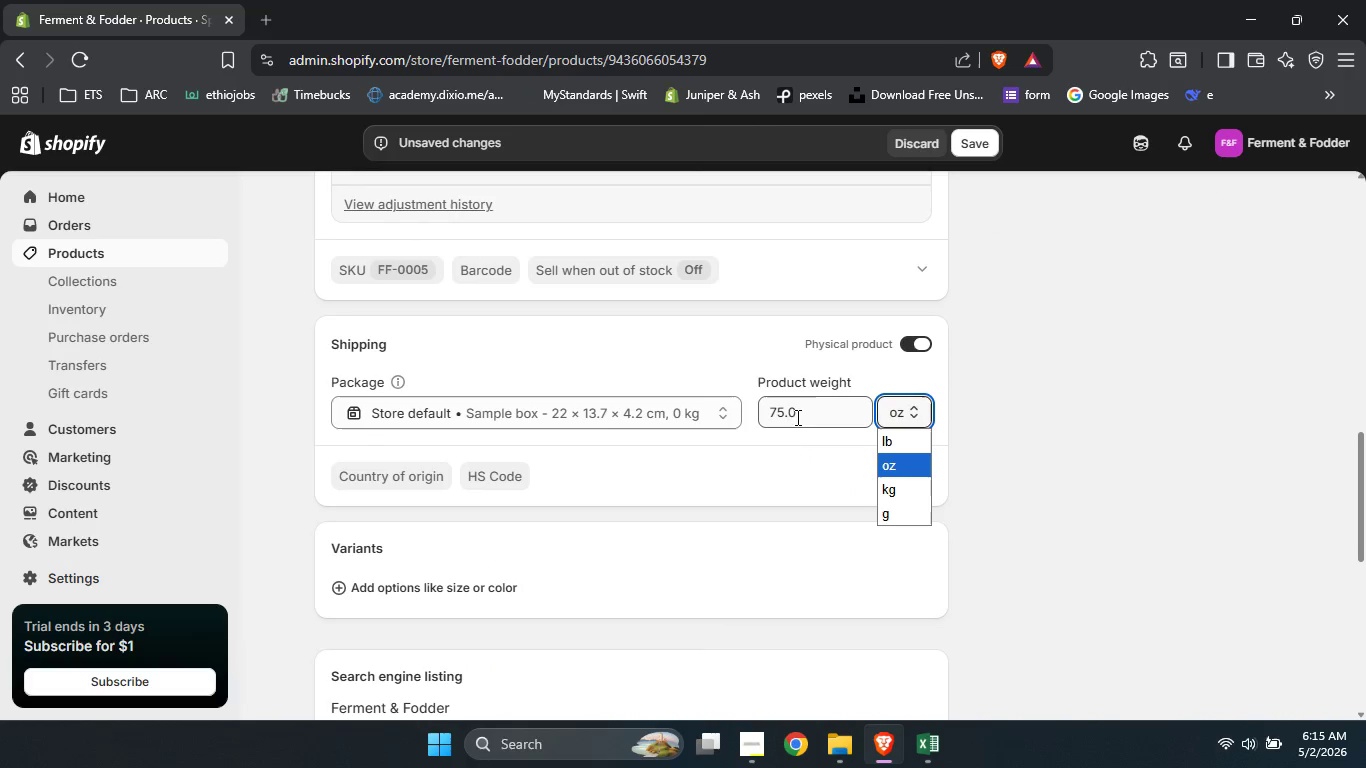 
left_click([784, 587])
 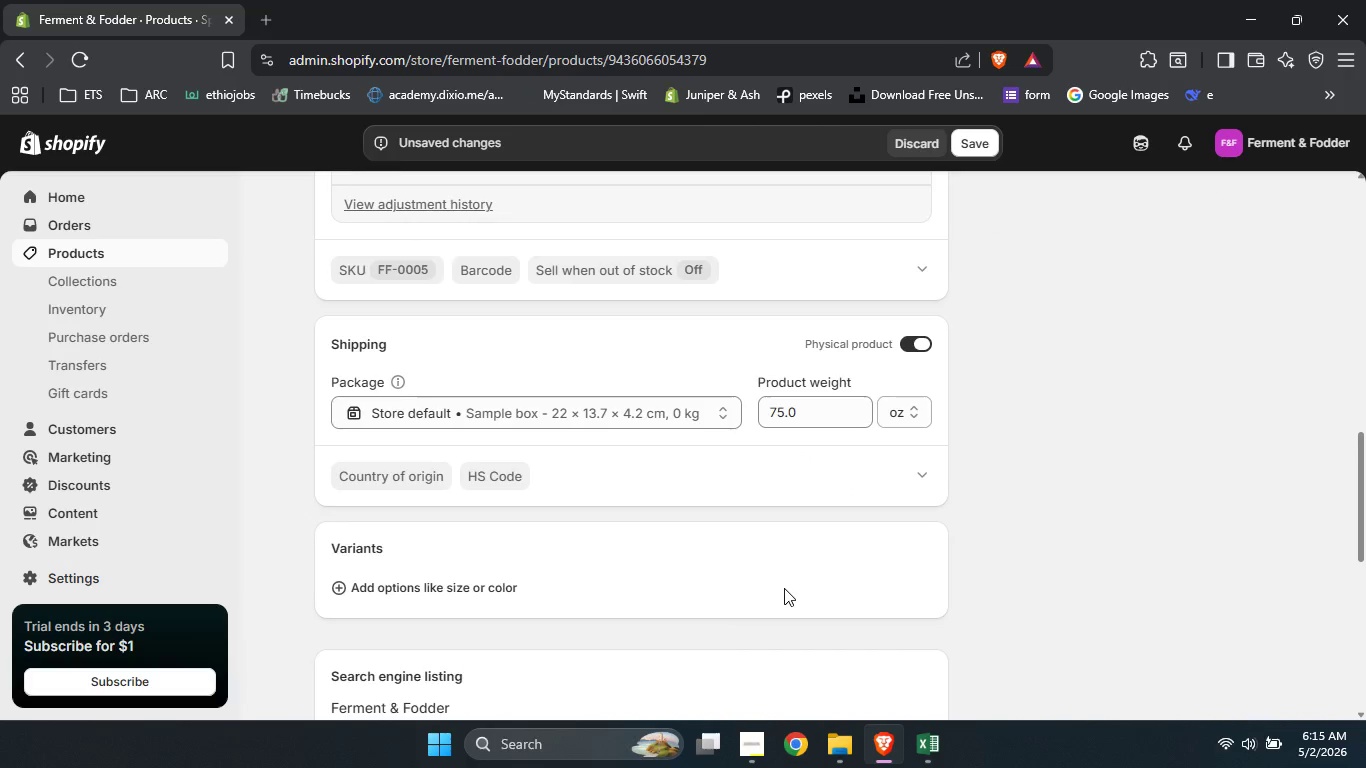 
scroll: coordinate [784, 588], scroll_direction: up, amount: 4.0
 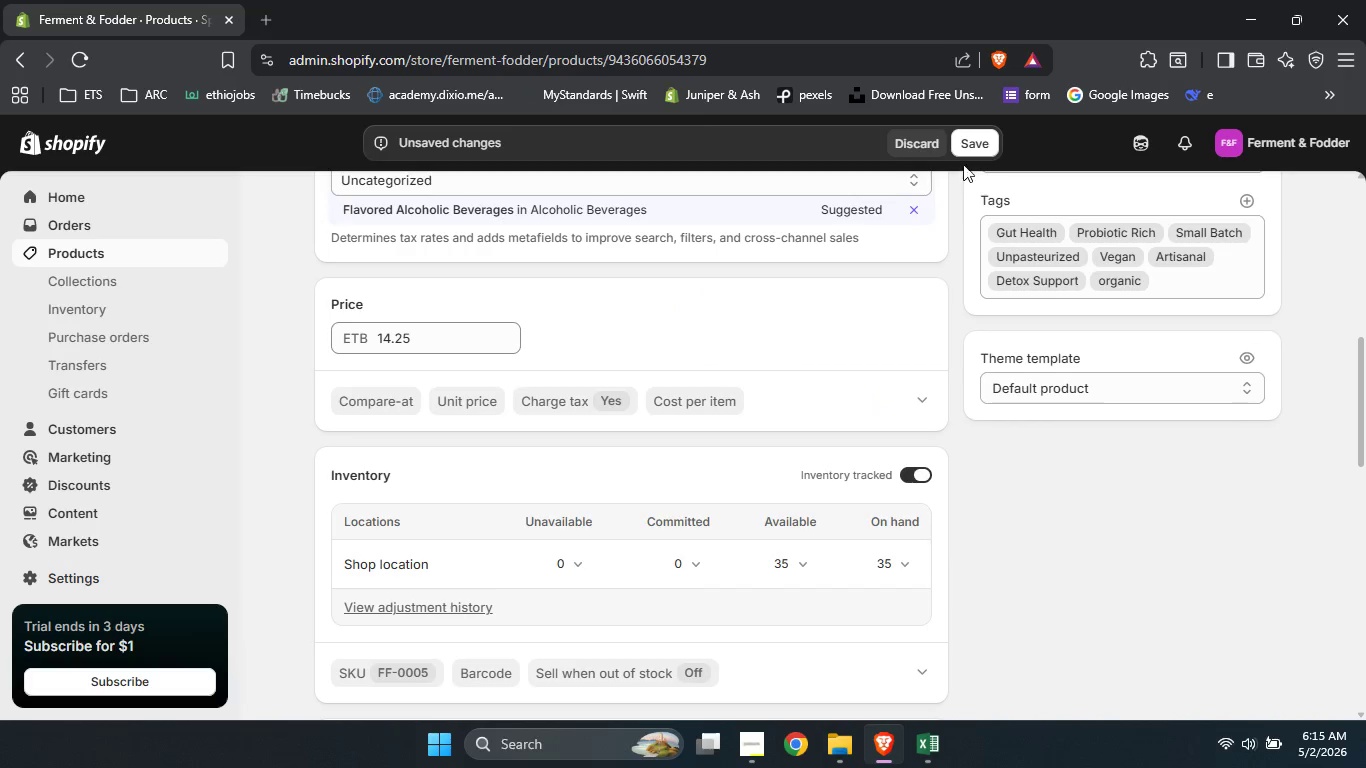 
left_click([963, 150])
 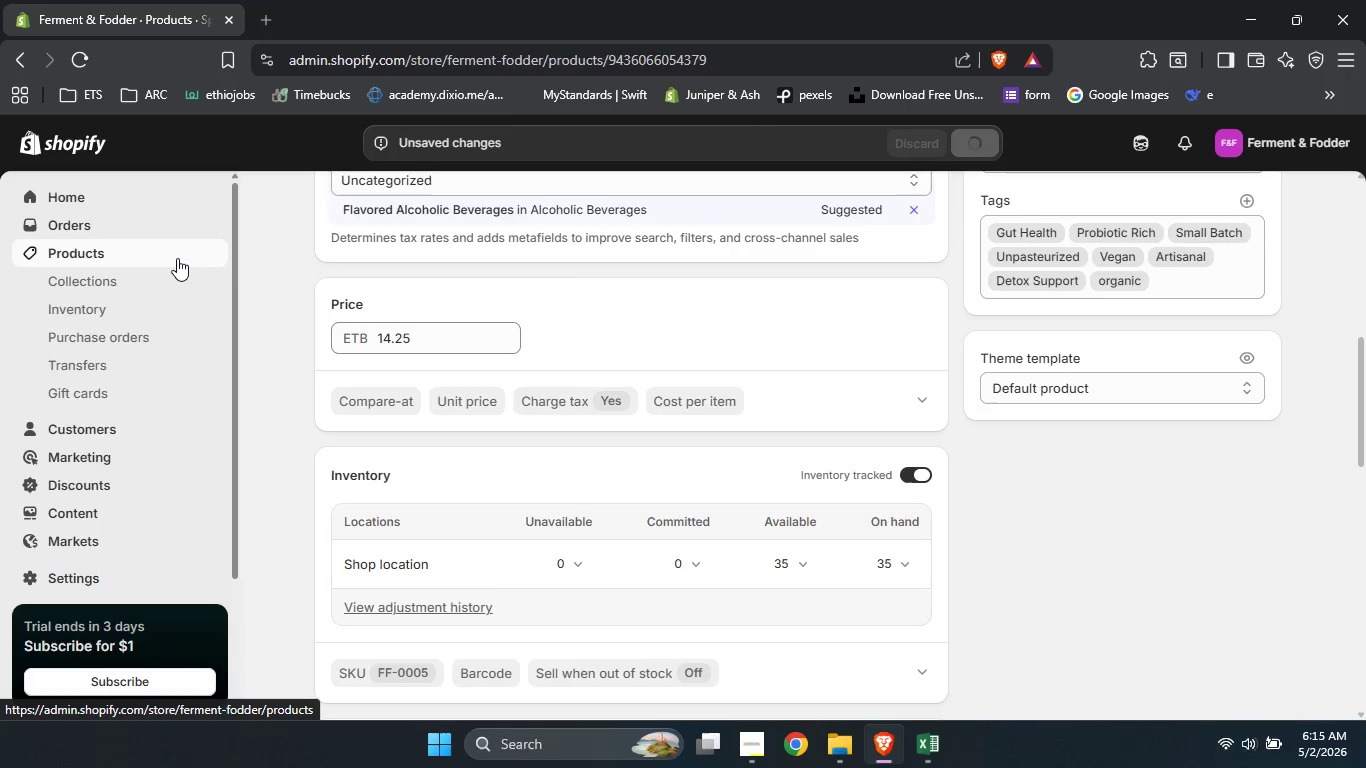 
left_click([177, 258])
 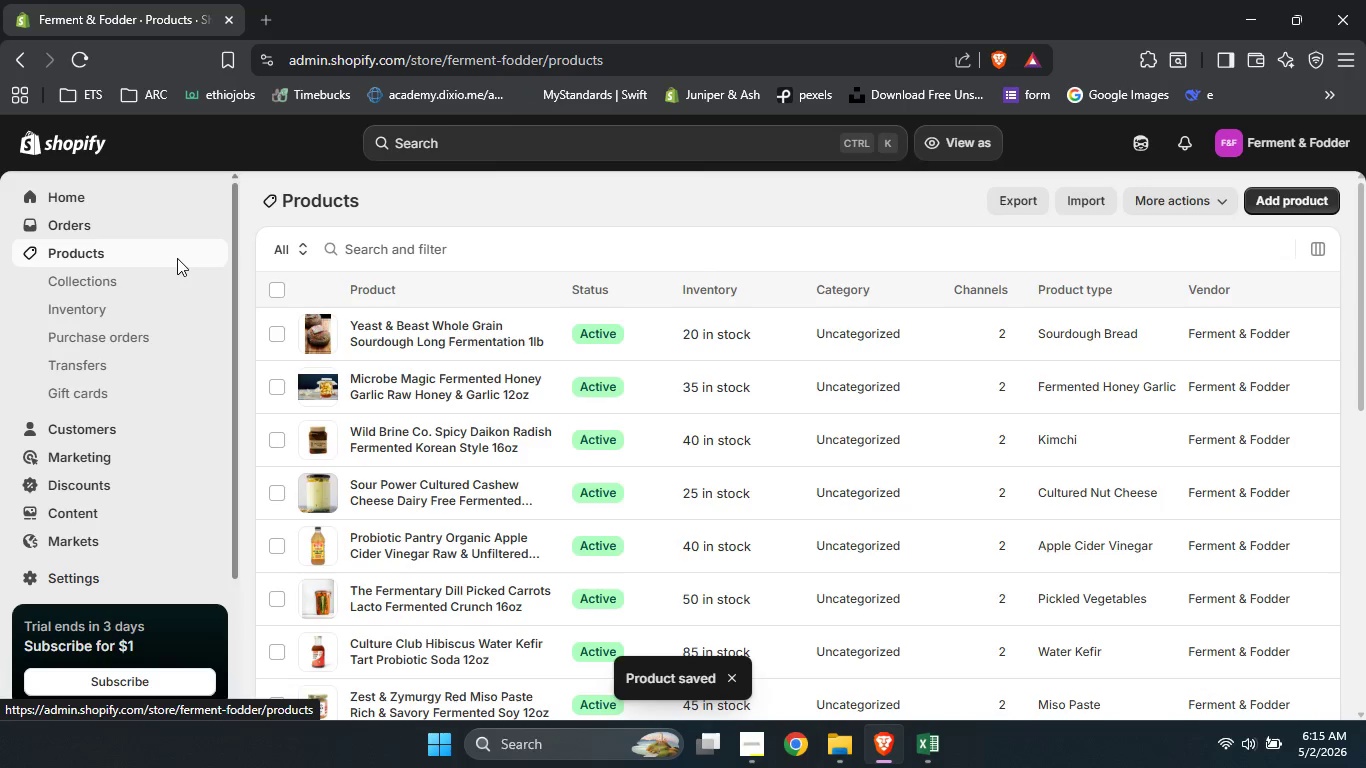 
scroll: coordinate [604, 605], scroll_direction: down, amount: 30.0
 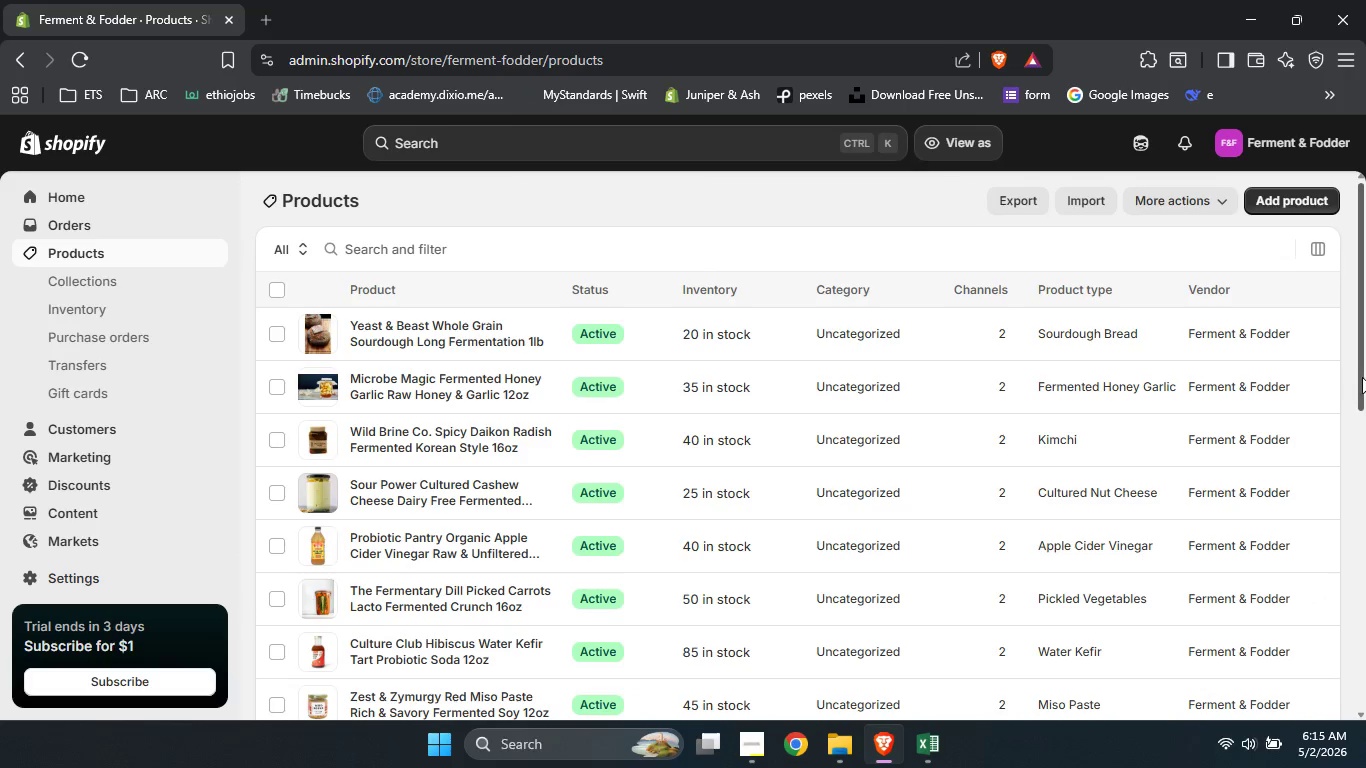 
left_click_drag(start_coordinate=[1363, 378], to_coordinate=[1333, 758])
 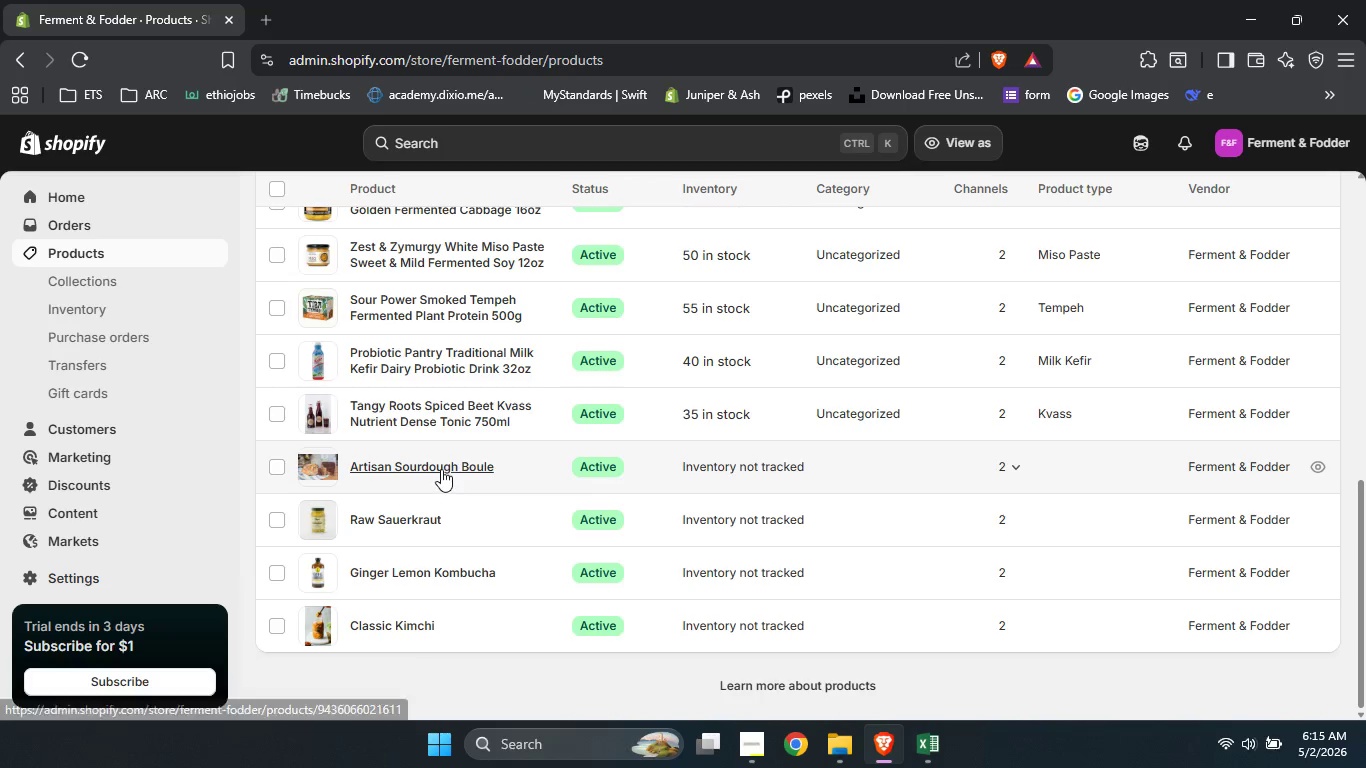 
left_click([441, 469])
 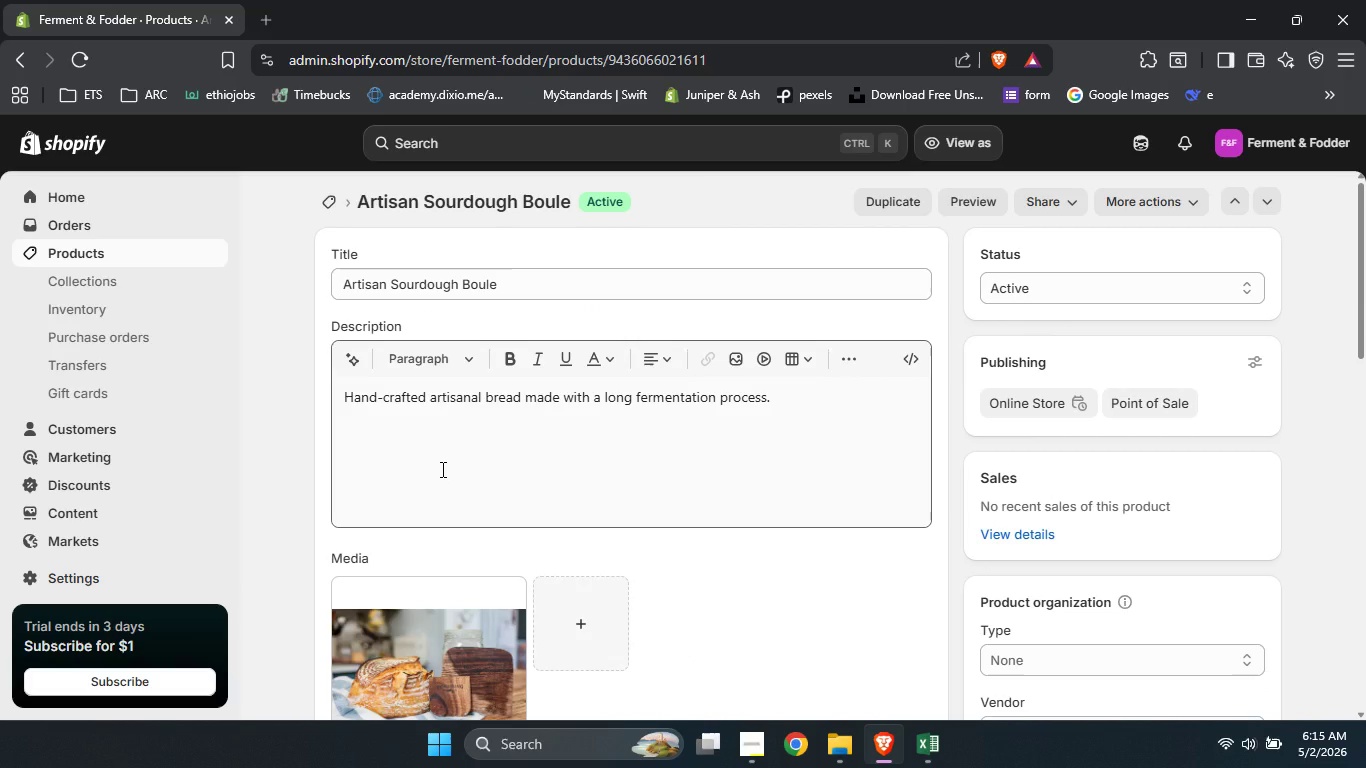 
wait(6.16)
 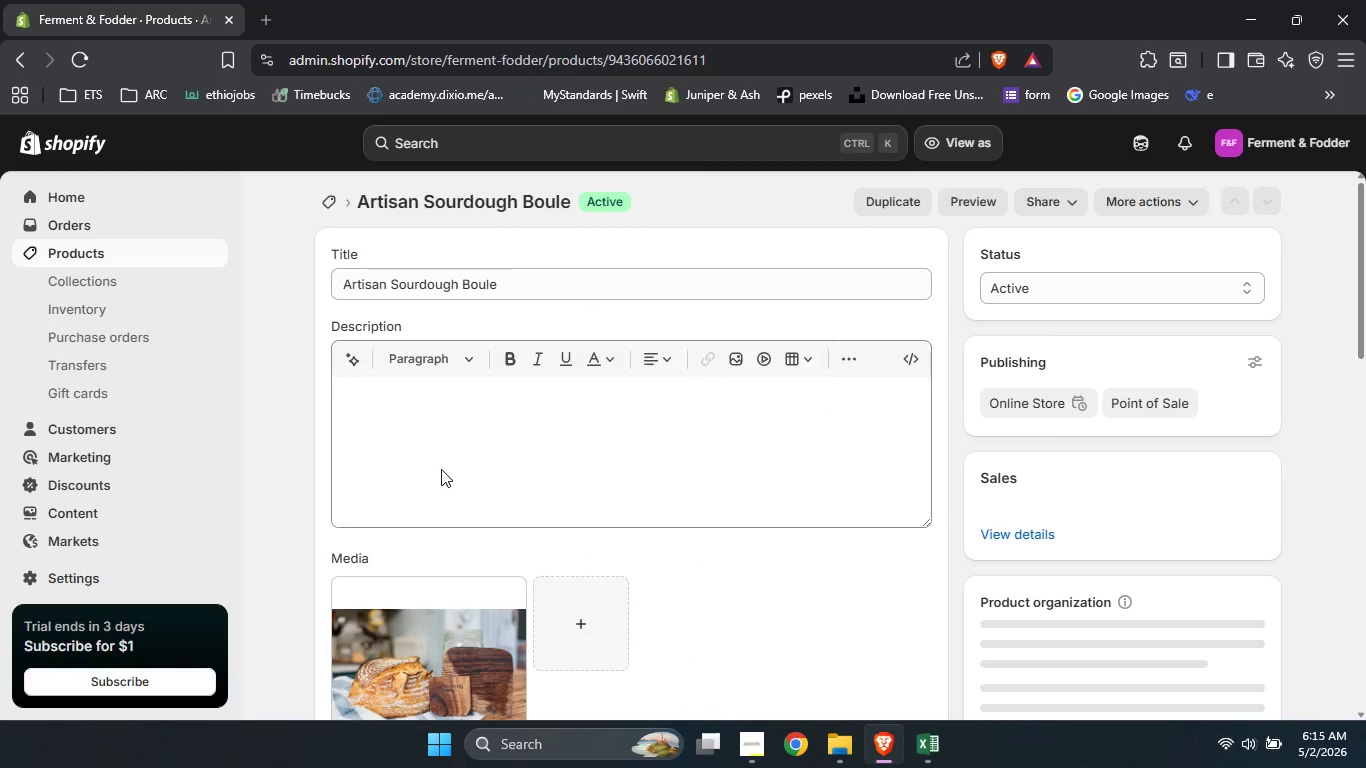 
left_click([360, 290])
 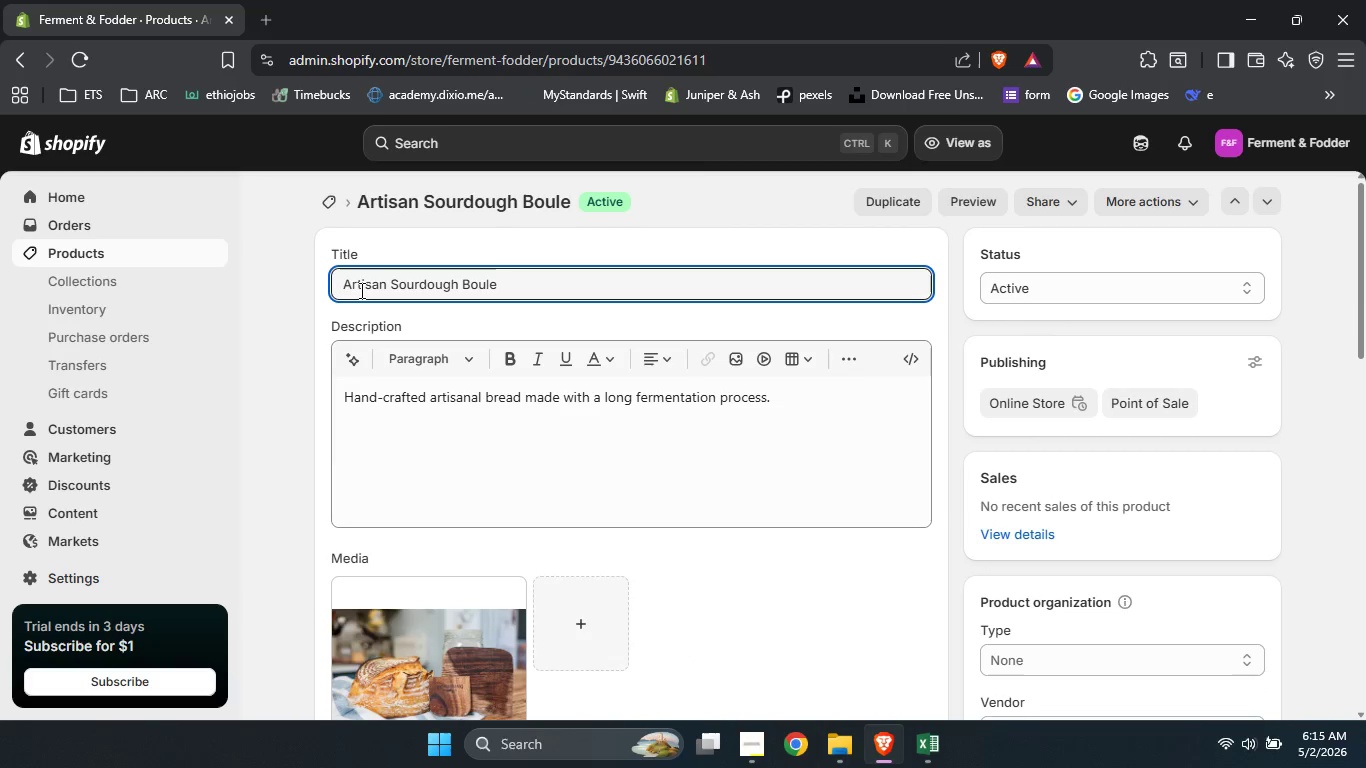 
key(ArrowLeft)
 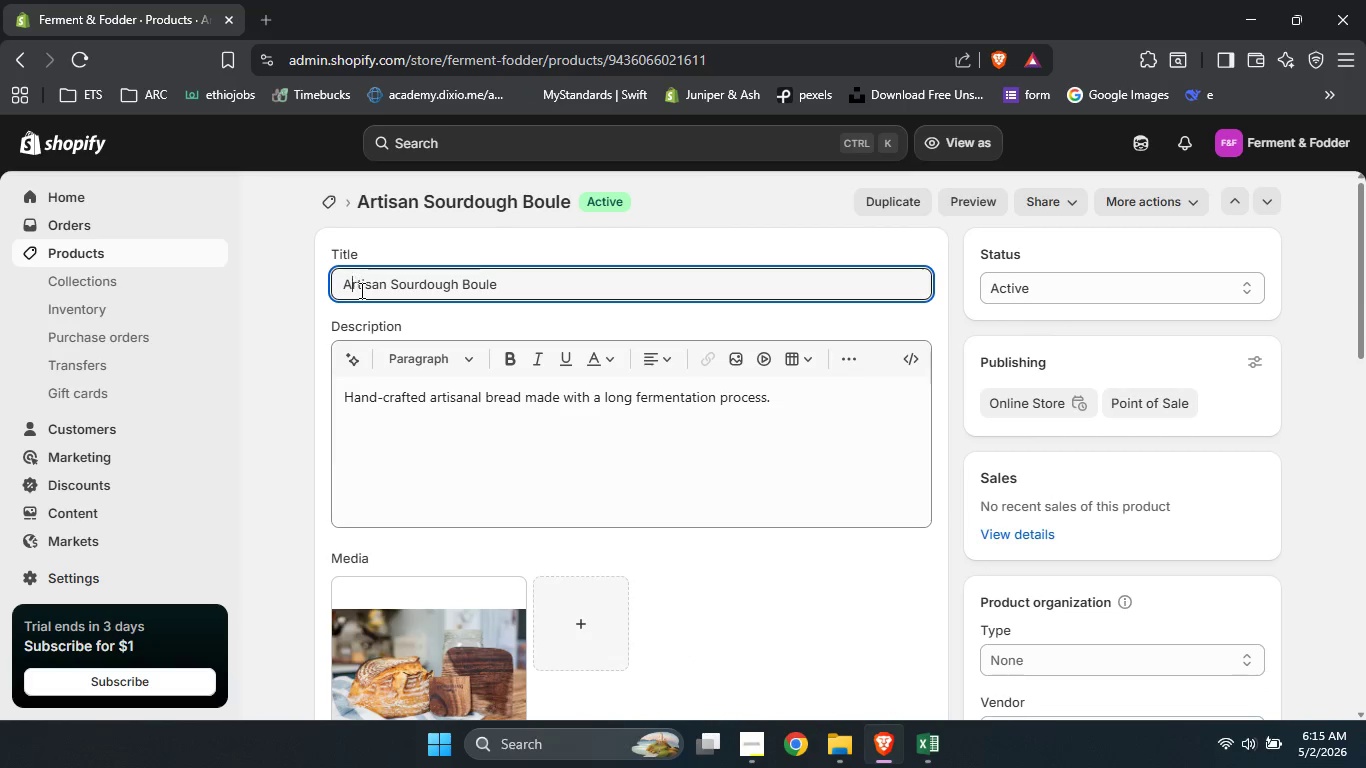 
key(ArrowLeft)
 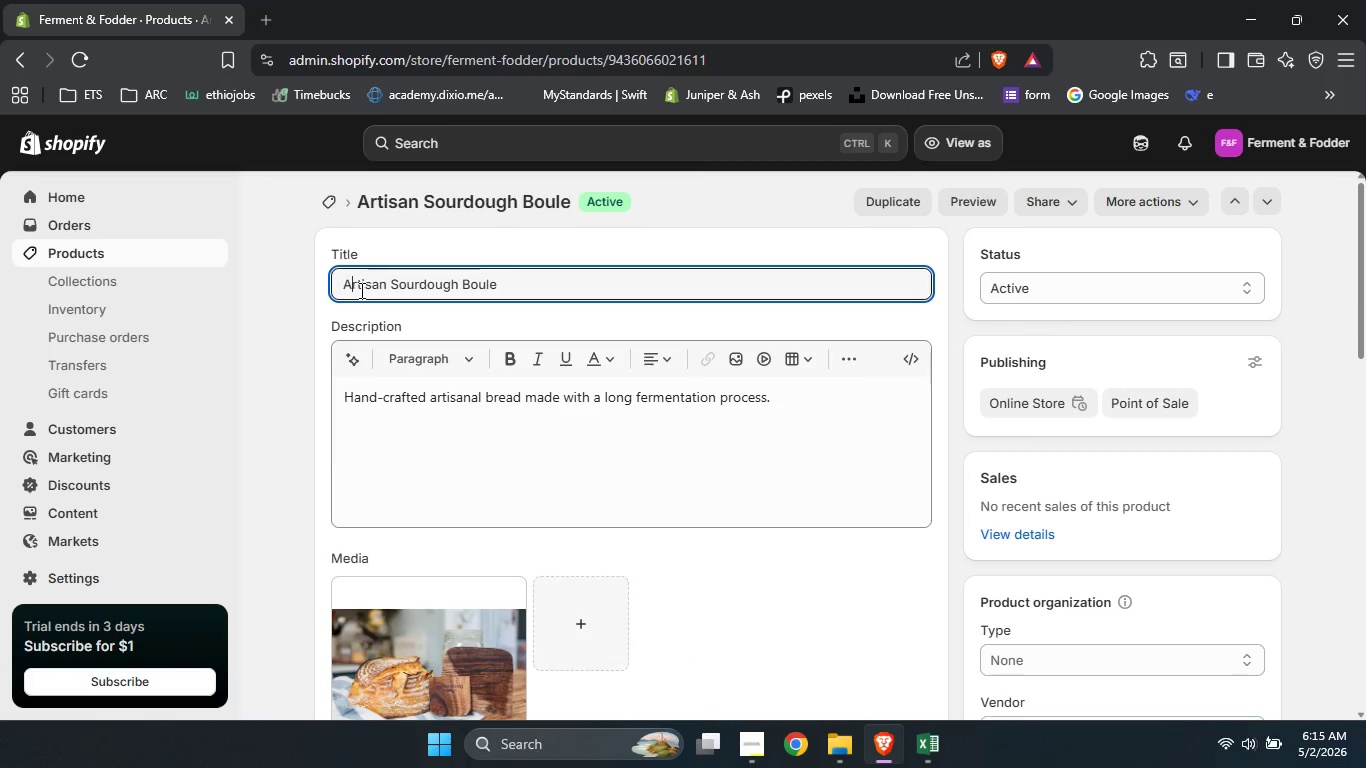 
key(ArrowLeft)
 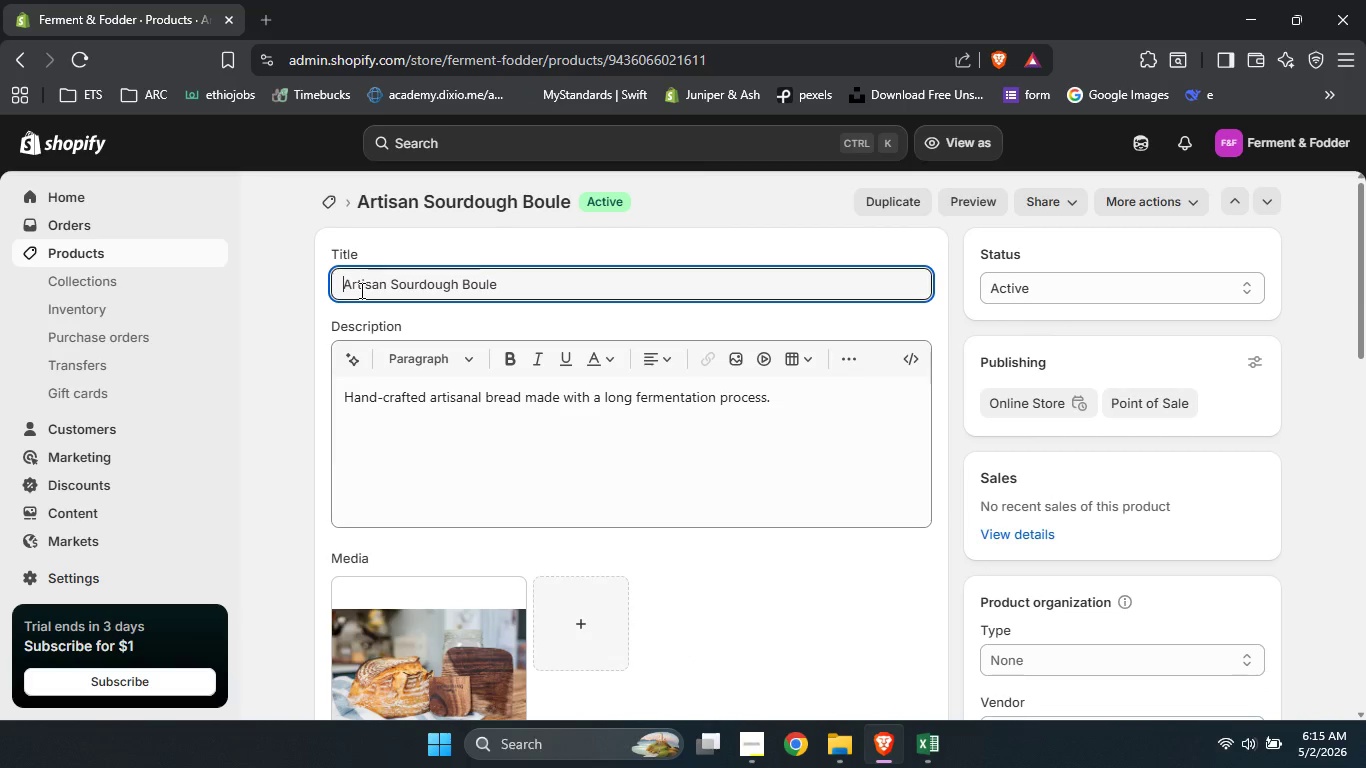 
type(Yeast & Beast )
 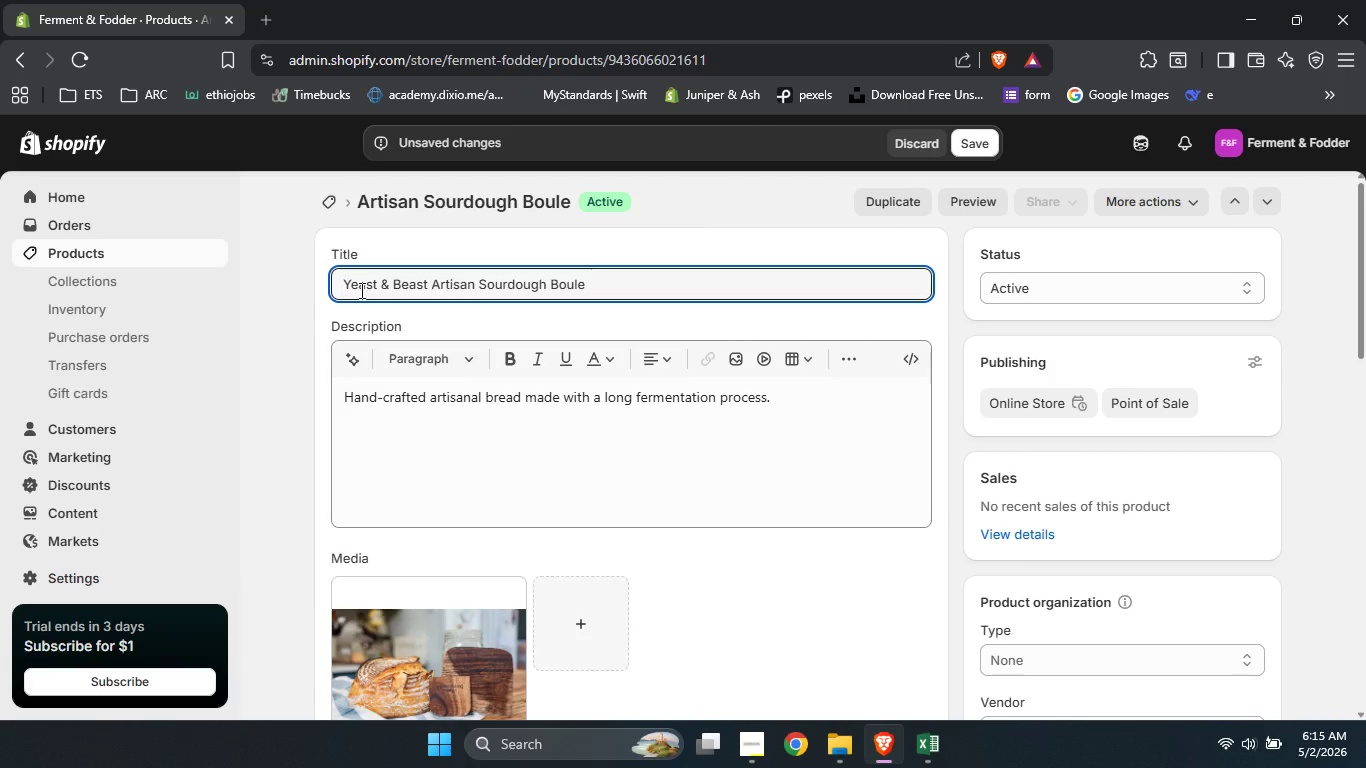 
left_click([610, 276])
 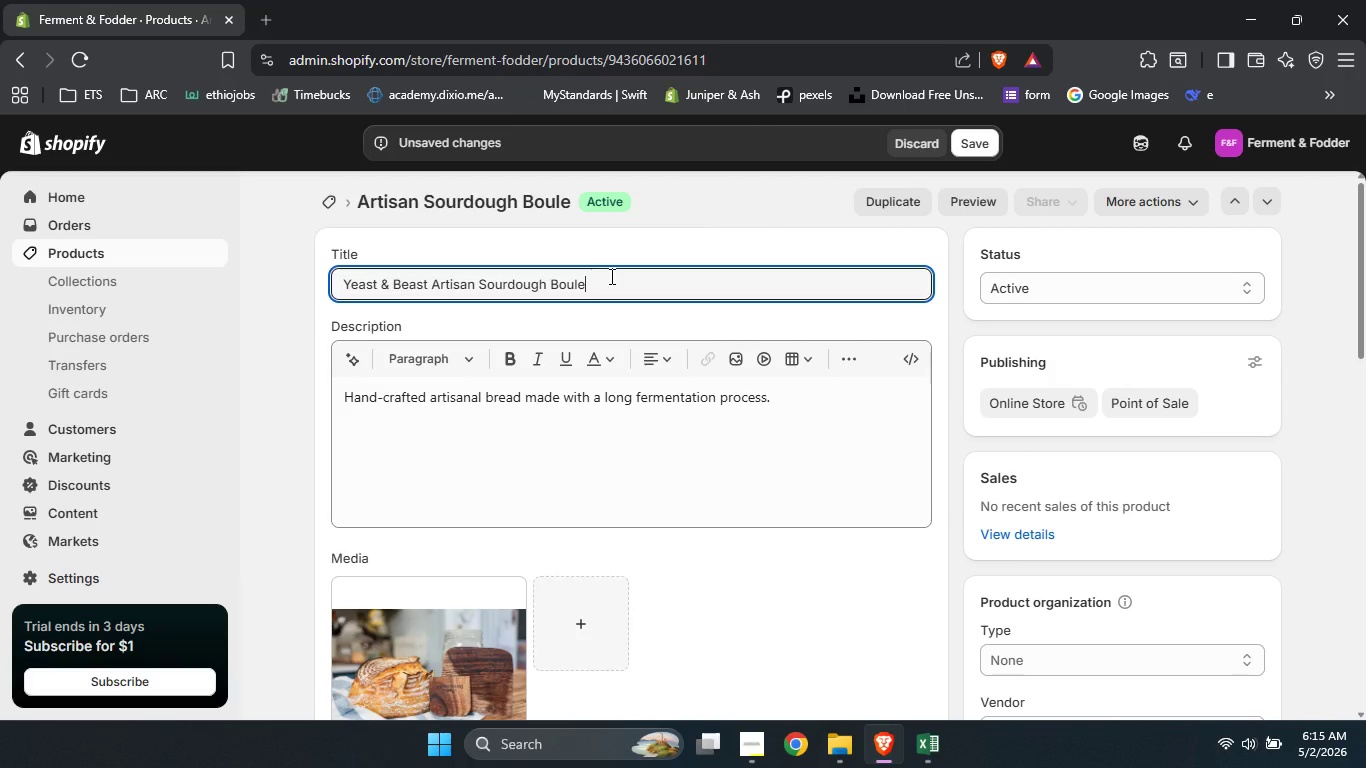 
type( Long Fermentation 1lb)
 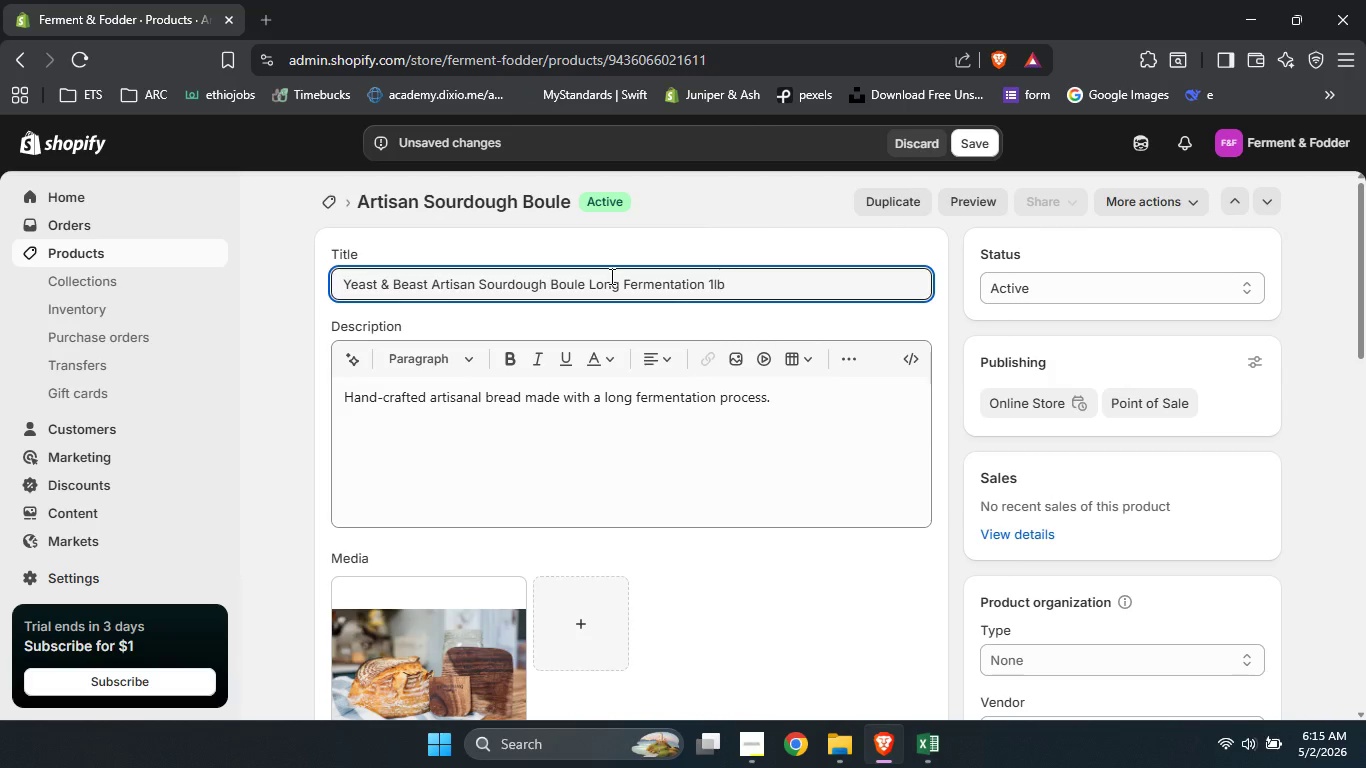 
wait(7.75)
 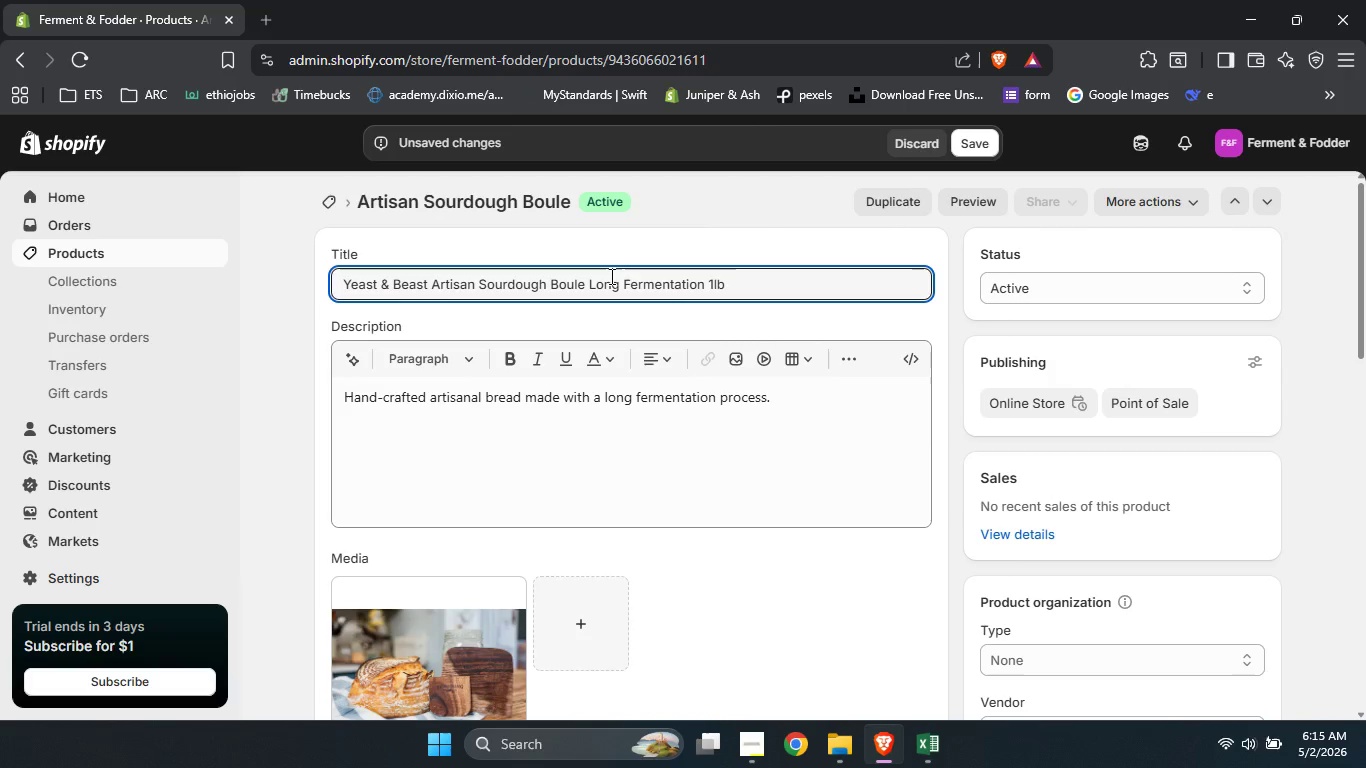 
left_click([585, 409])
 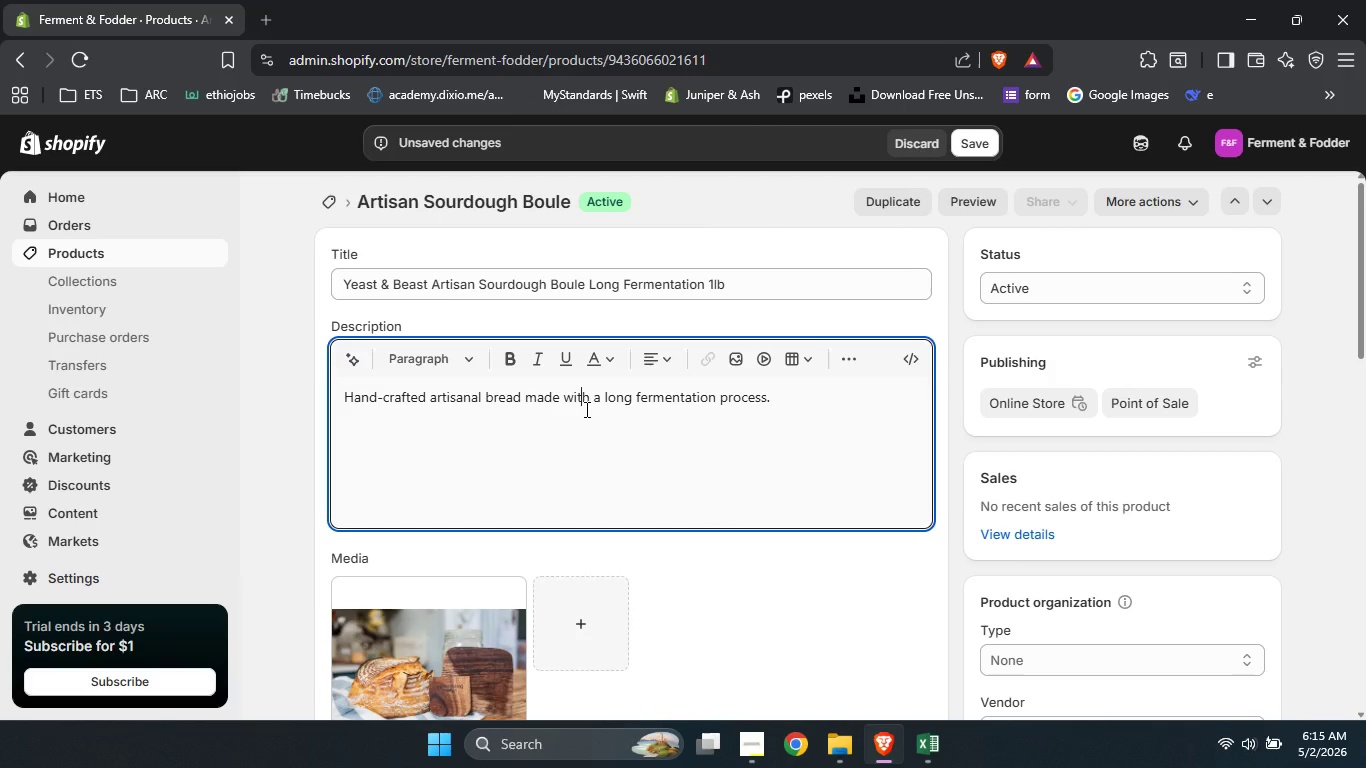 
key(Control+A)
 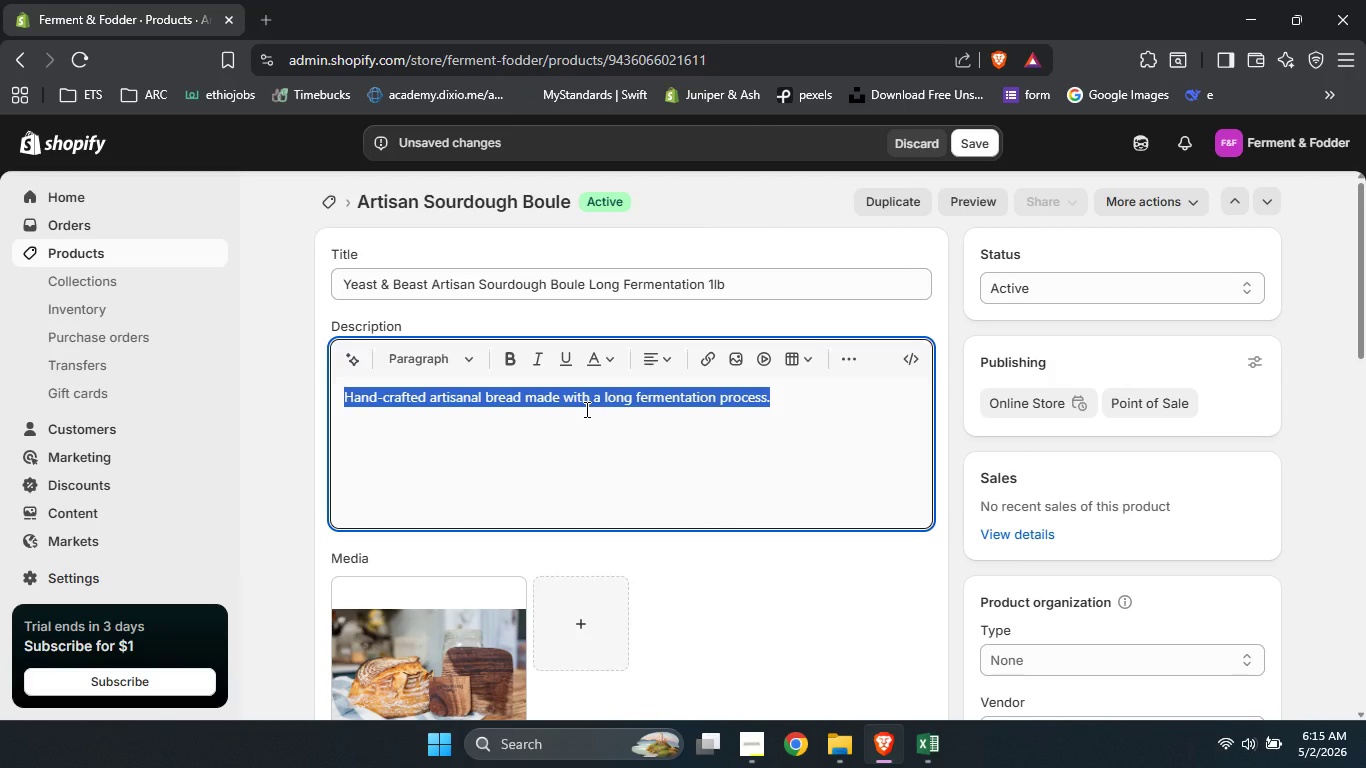 
type(Hand crafted artisanal bread made with a long, slow der)
key(Backspace)
key(Backspace)
key(Backspace)
type(fermentation process )
key(Backspace)
type(. Small bacth )
key(Backspace)
key(Backspace)
key(Backspace)
type(tch and naturally la)
key(Backspace)
type(eavended )
 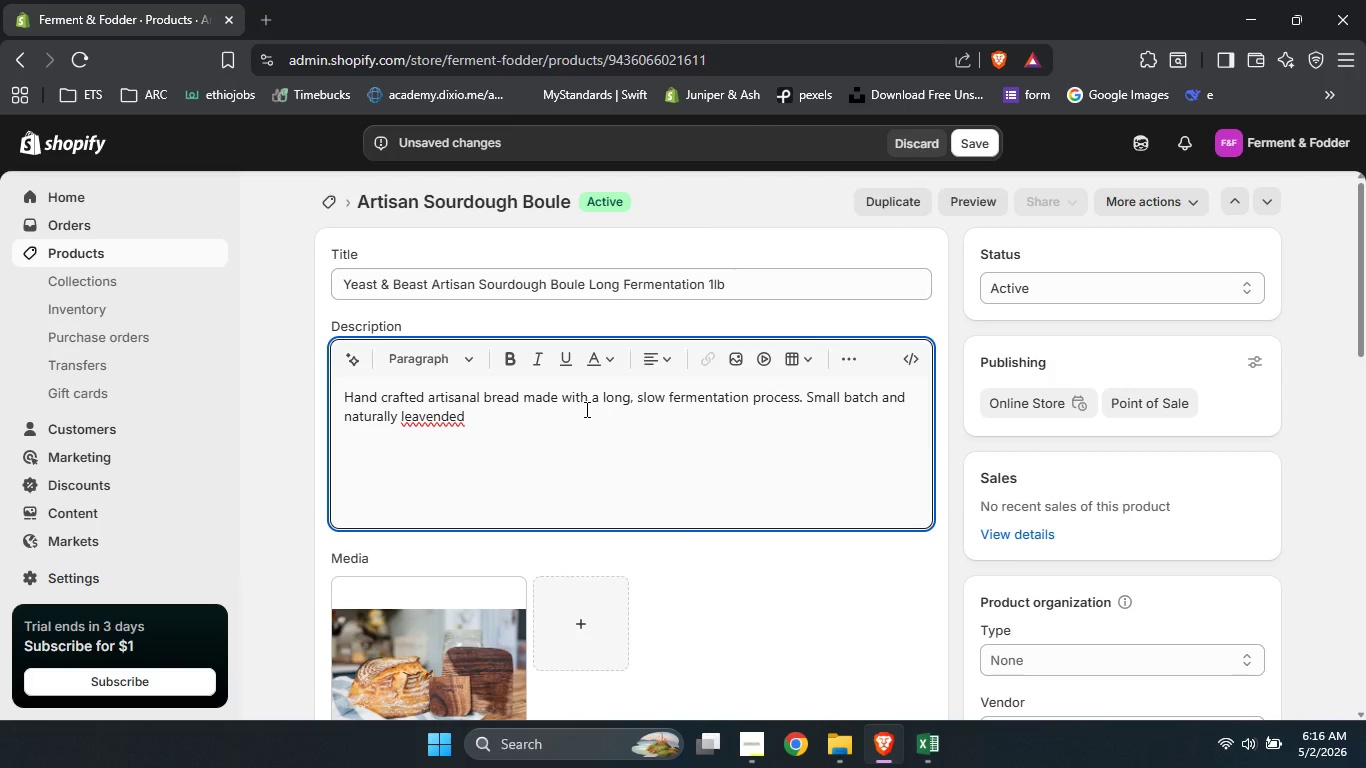 
wait(7.3)
 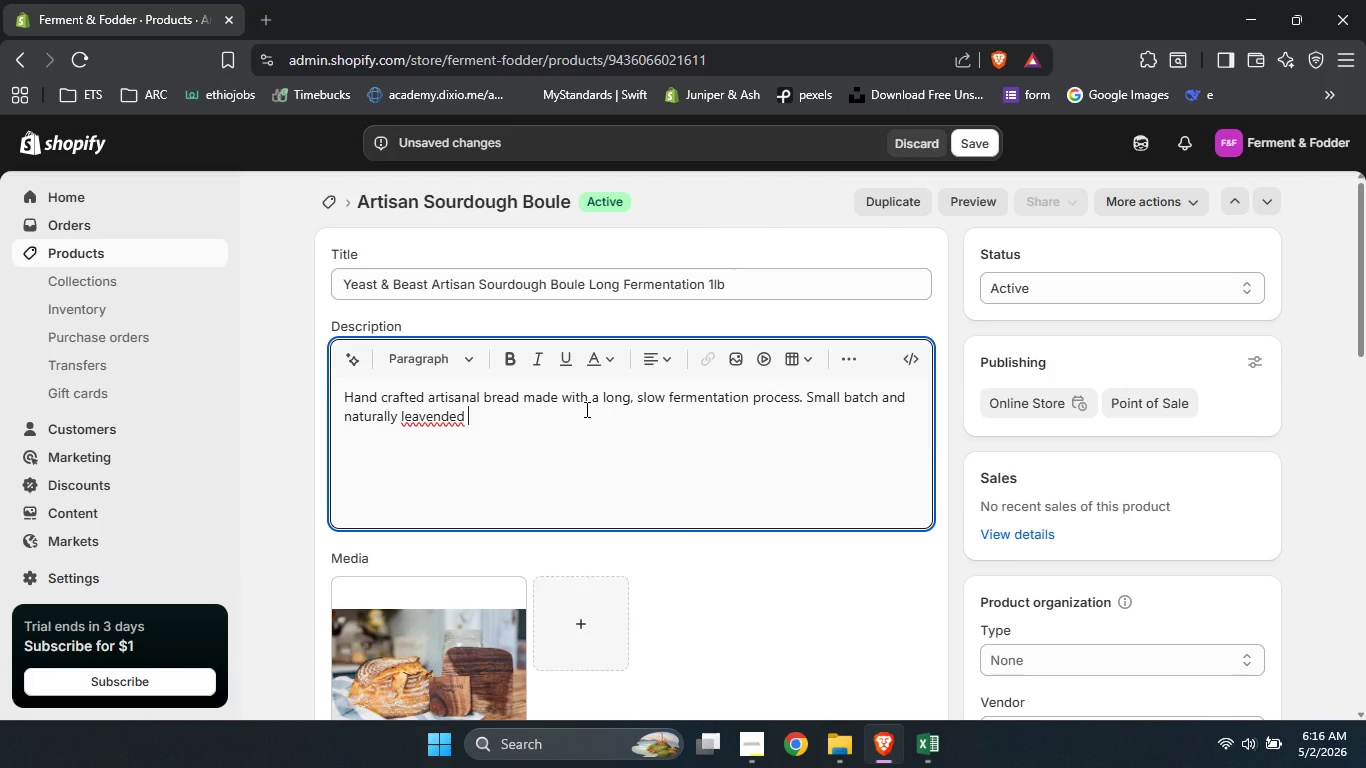 
double_click([426, 422])
 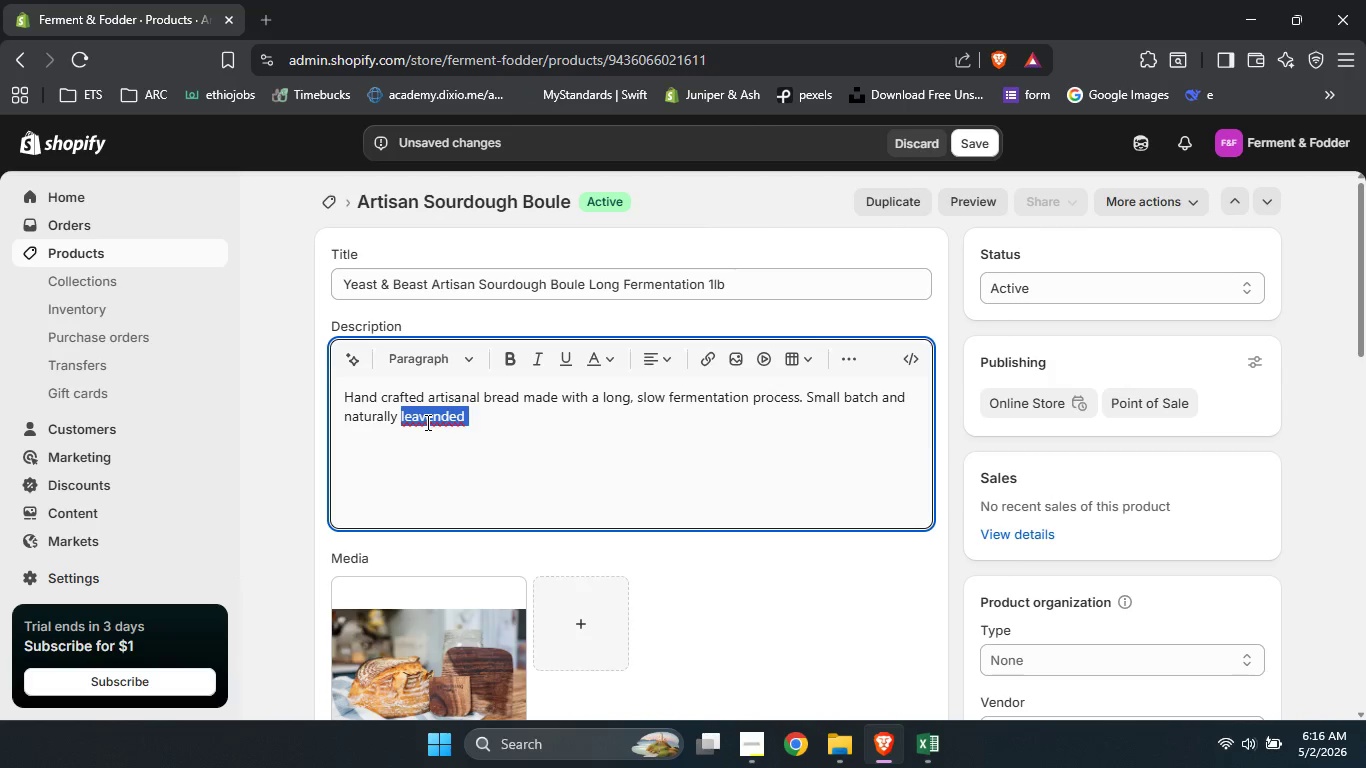 
type(leaveb)
key(Backspace)
type(ned no commercial yes)
key(Backspace)
type(ast. The extended fermentation breaks down gluyr)
key(Backspace)
key(Backspace)
type(ten and unlock nutrients )
 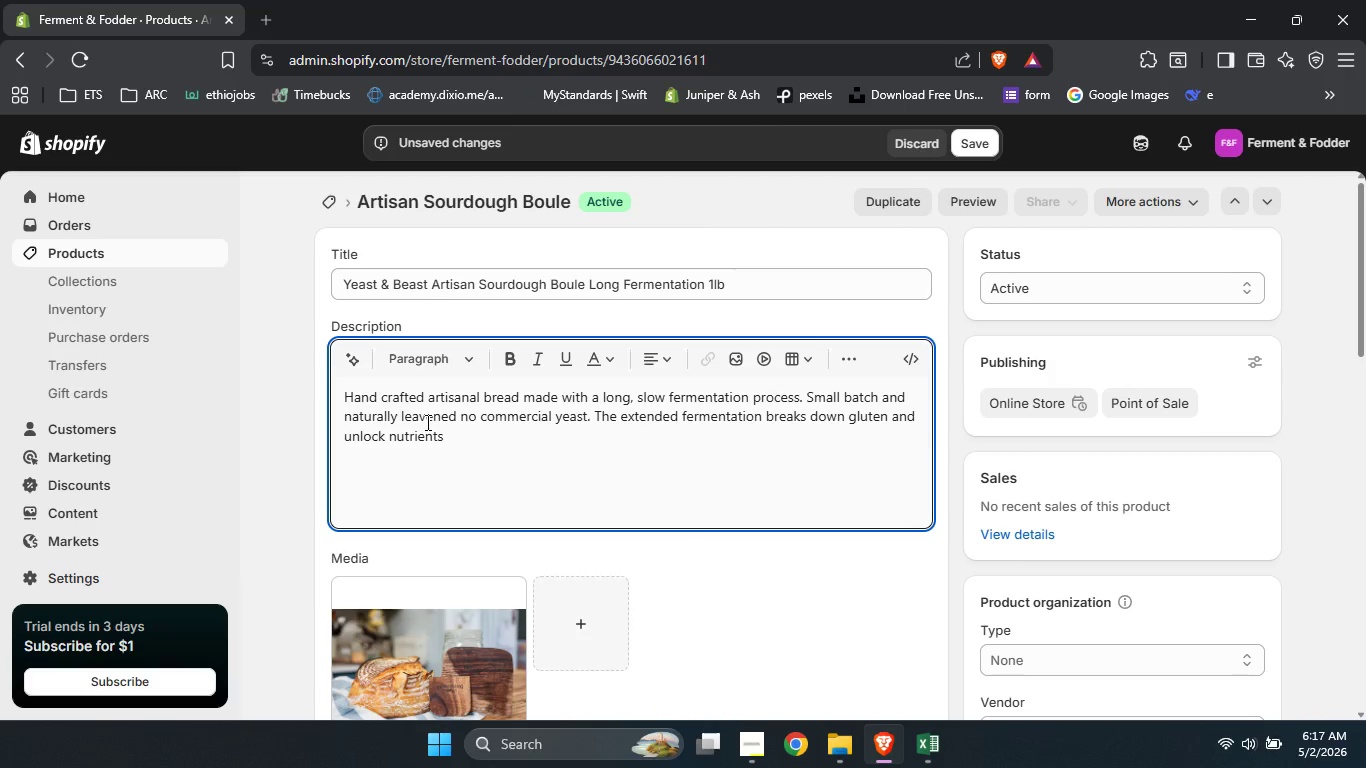 
key(Backspace)
type(, making it easier to digest )
key(Backspace)
type(. A crispy )
key(Backspace)
type(, golden crust with a soft )
key(Backspace)
type(, airy,,)
key(Backspace)
type( tangu)
key(Backspace)
type(y crumb )
key(Backspace)
type(. Perfect for toast)
key(Backspace)
type(, sandwiches, or dopping o)
key(Backspace)
type(in olive oil)
 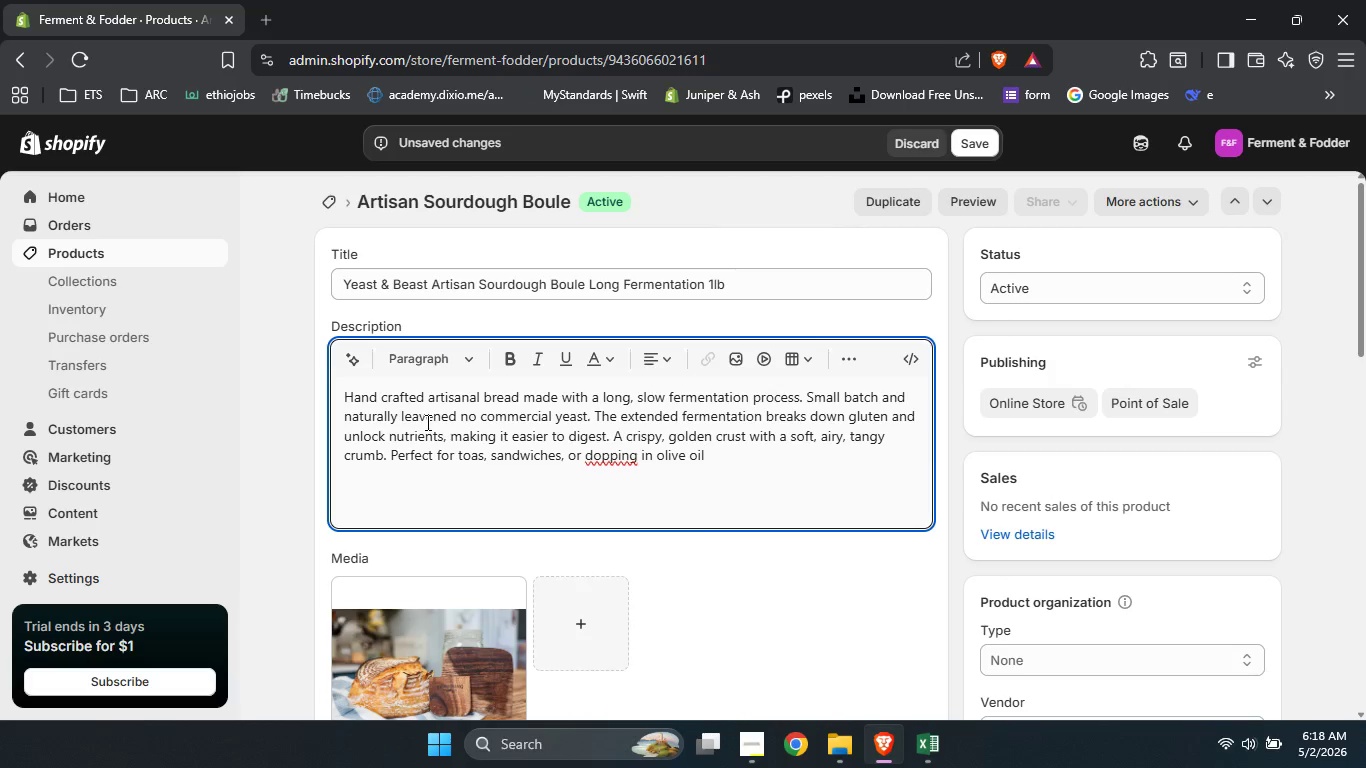 
left_click([600, 457])
 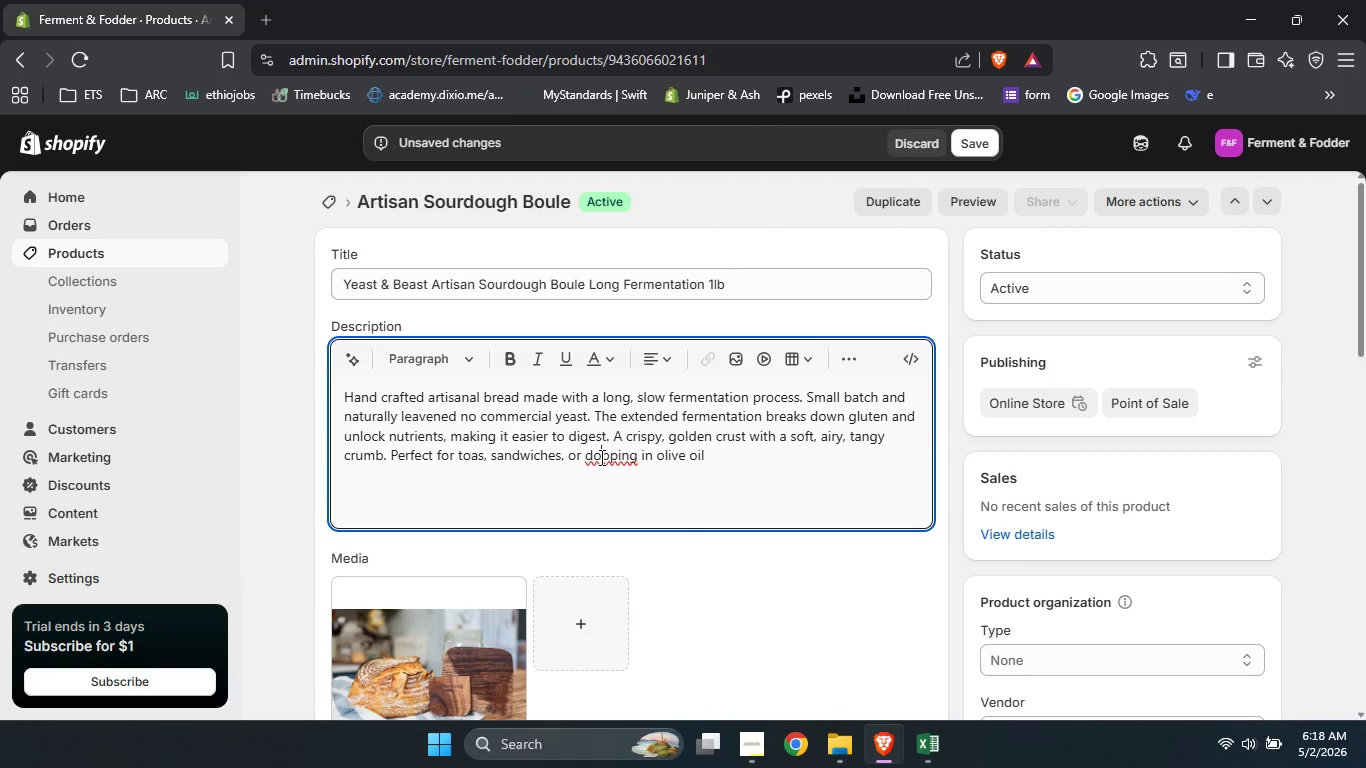 
key(Backspace)
 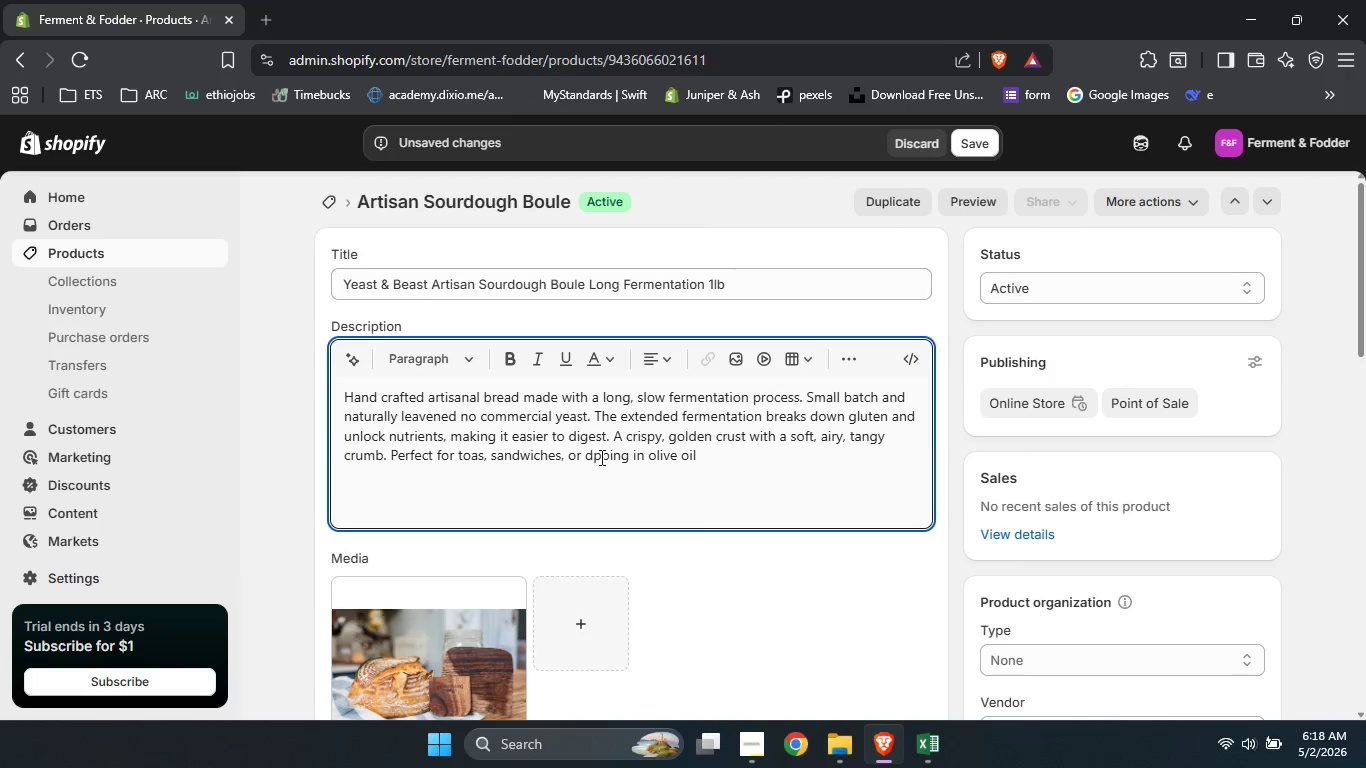 
key(I)
 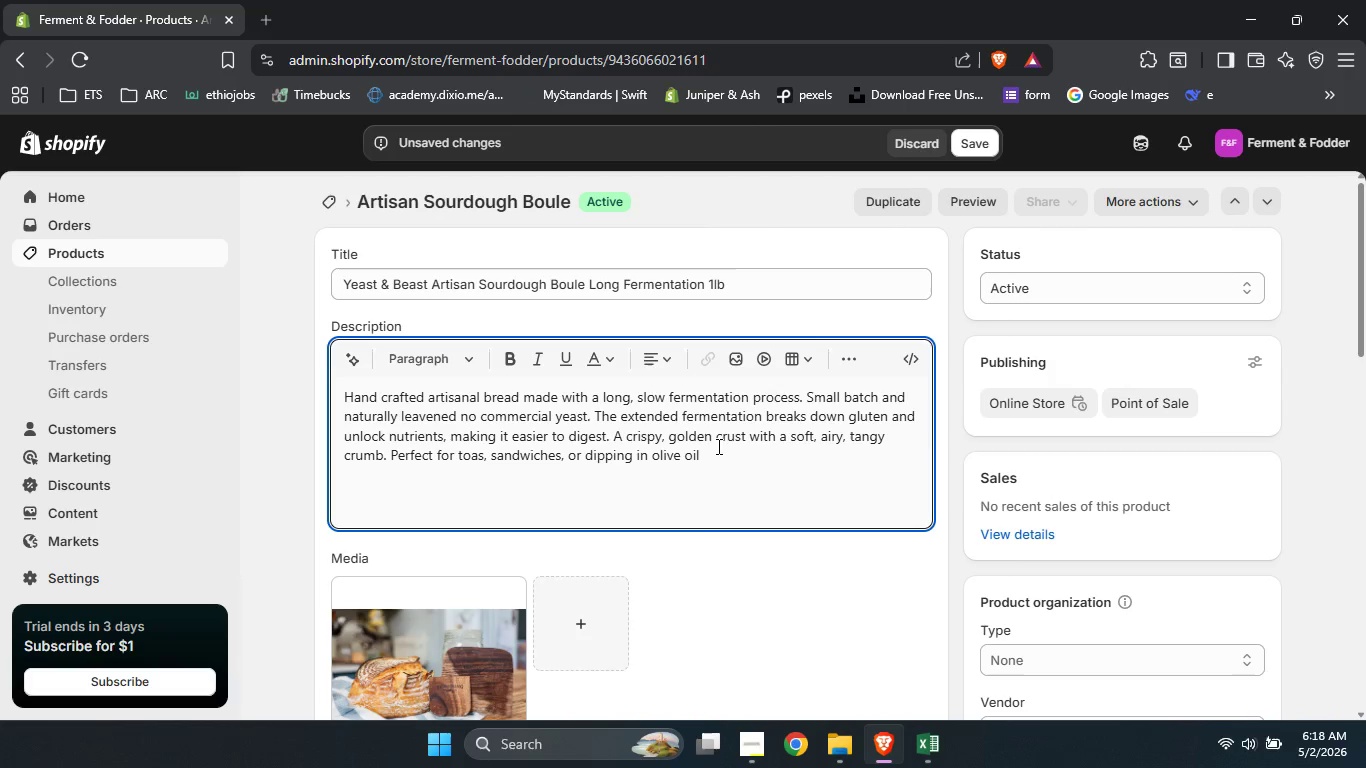 
left_click([719, 446])
 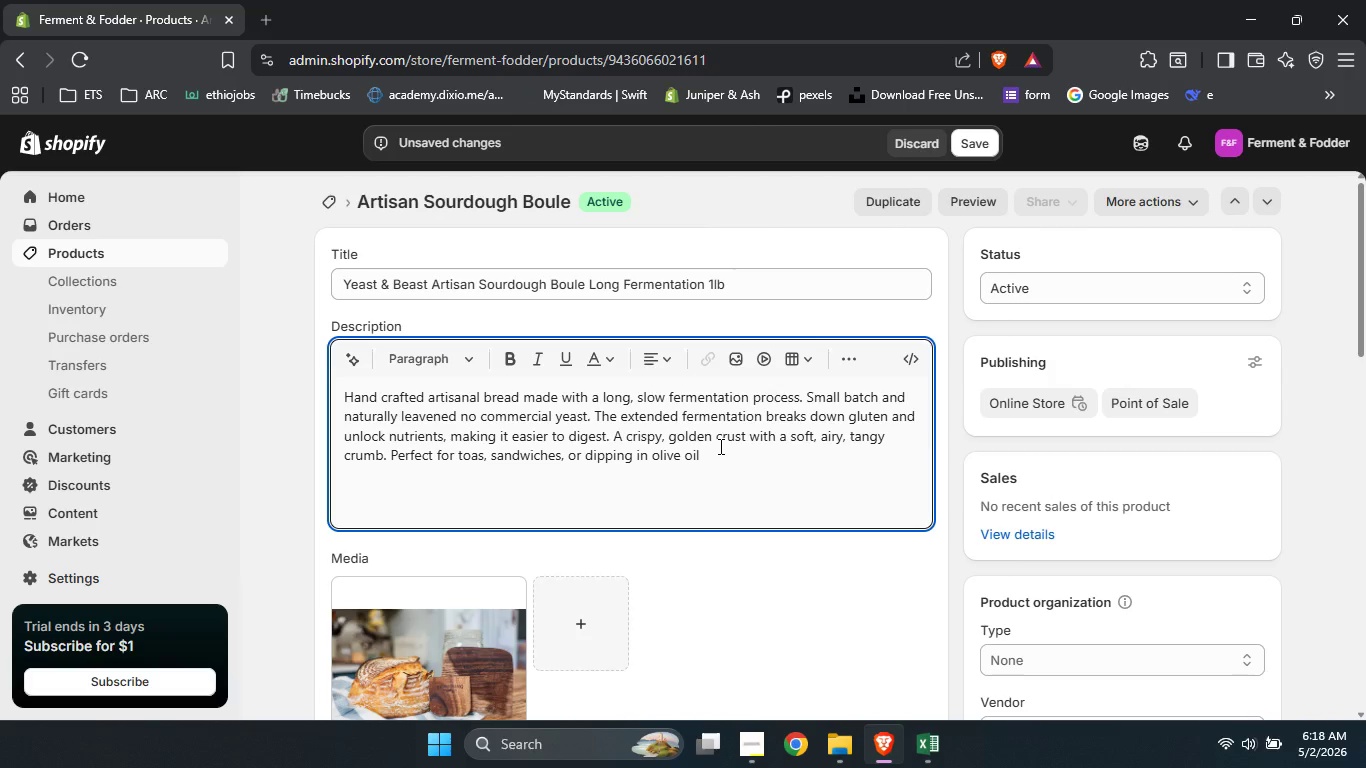 
key(NumpadDecimal)
 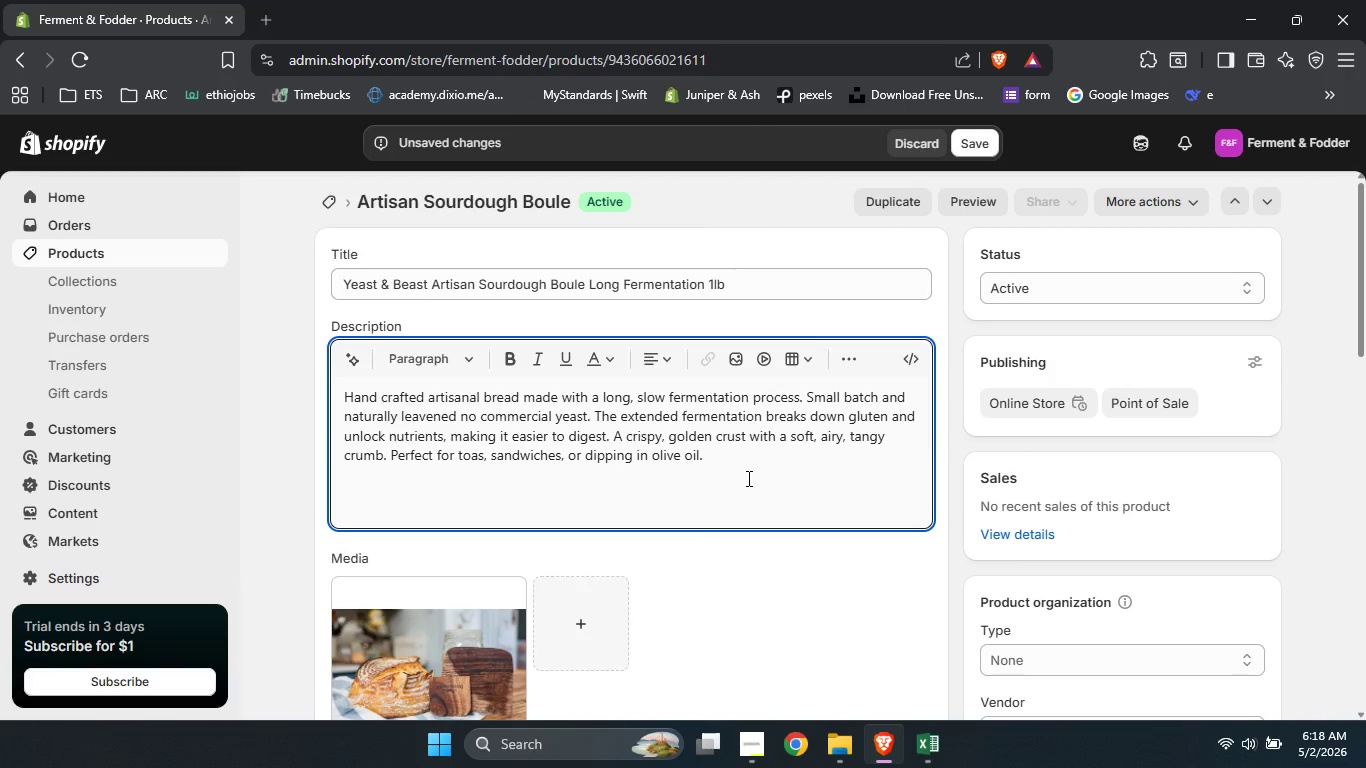 
scroll: coordinate [870, 572], scroll_direction: down, amount: 3.0
 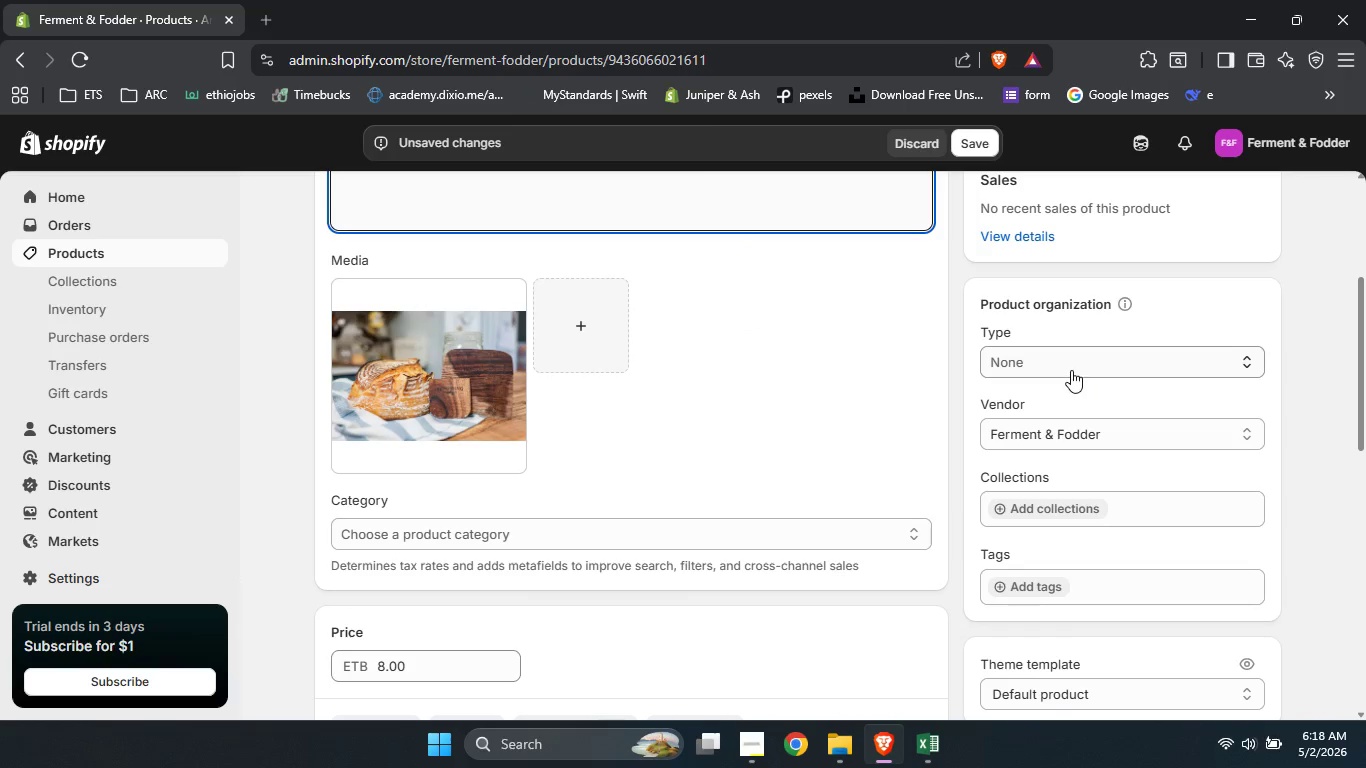 
left_click([1071, 370])
 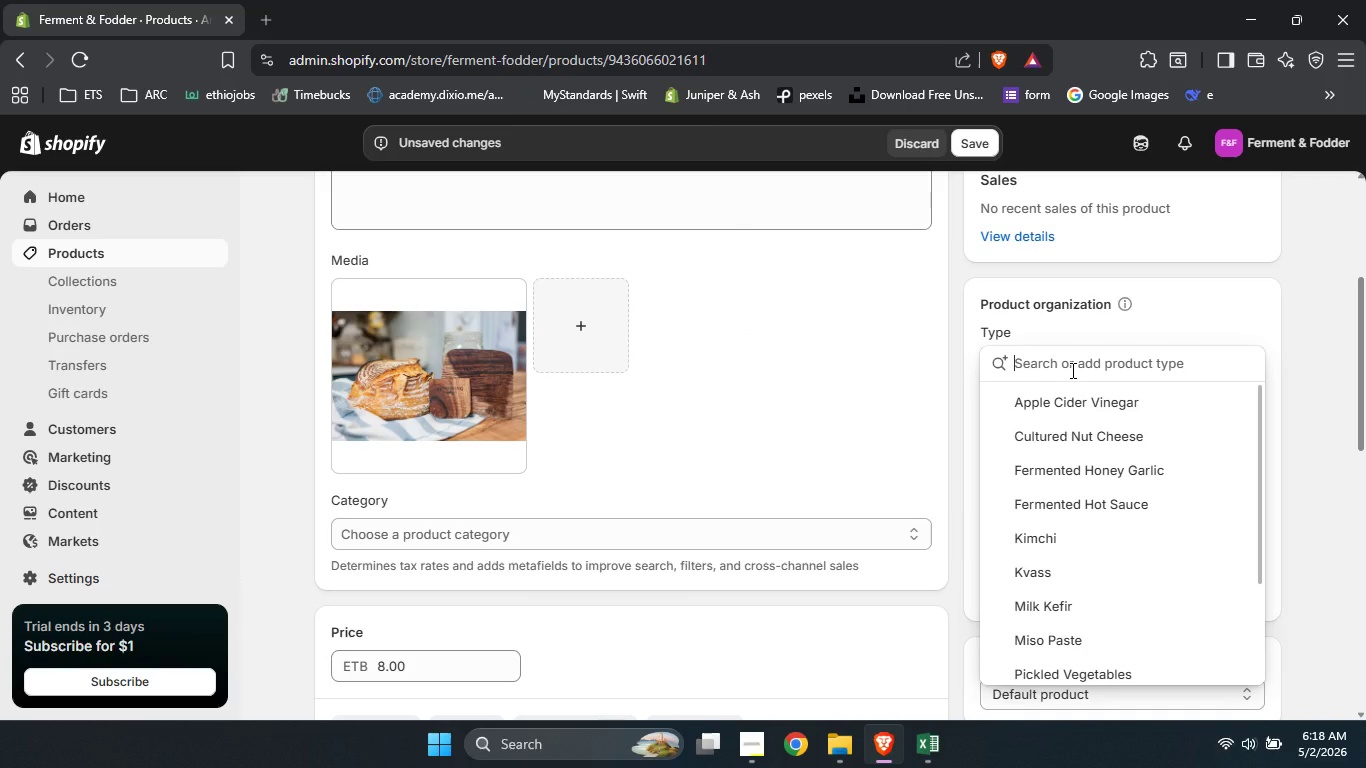 
type(Sourdough)
 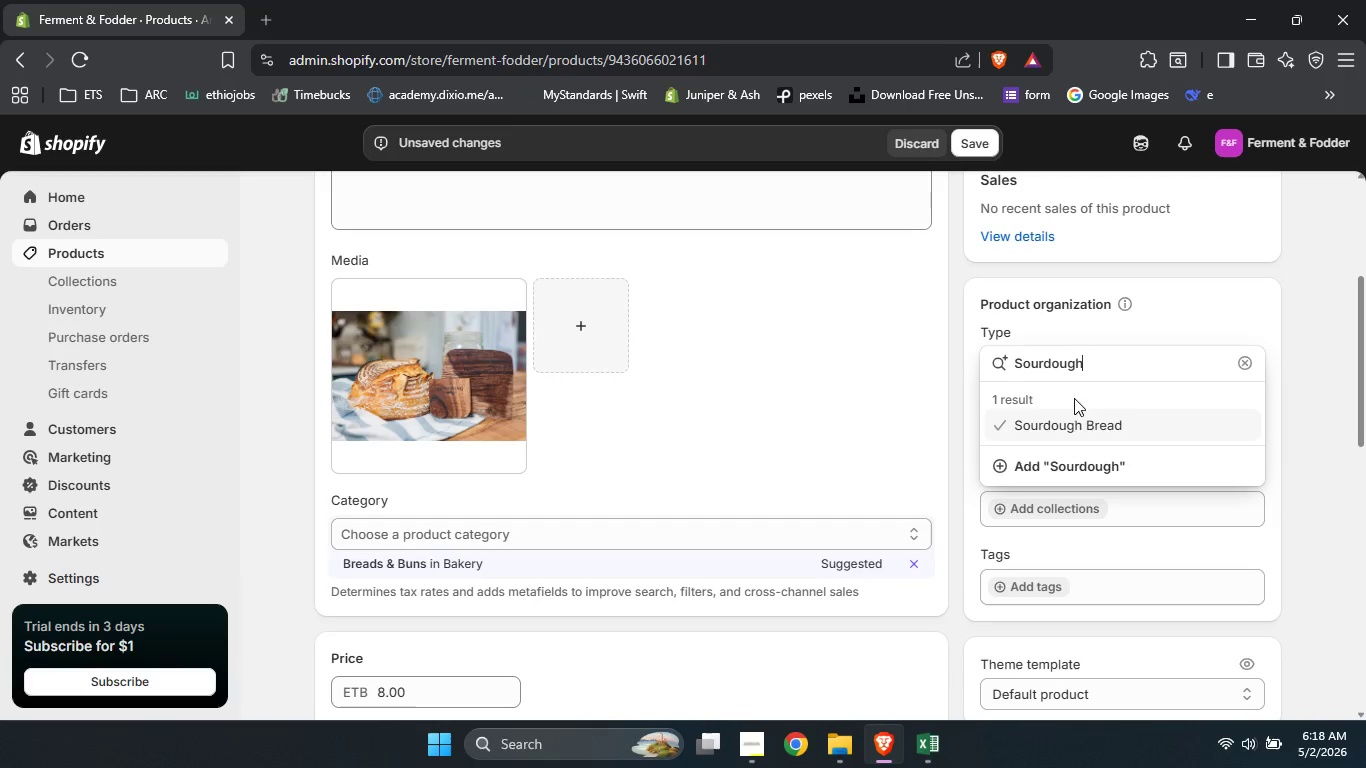 
left_click([1079, 424])
 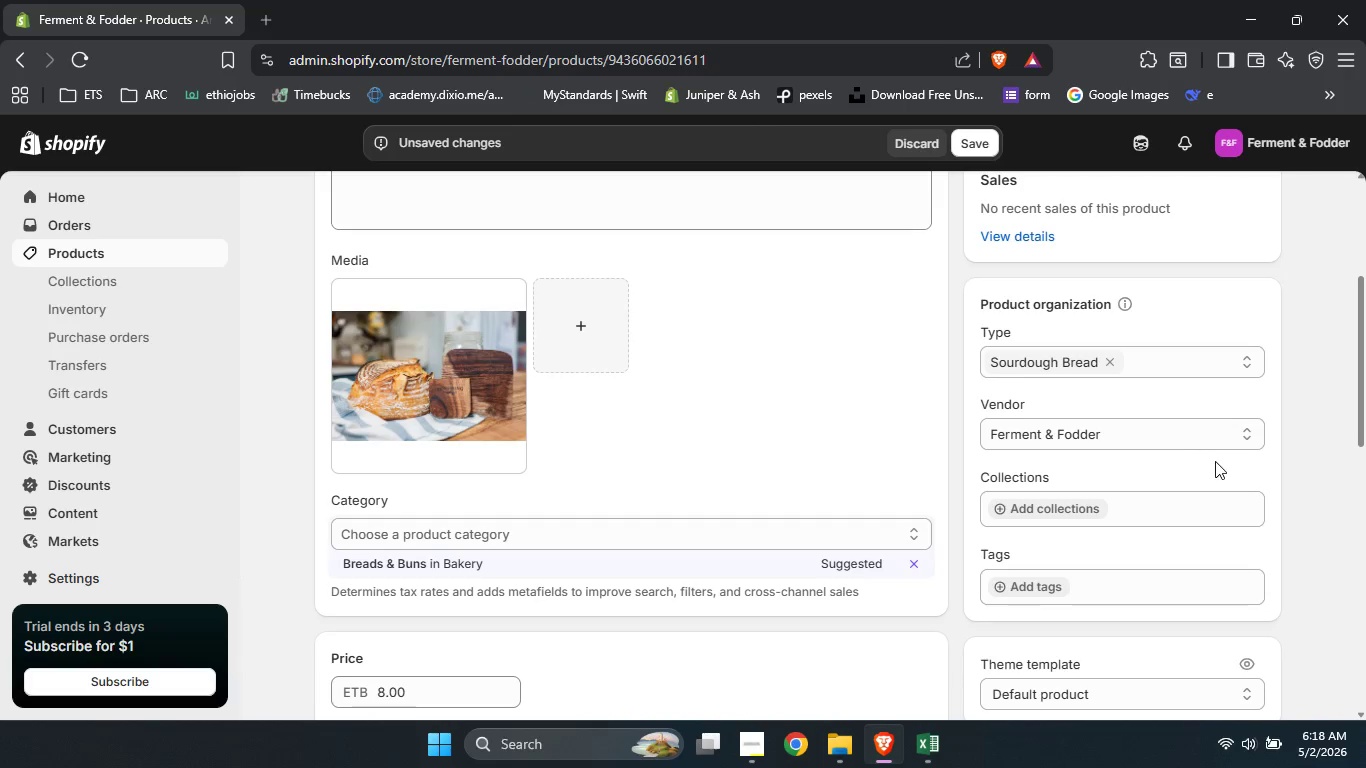 
scroll: coordinate [1215, 461], scroll_direction: down, amount: 1.0
 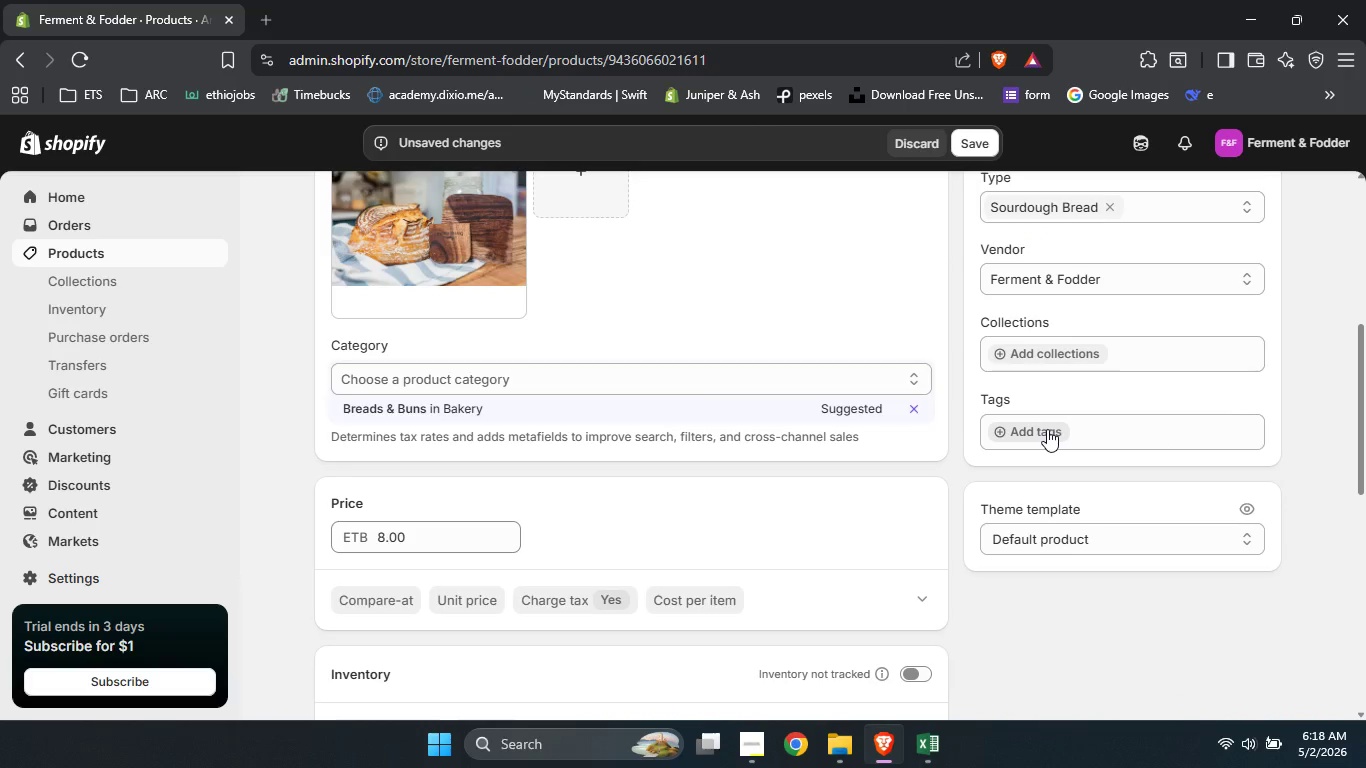 
left_click([1047, 429])
 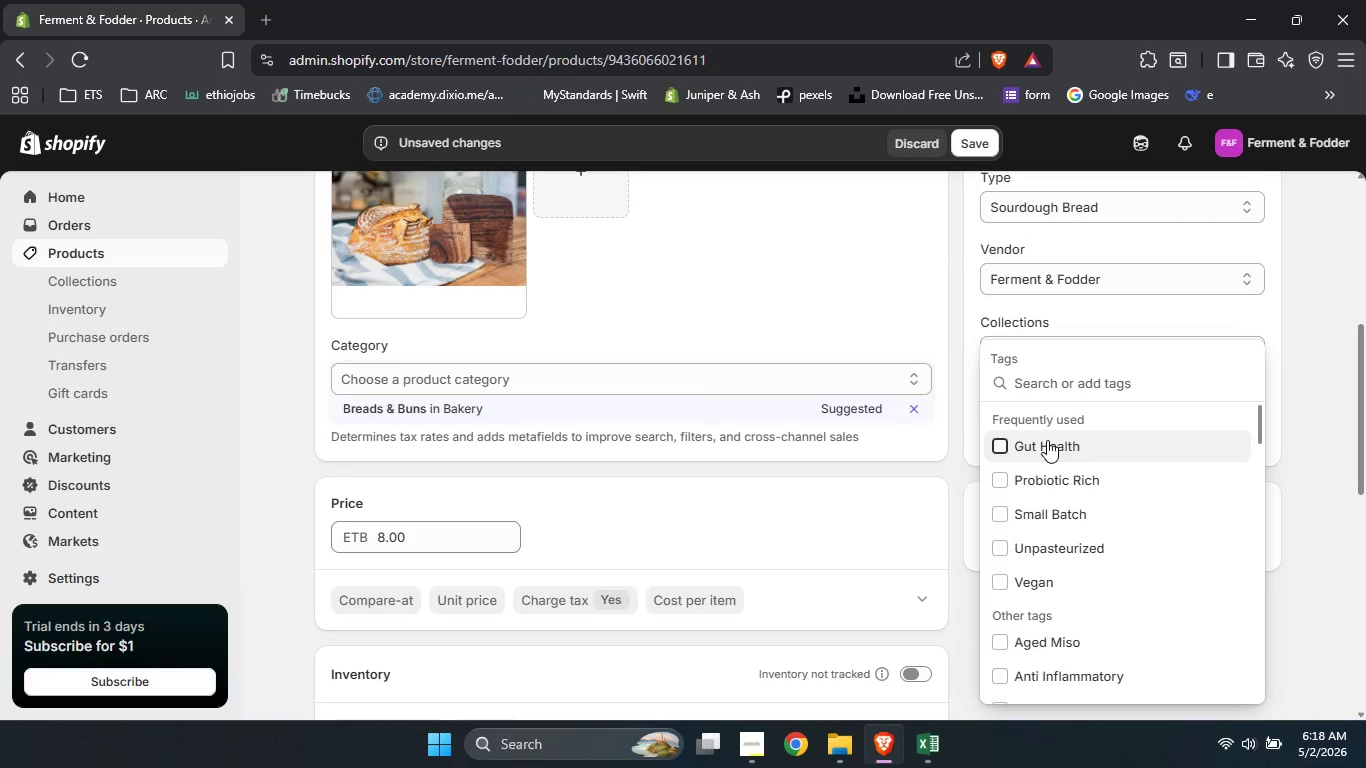 
left_click([1055, 466])
 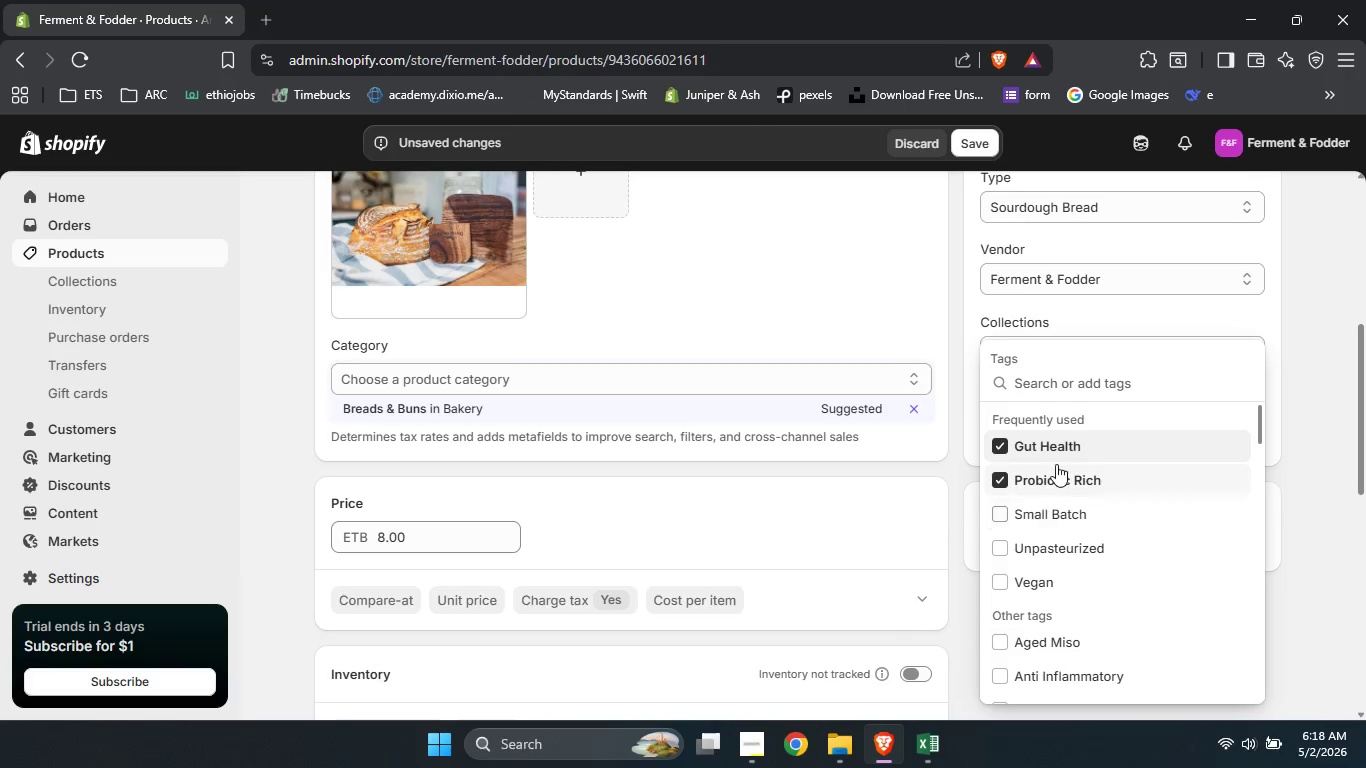 
wait(5.14)
 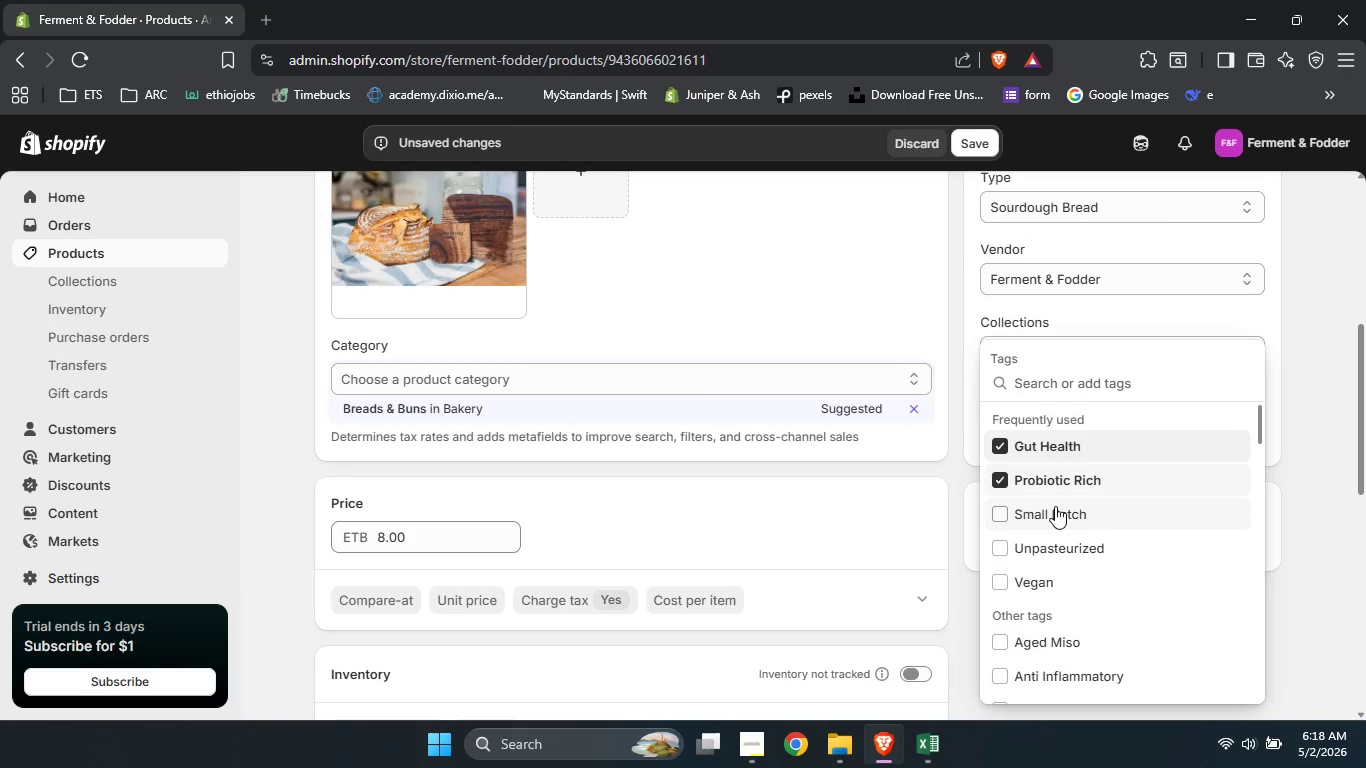 
left_click([1049, 378])
 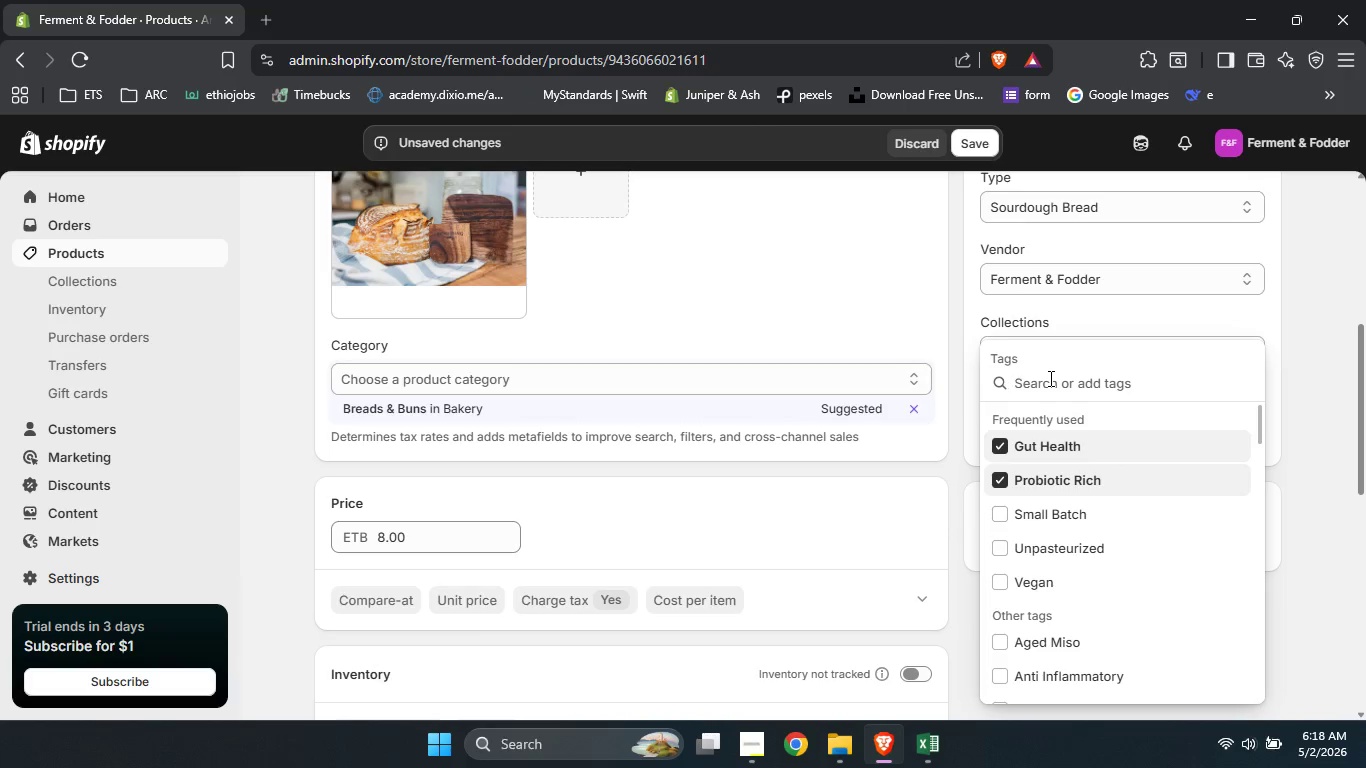 
hold_key(key=CapsLock, duration=0.75)
 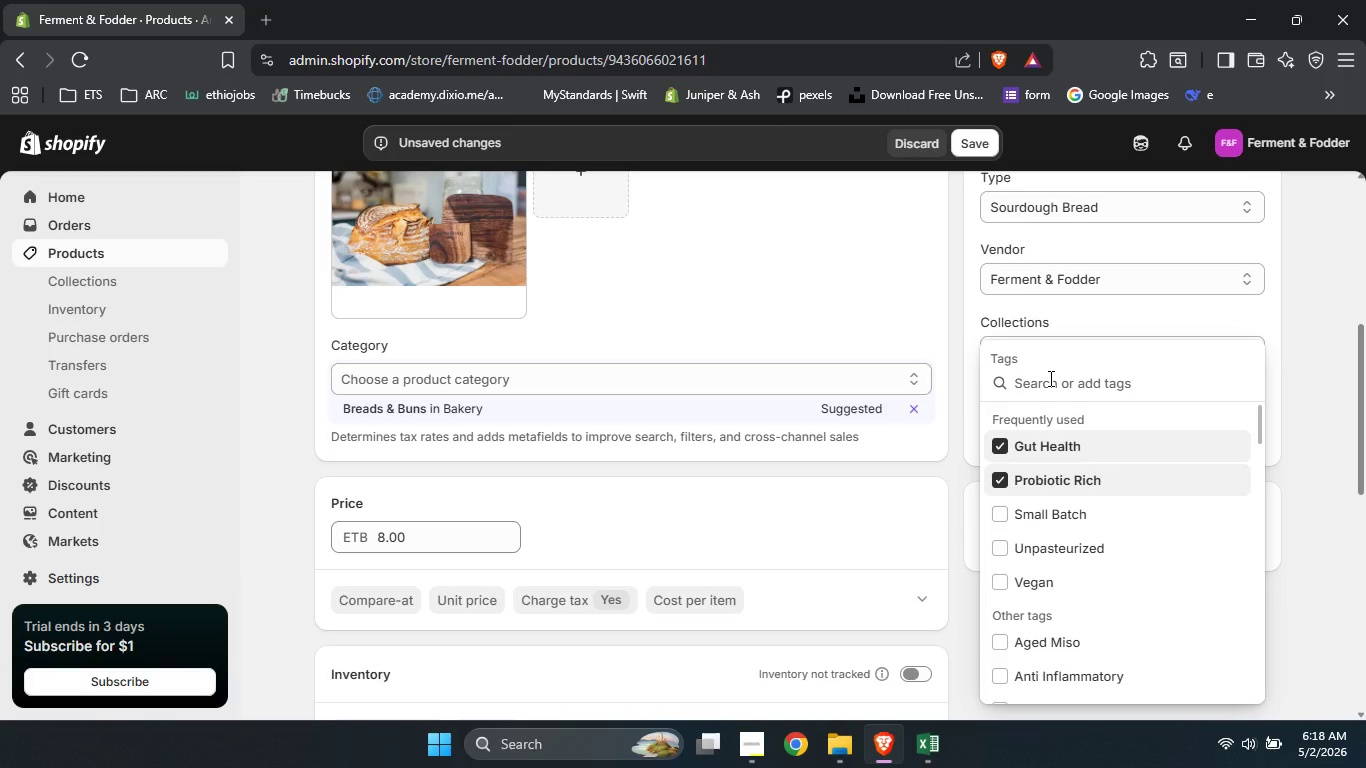 
key(CapsLock)
 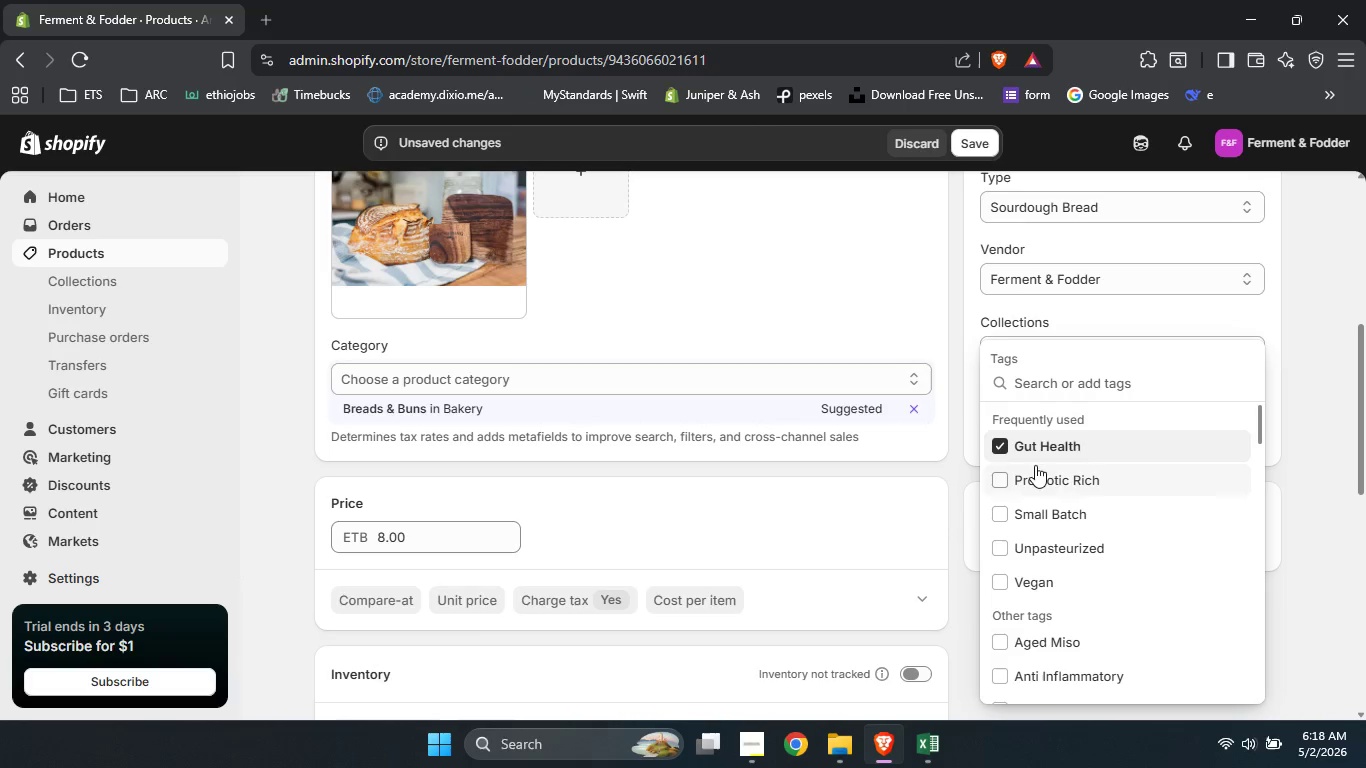 
left_click_drag(start_coordinate=[1048, 369], to_coordinate=[1048, 377])
 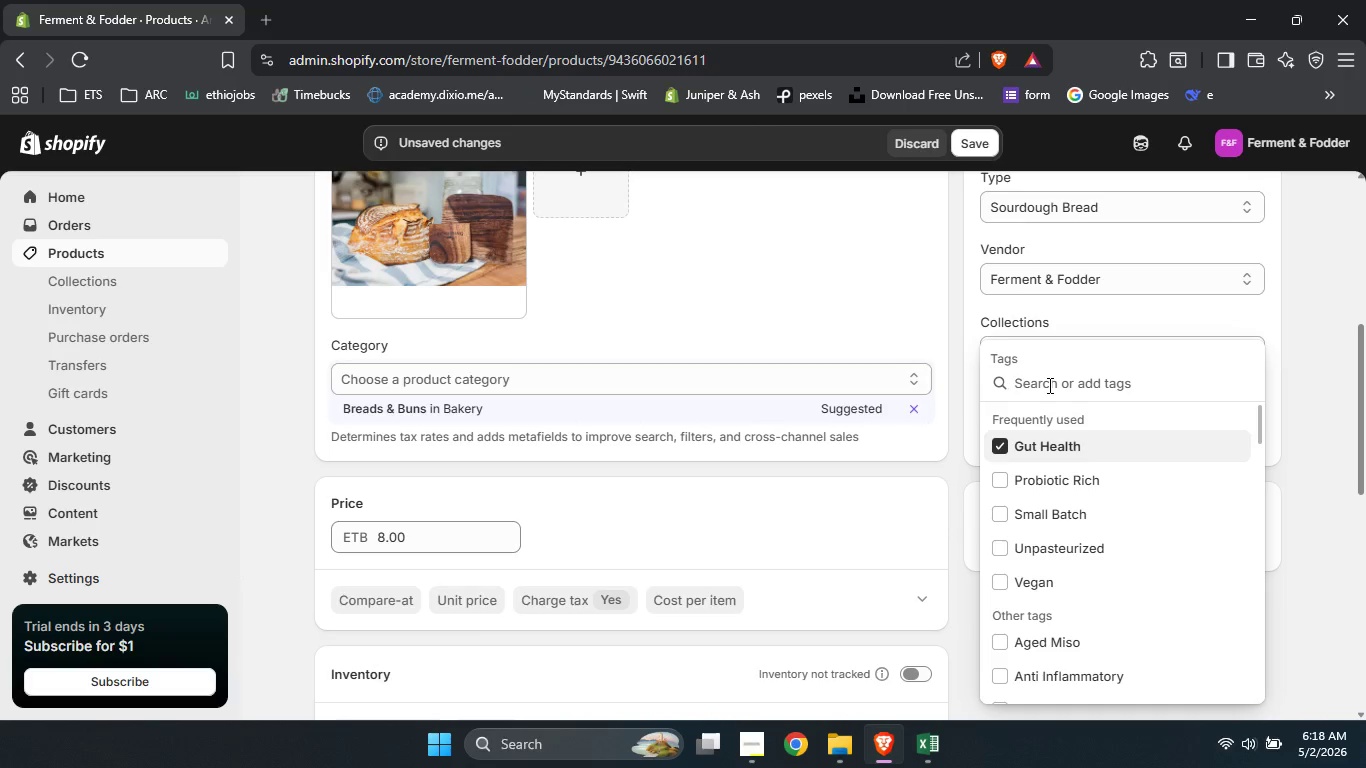 
type(Small )
 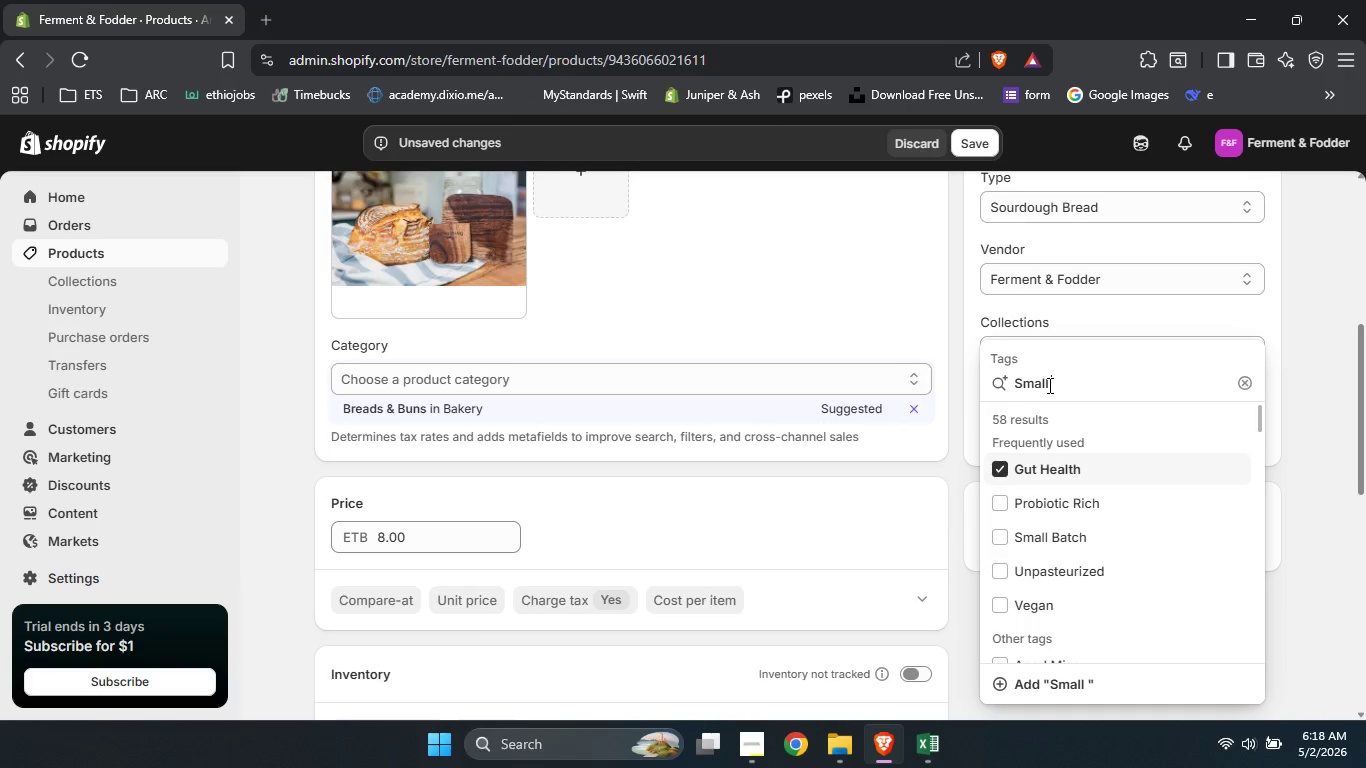 
hold_key(key=ShiftLeft, duration=0.47)
 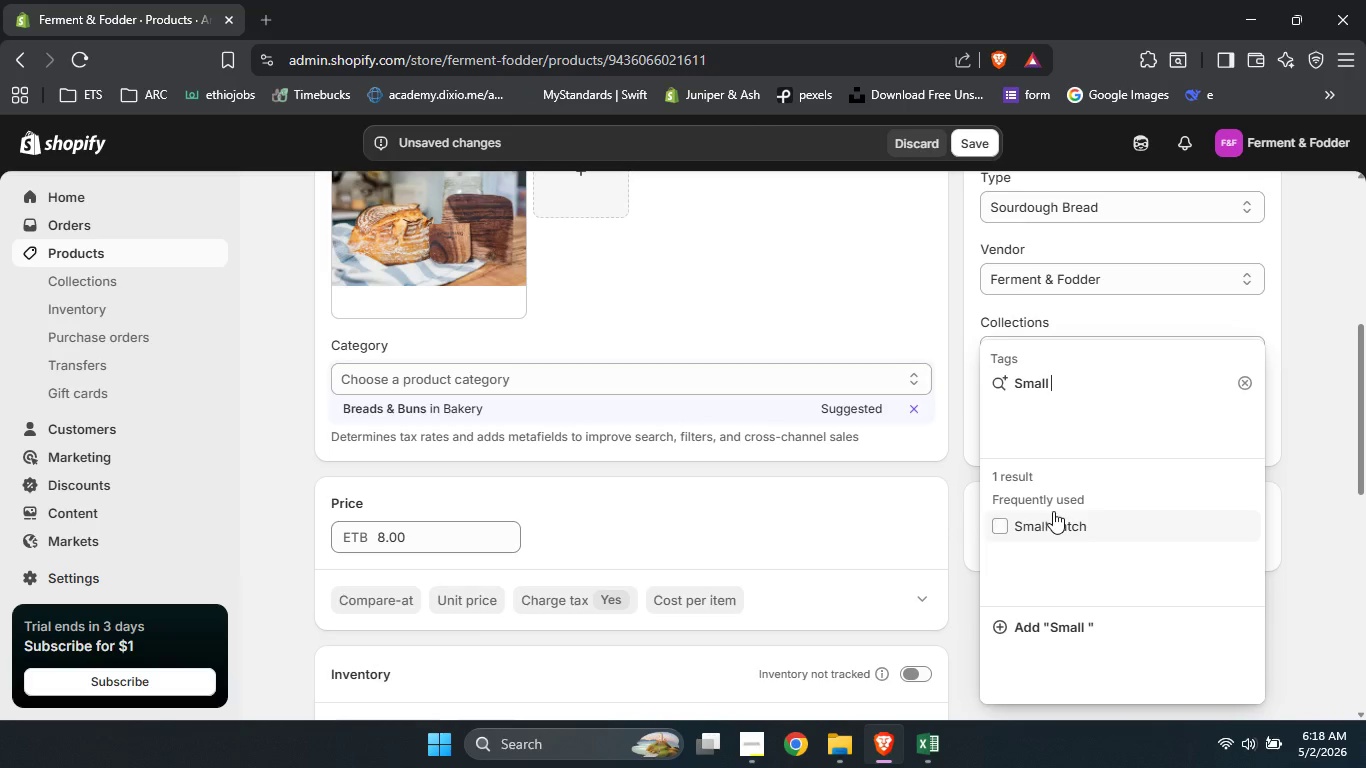 
left_click([1047, 529])
 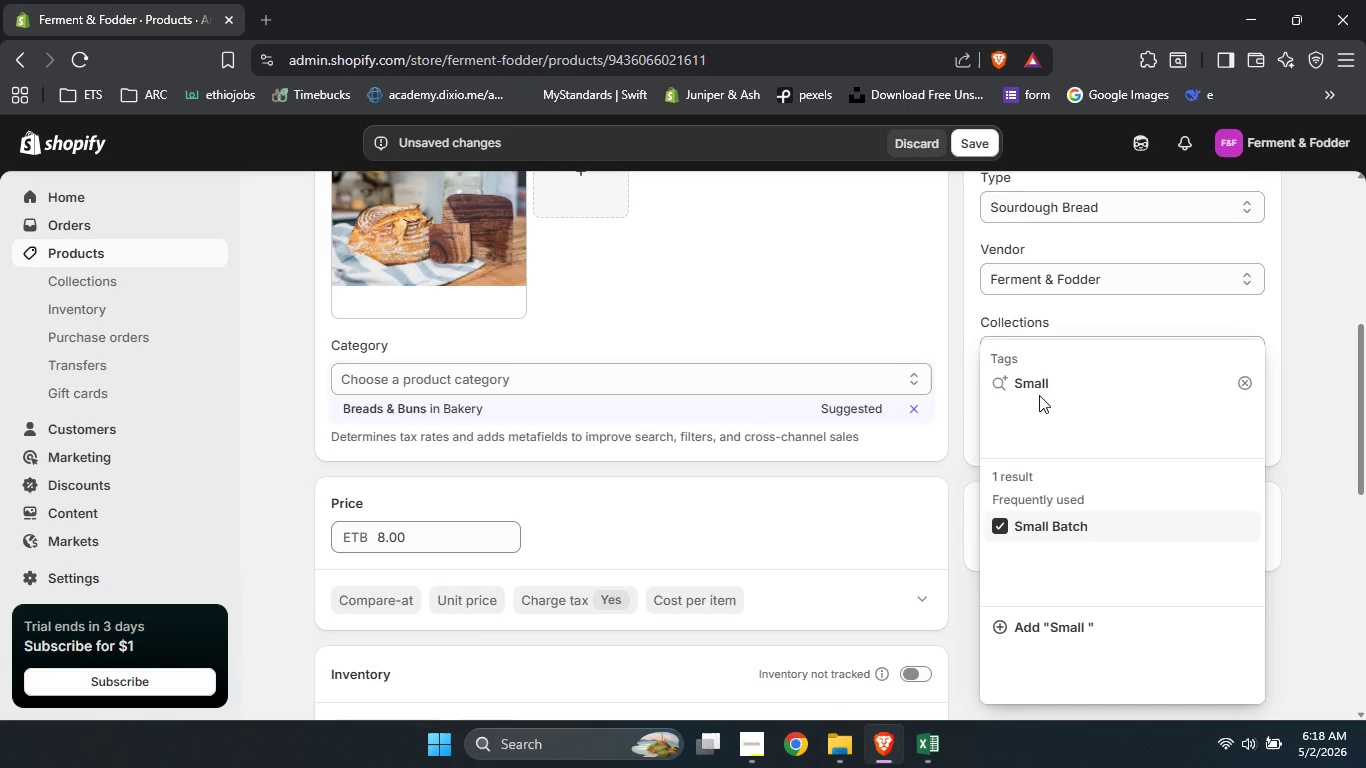 
double_click([1038, 389])
 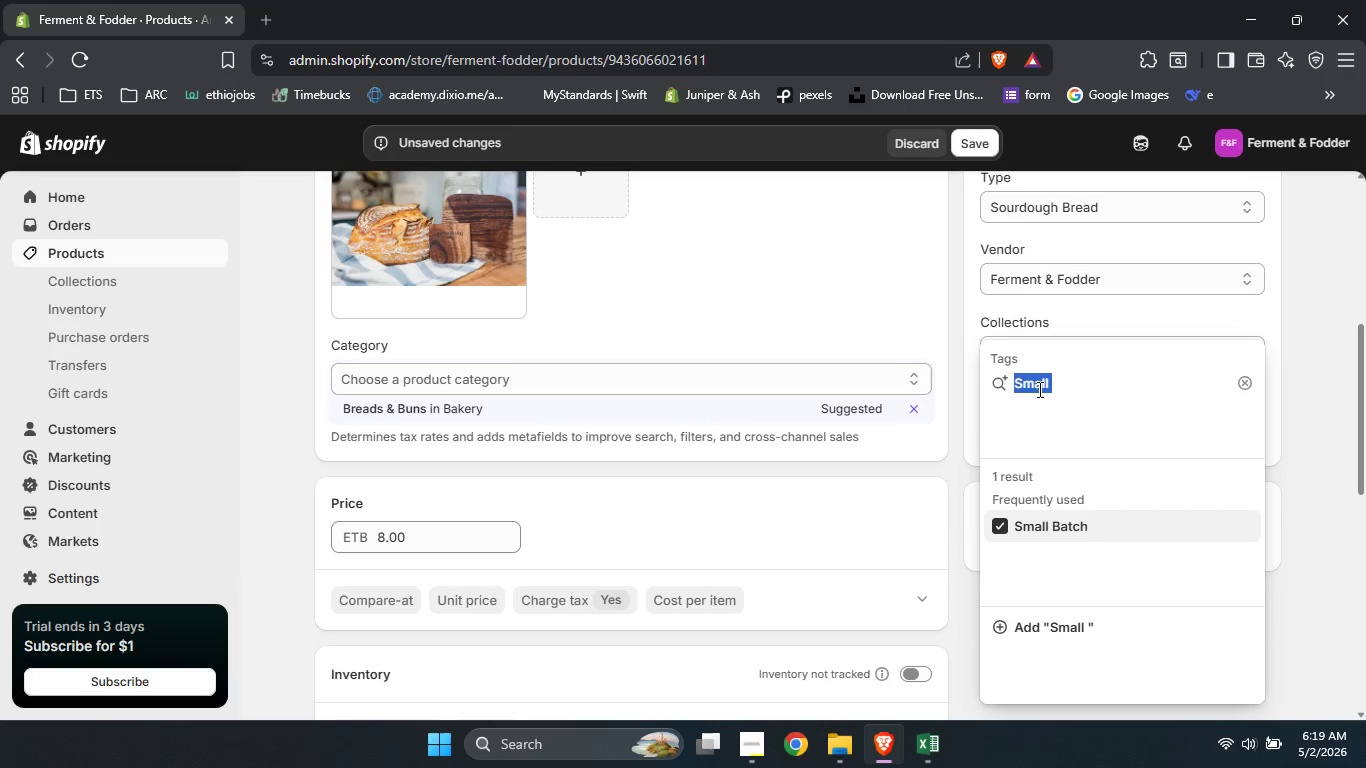 
type(Ar)
 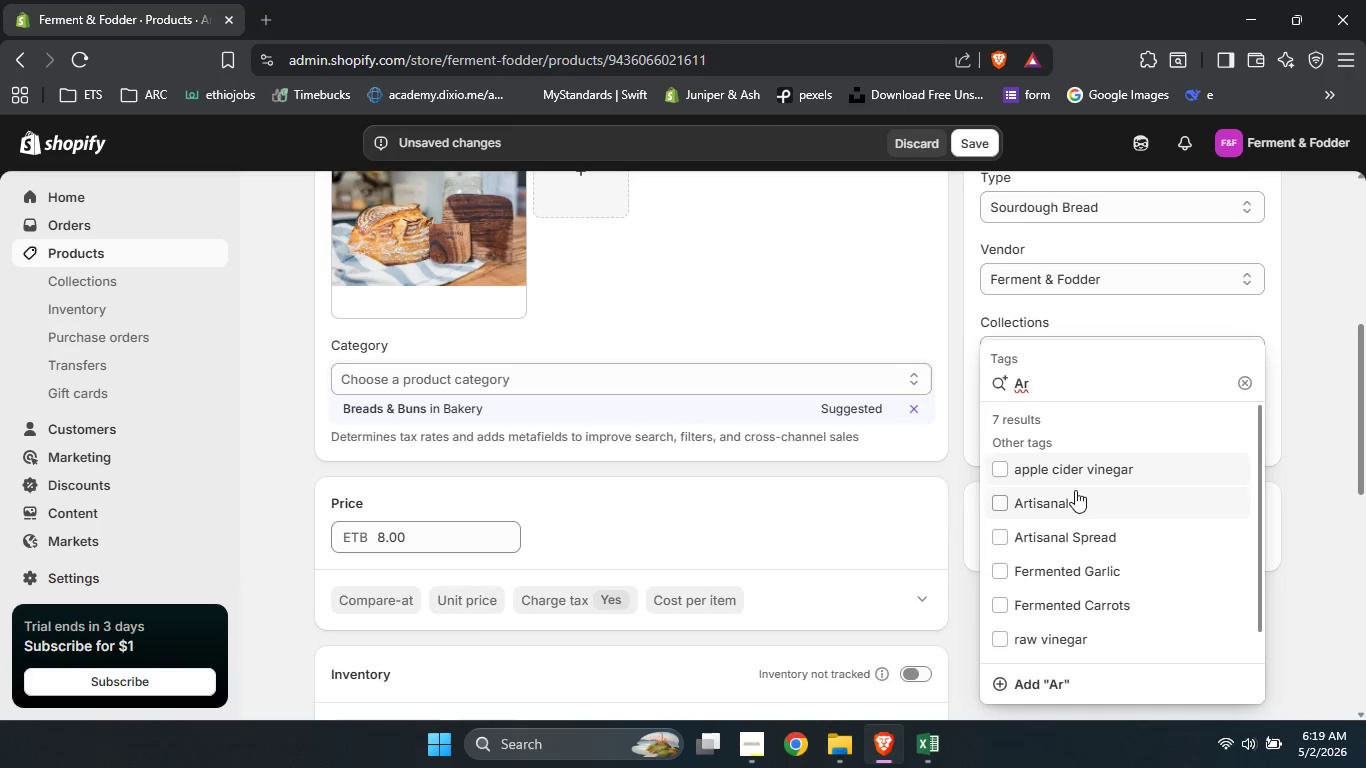 
left_click([1057, 502])
 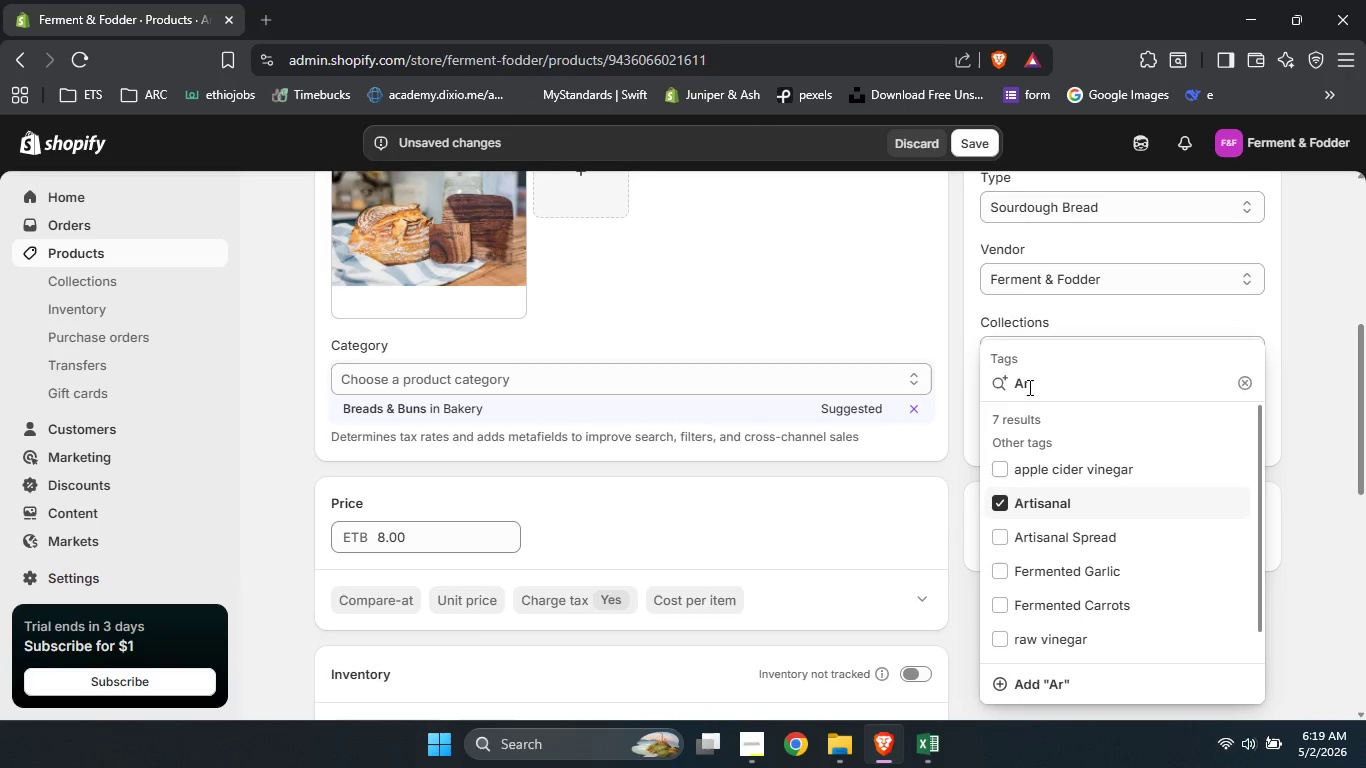 
double_click([1024, 388])
 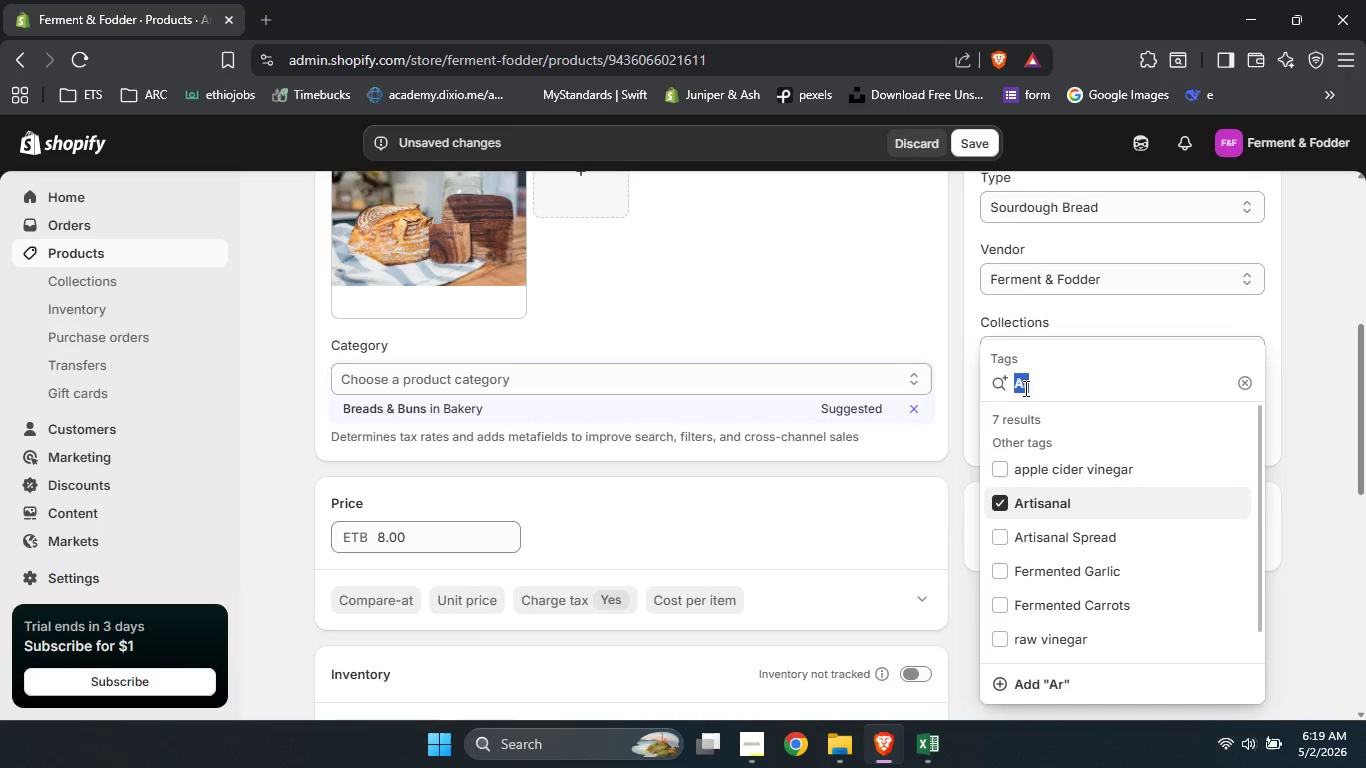 
type(lon)
key(Backspace)
key(Backspace)
key(Backspace)
type(Long fermentatio)
 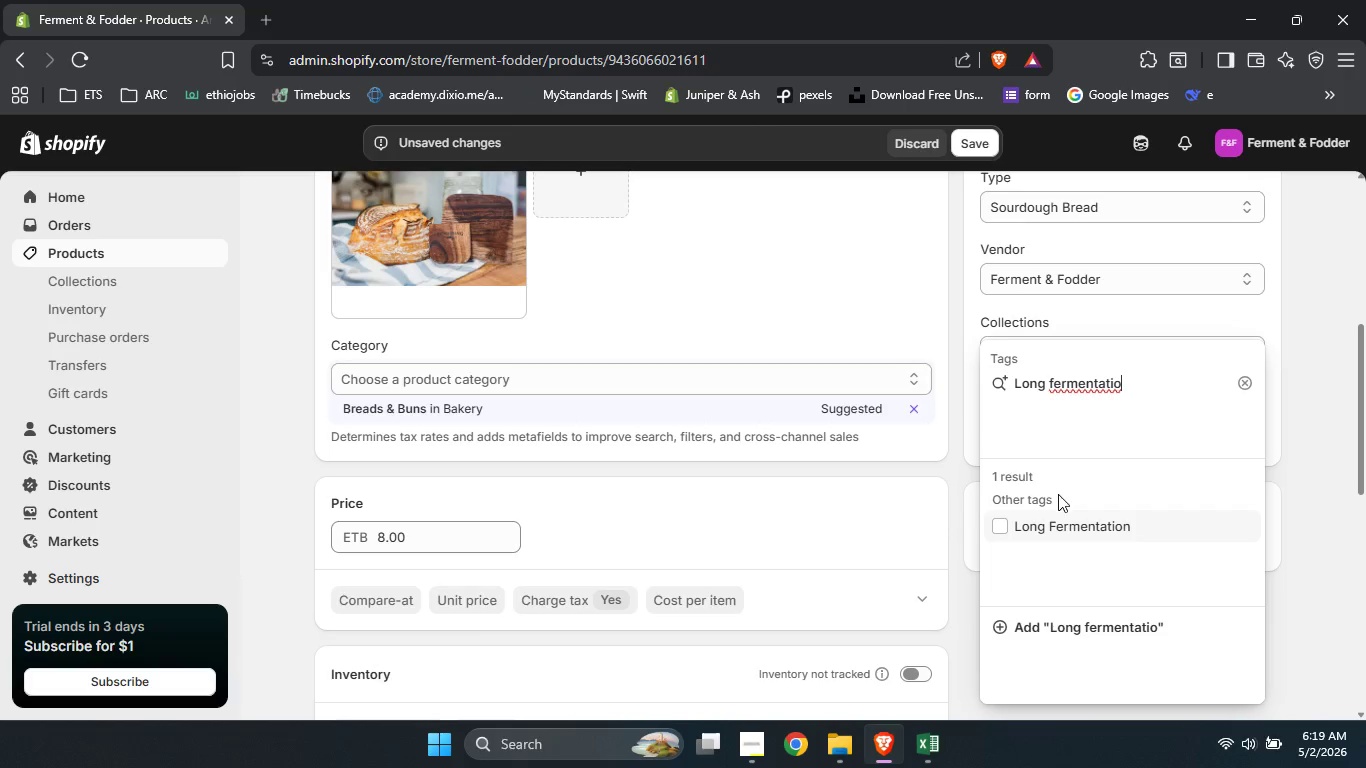 
left_click([1054, 524])
 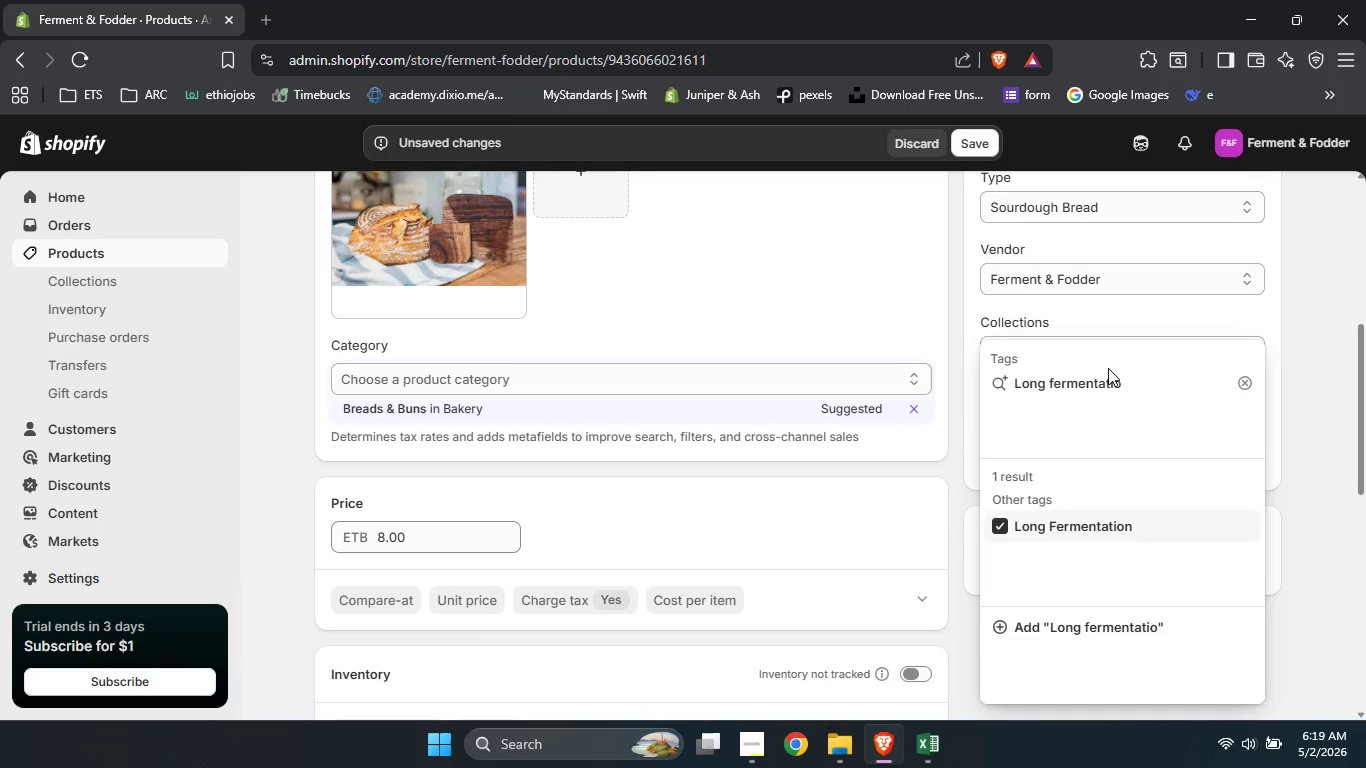 
left_click([1108, 383])
 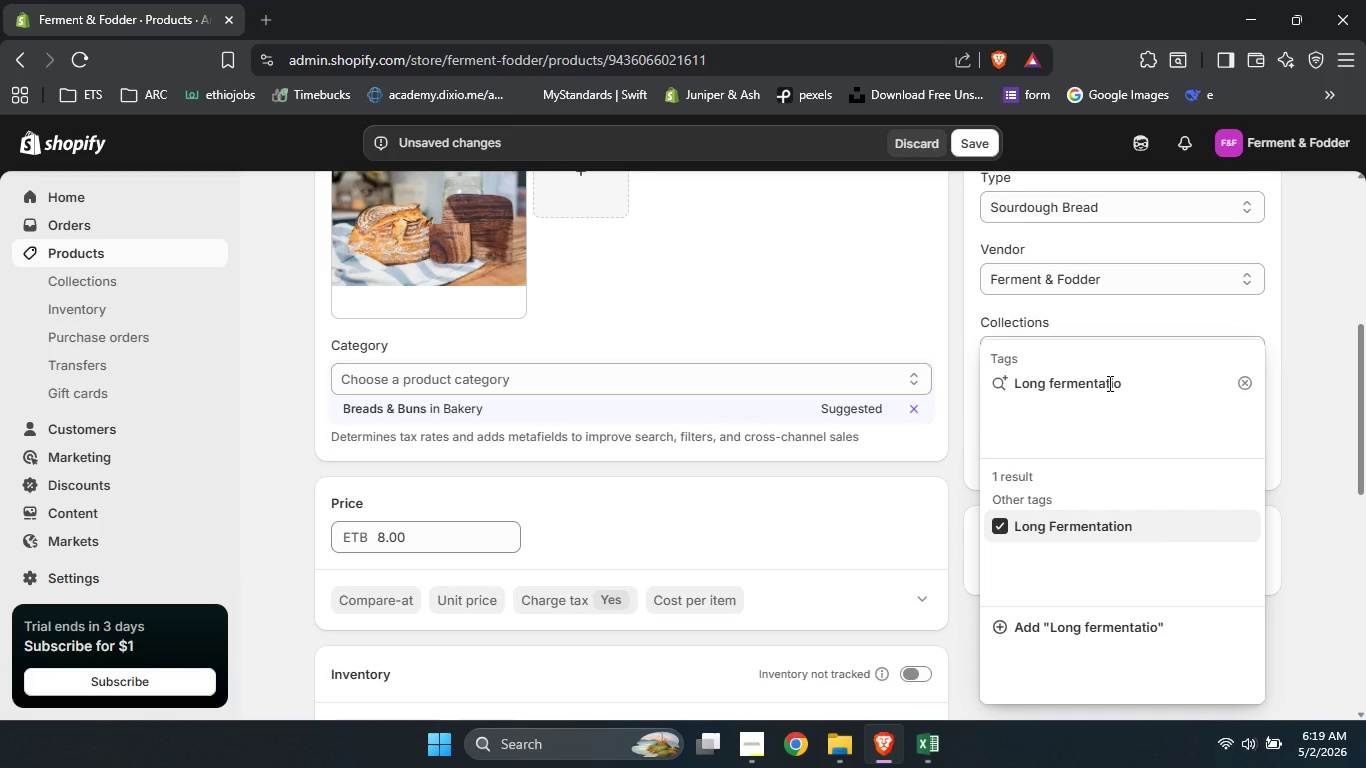 
key(Control+A)
 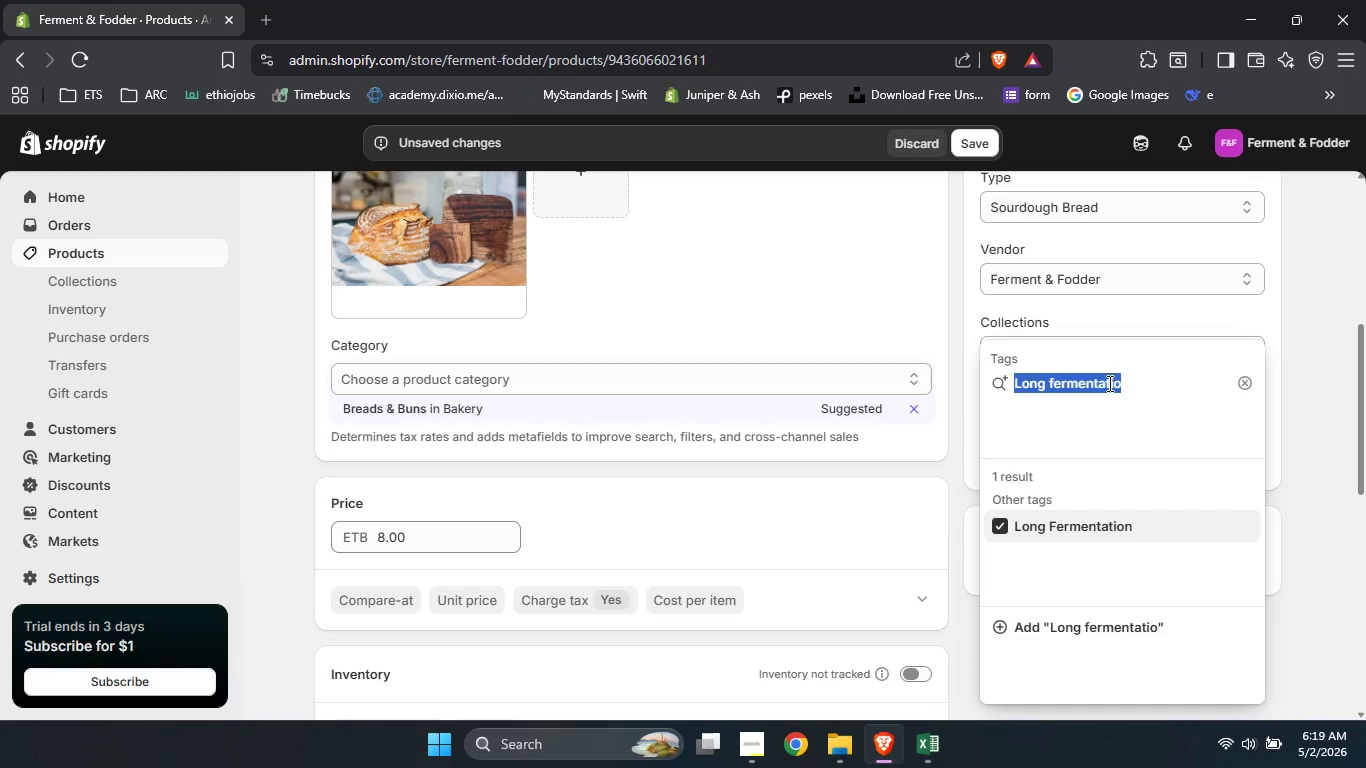 
type(Cry)
key(Backspace)
type(usty Bread)
 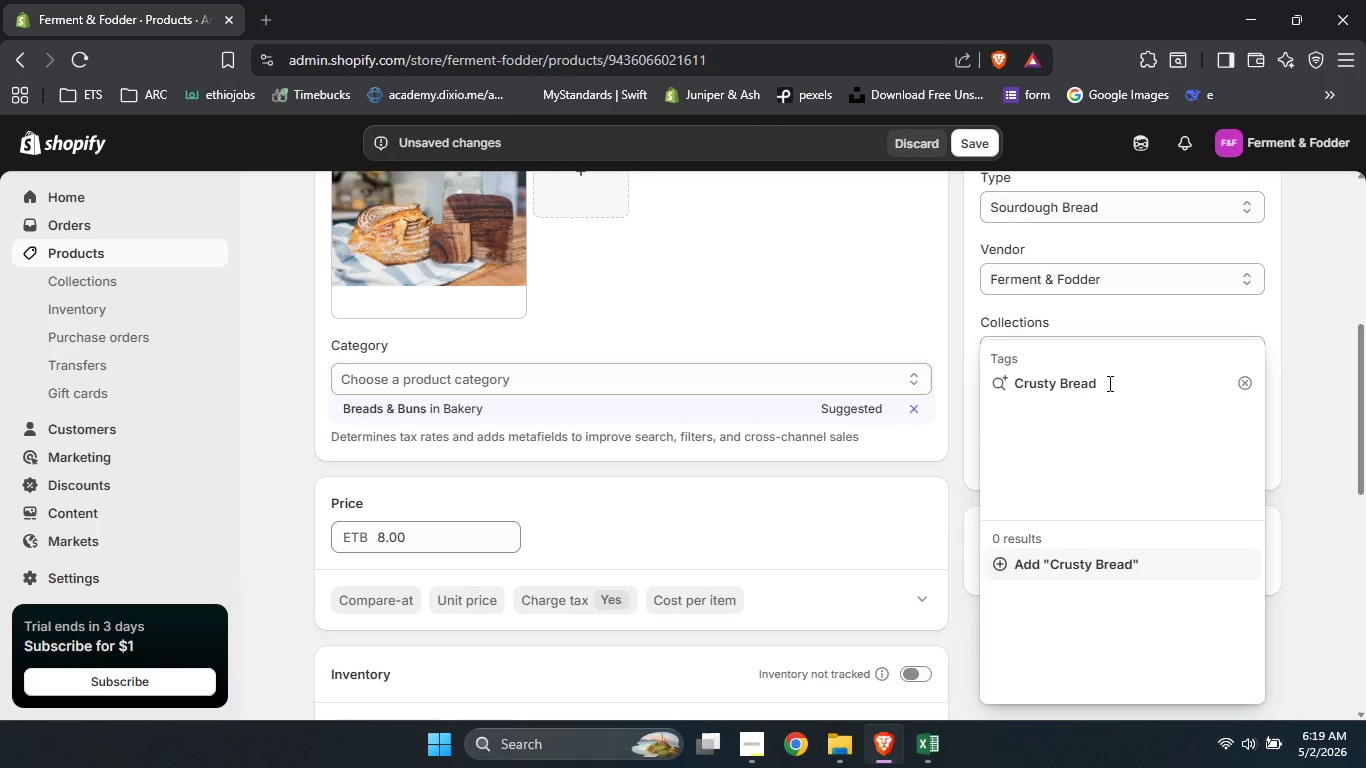 
left_click([1098, 563])
 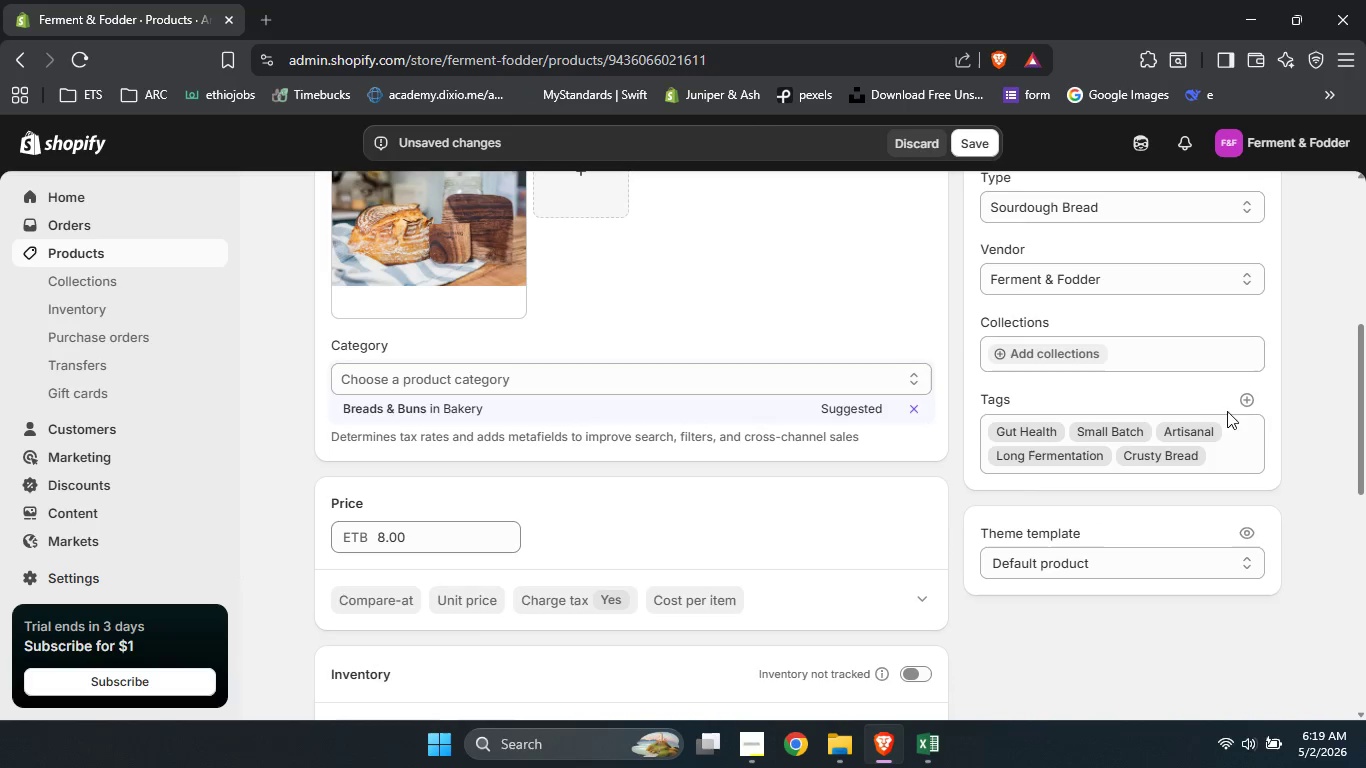 
left_click([1243, 403])
 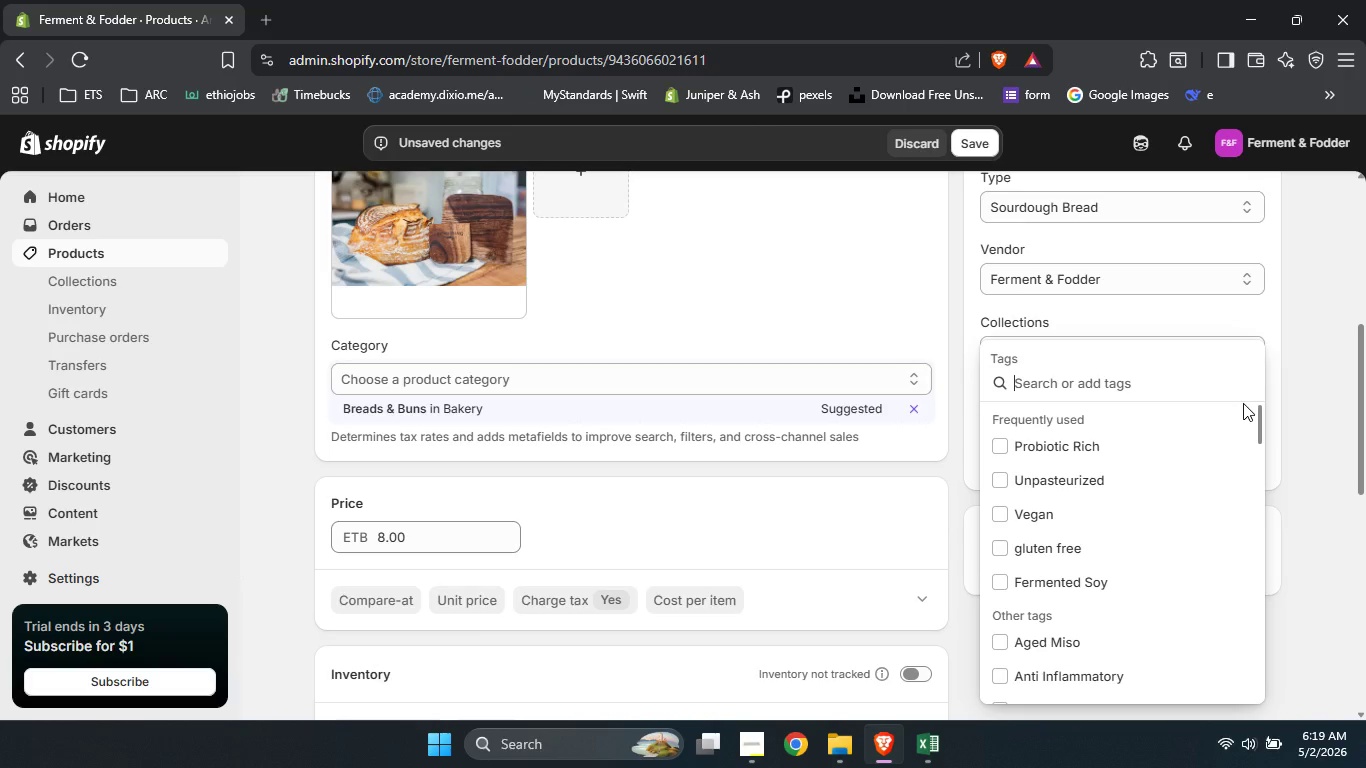 
type(M)
key(Backspace)
type(Natural Leavened)
 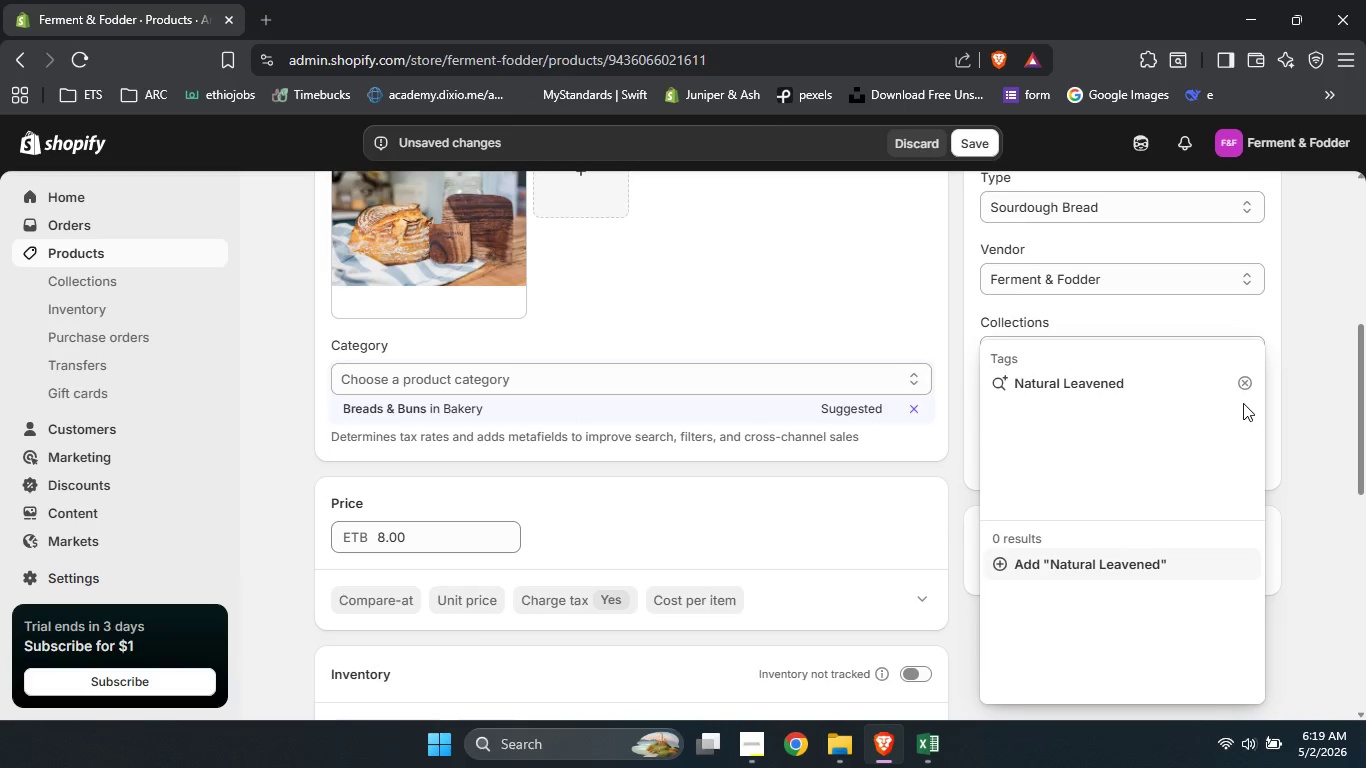 
left_click([1071, 571])
 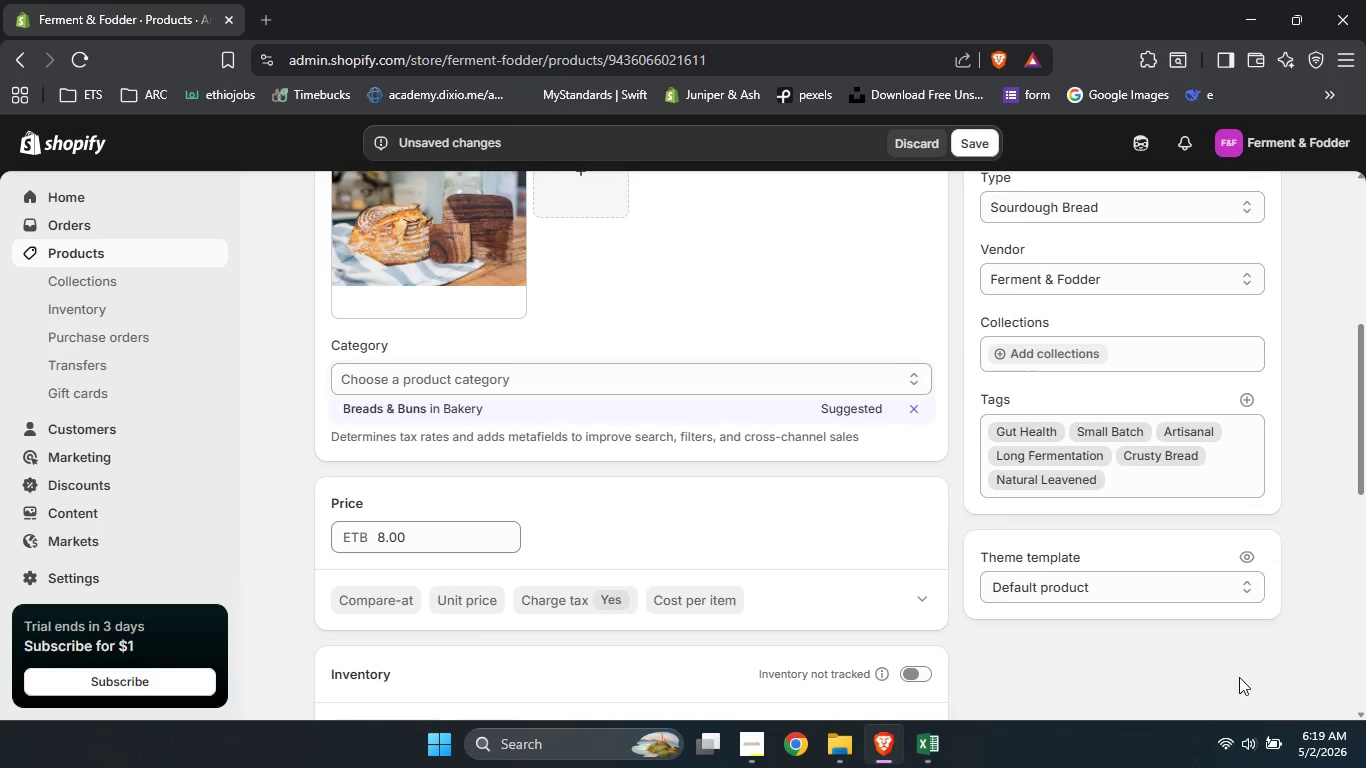 
left_click([1239, 677])
 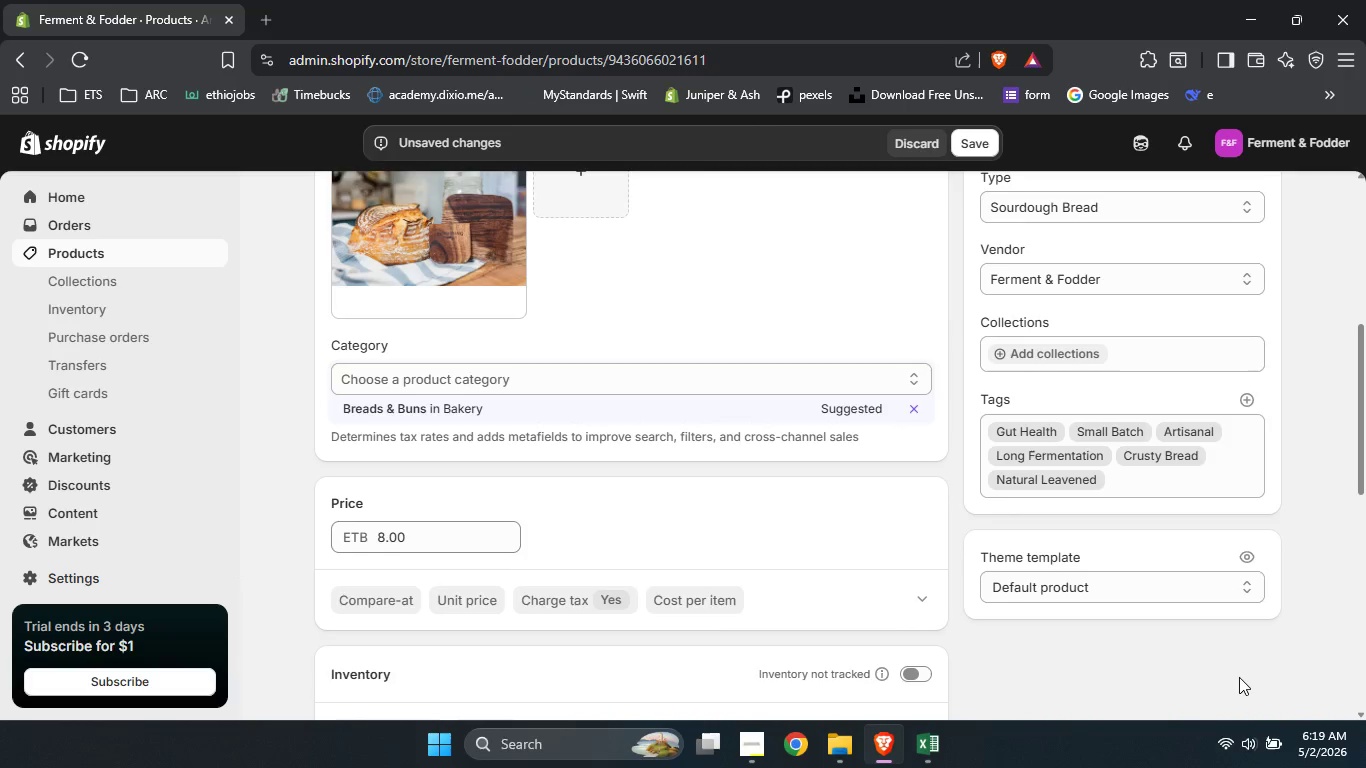 
scroll: coordinate [1239, 677], scroll_direction: down, amount: 4.0
 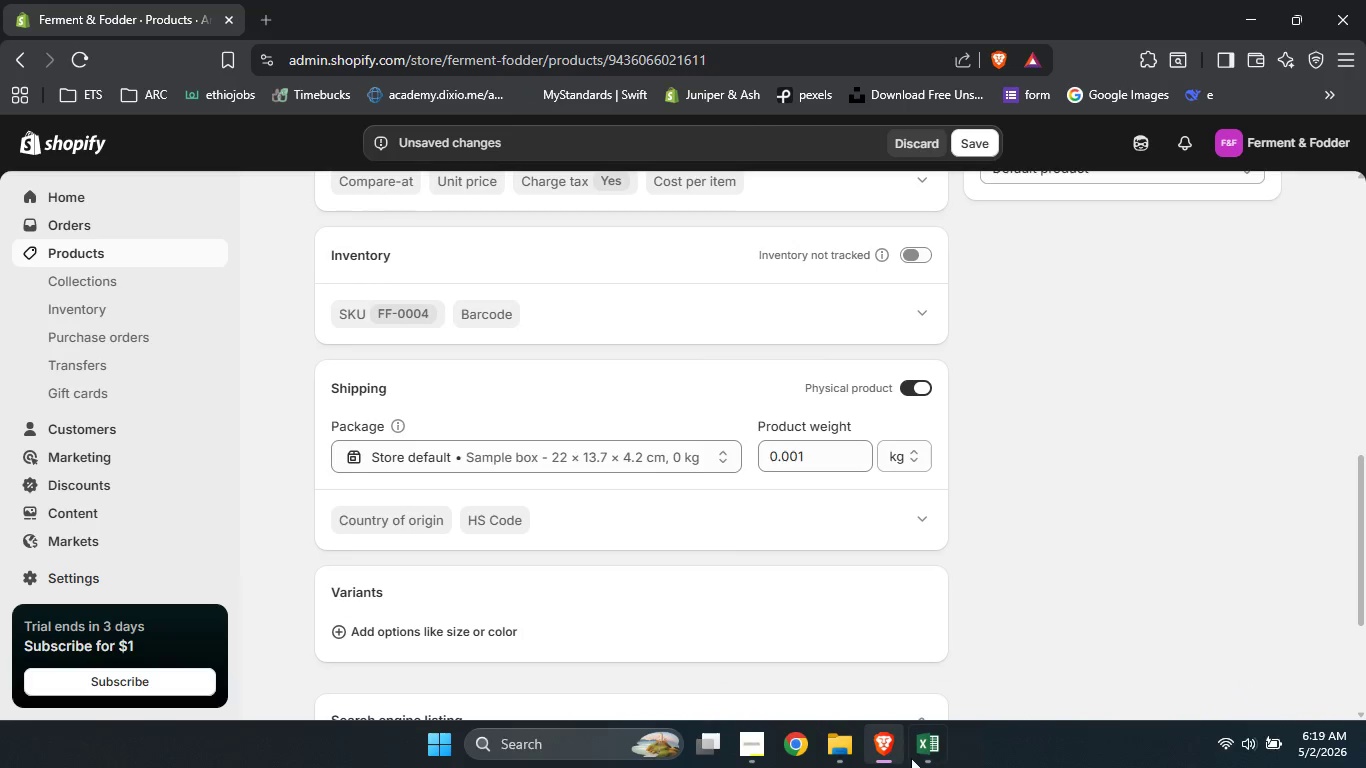 
left_click([926, 758])
 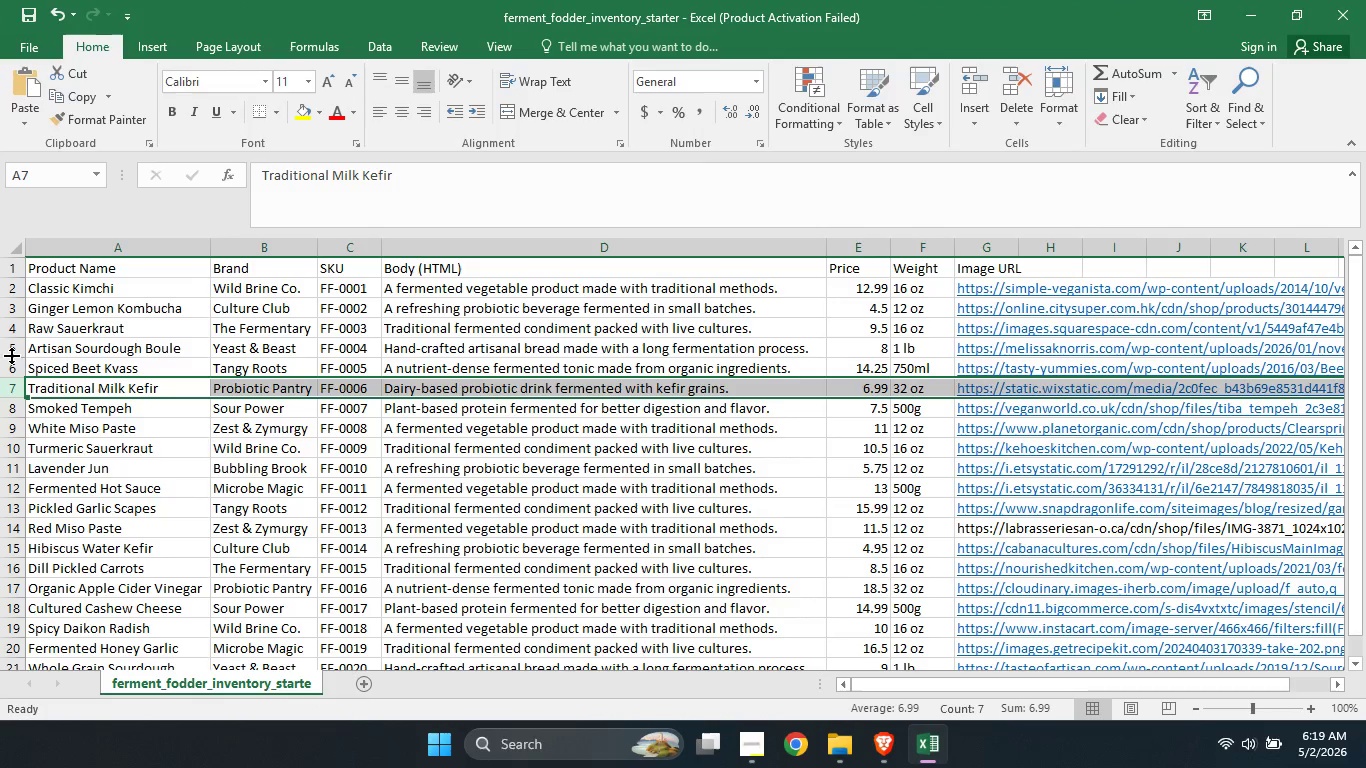 
left_click([12, 350])
 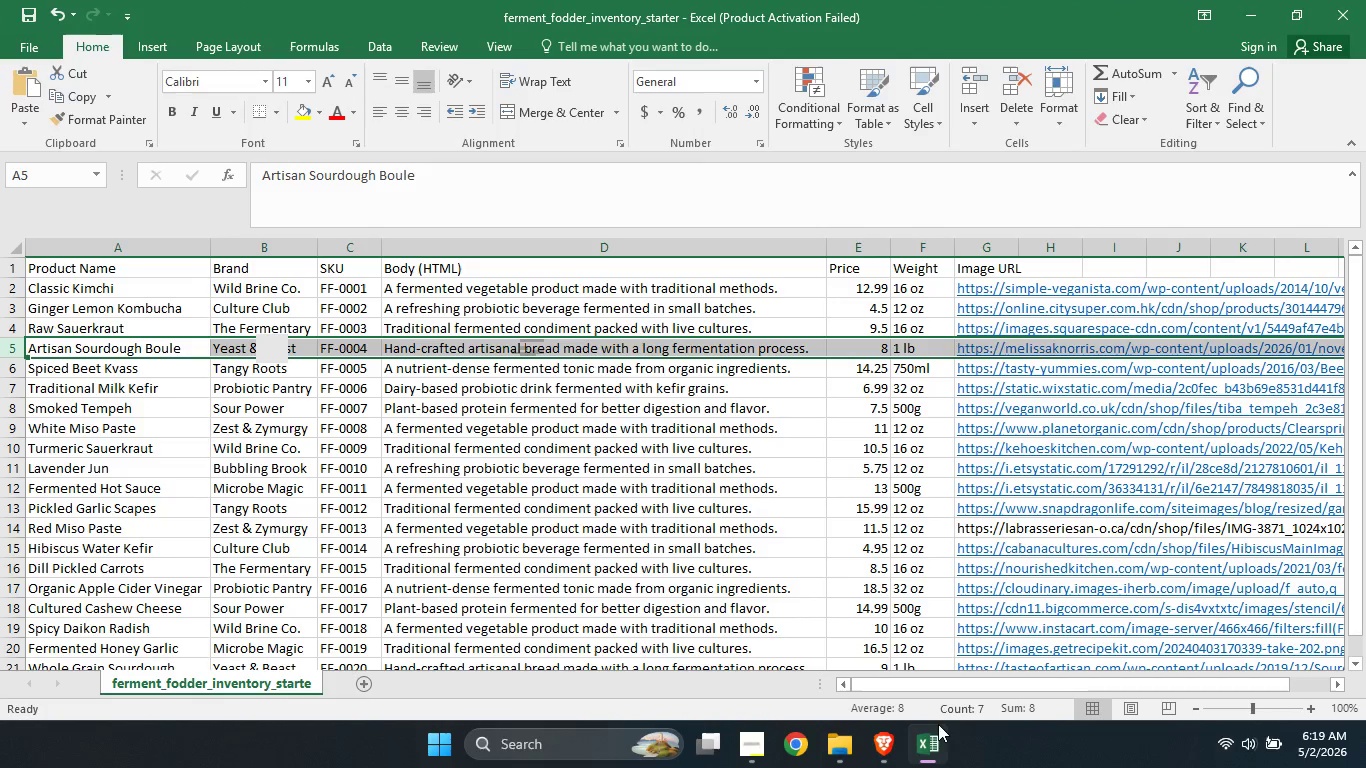 
left_click([943, 738])
 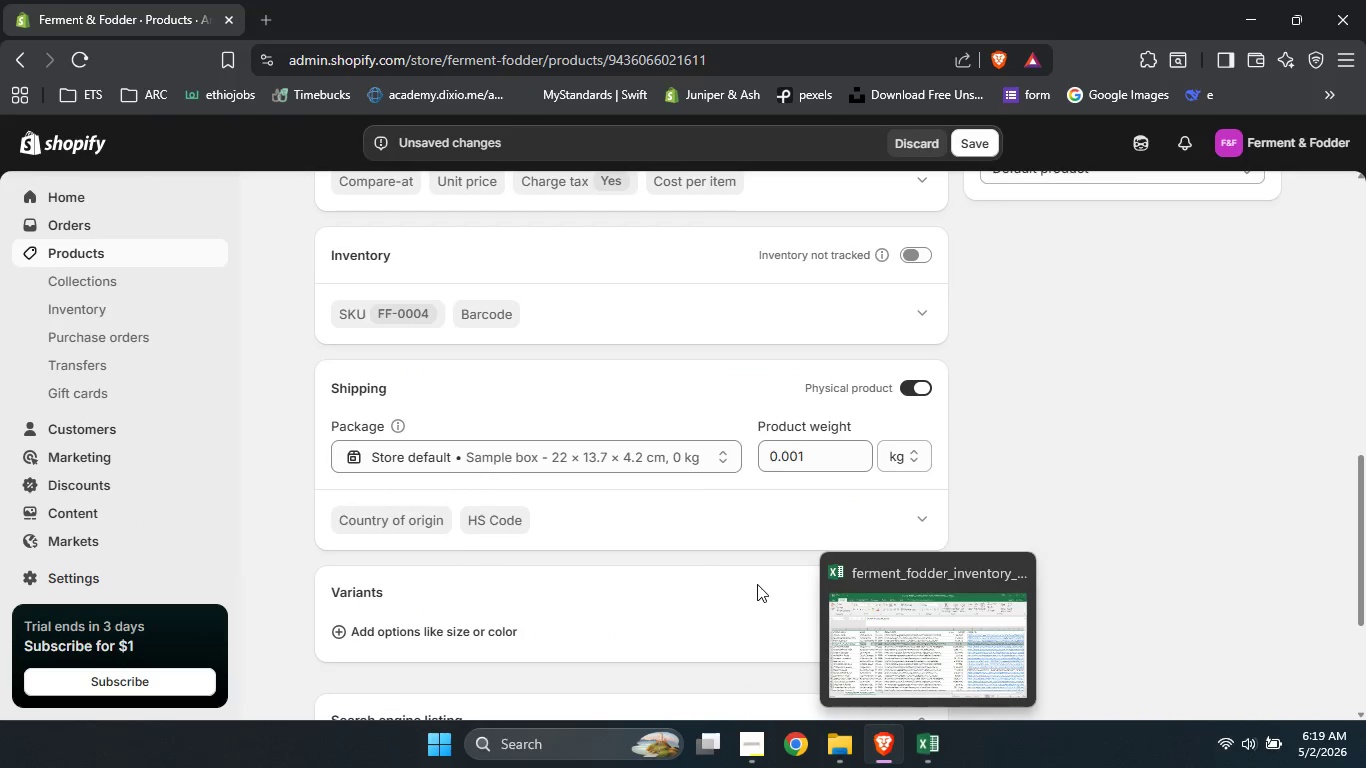 
scroll: coordinate [757, 584], scroll_direction: none, amount: 0.0
 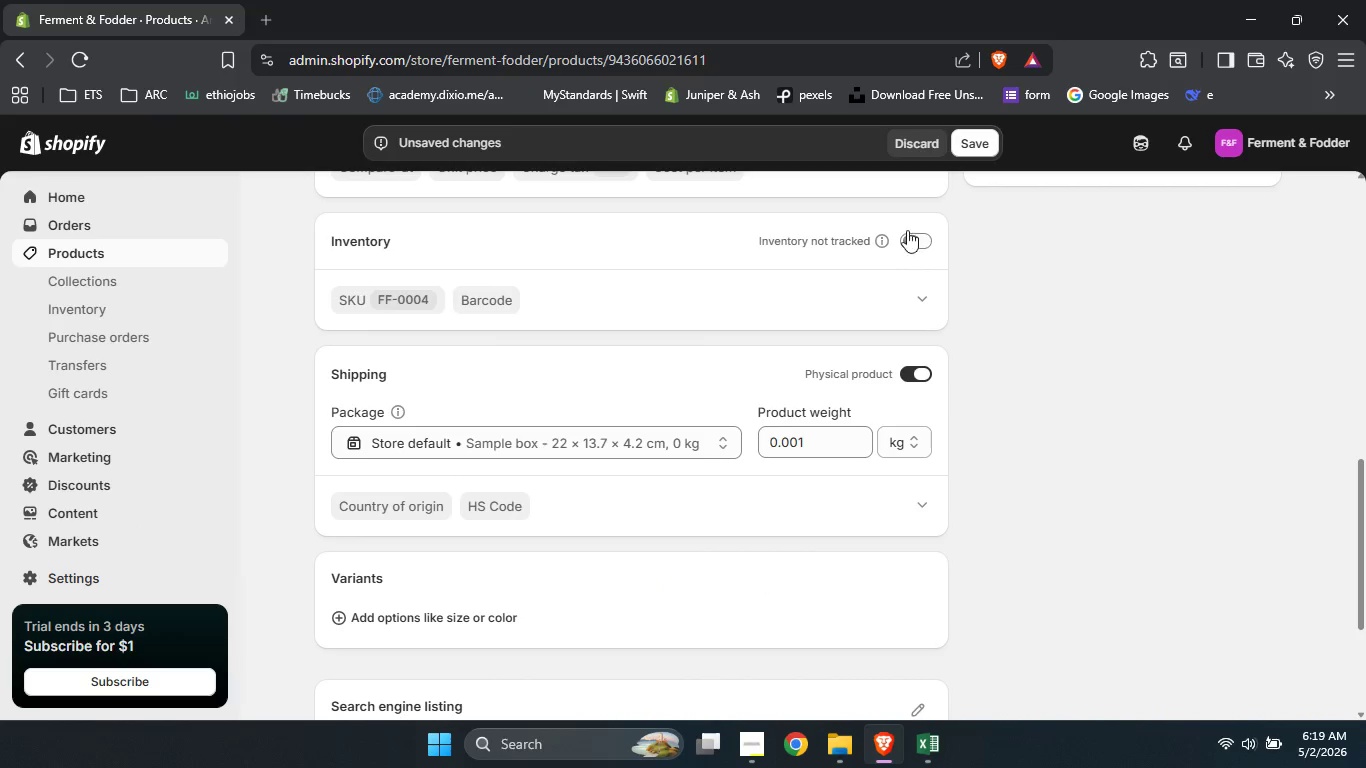 
left_click([907, 235])
 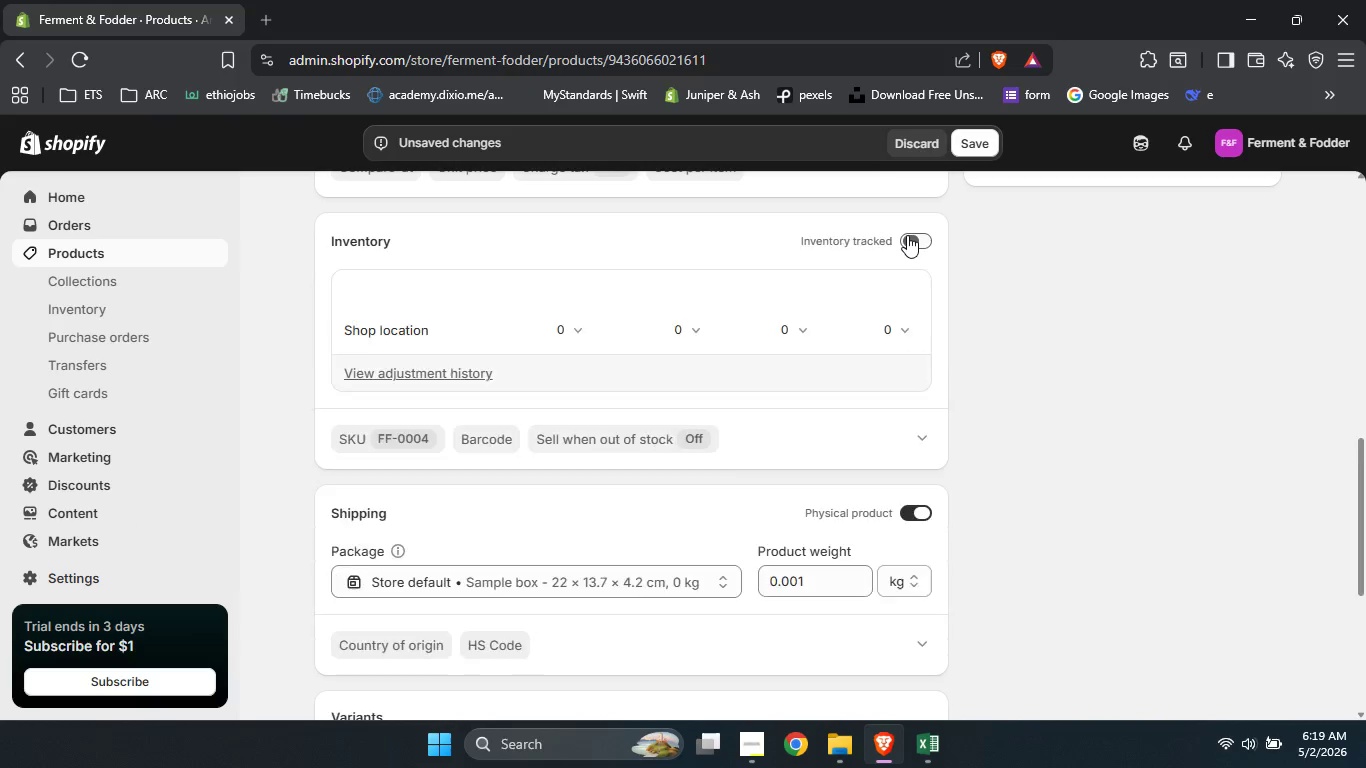 
scroll: coordinate [907, 235], scroll_direction: down, amount: 1.0
 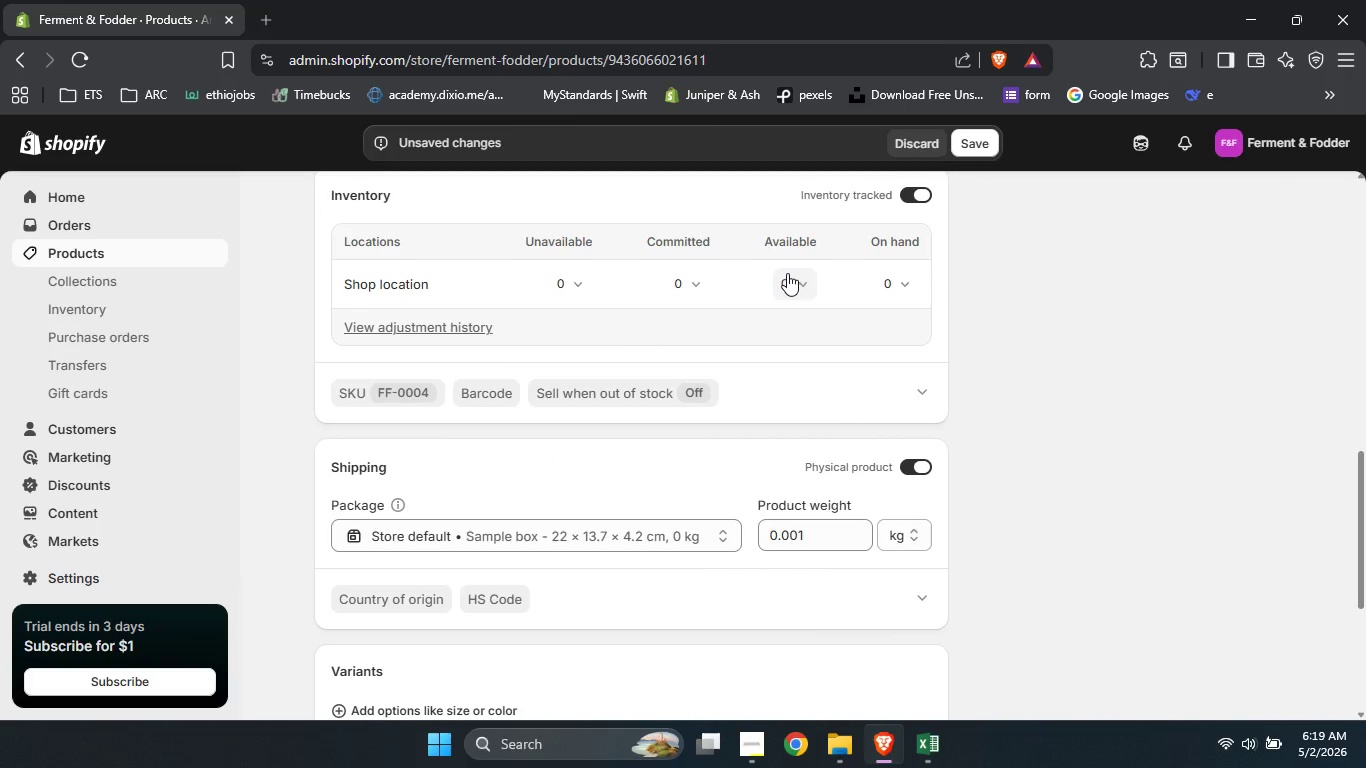 
left_click([787, 273])
 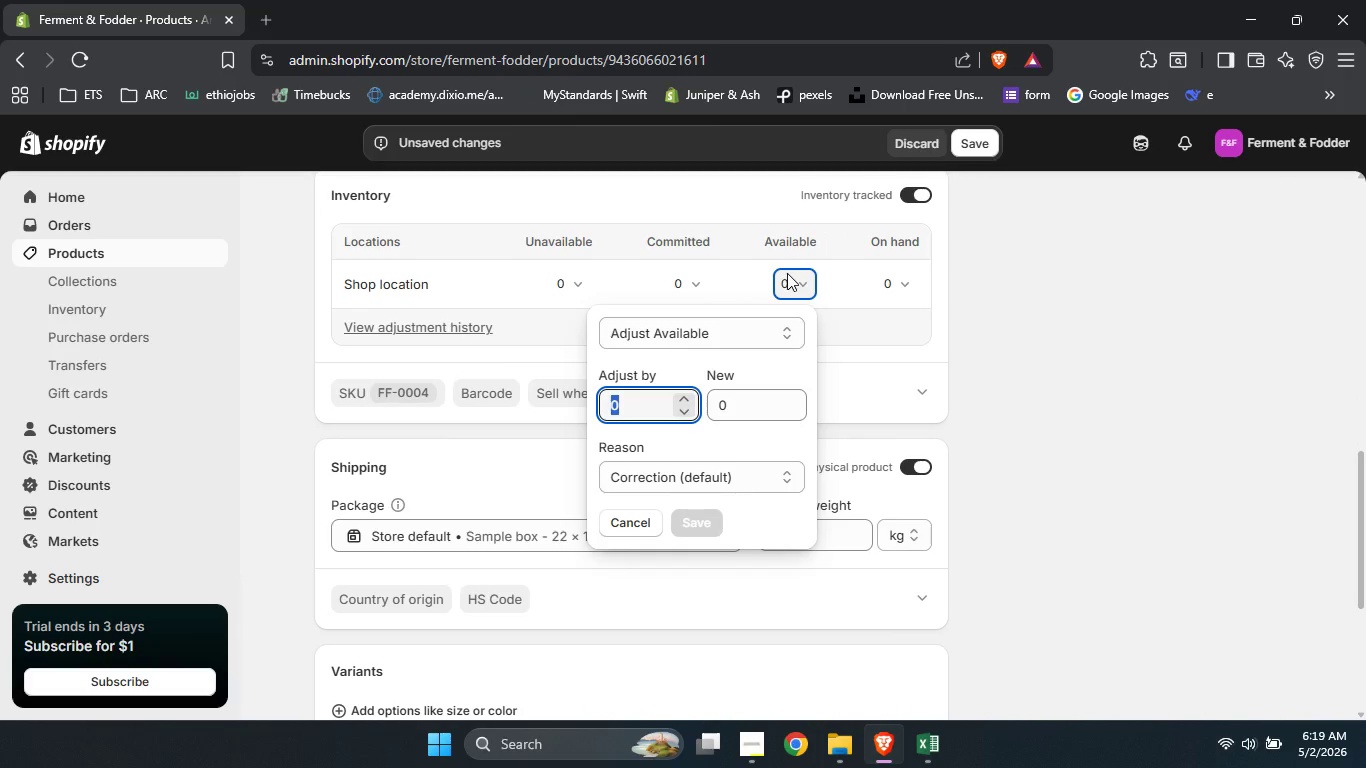 
key(Numpad6)
 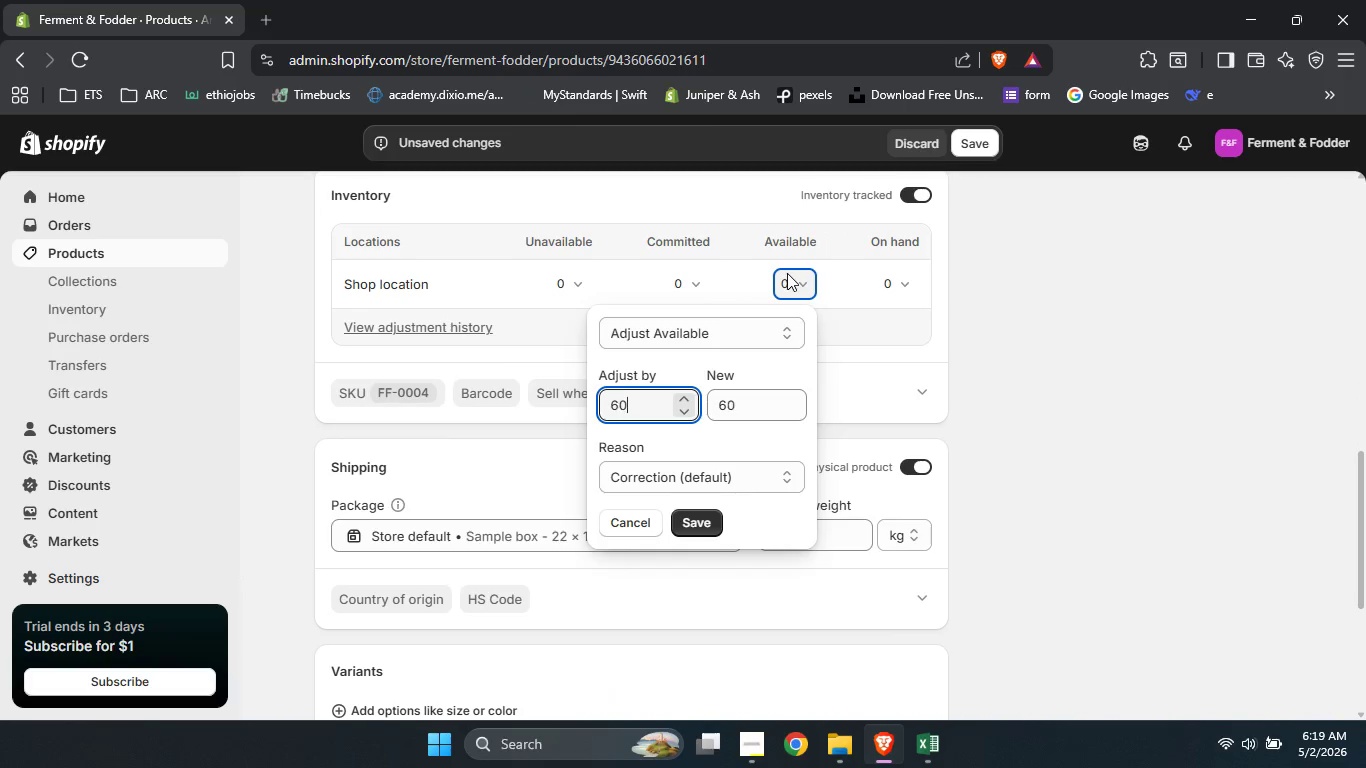 
key(Numpad0)
 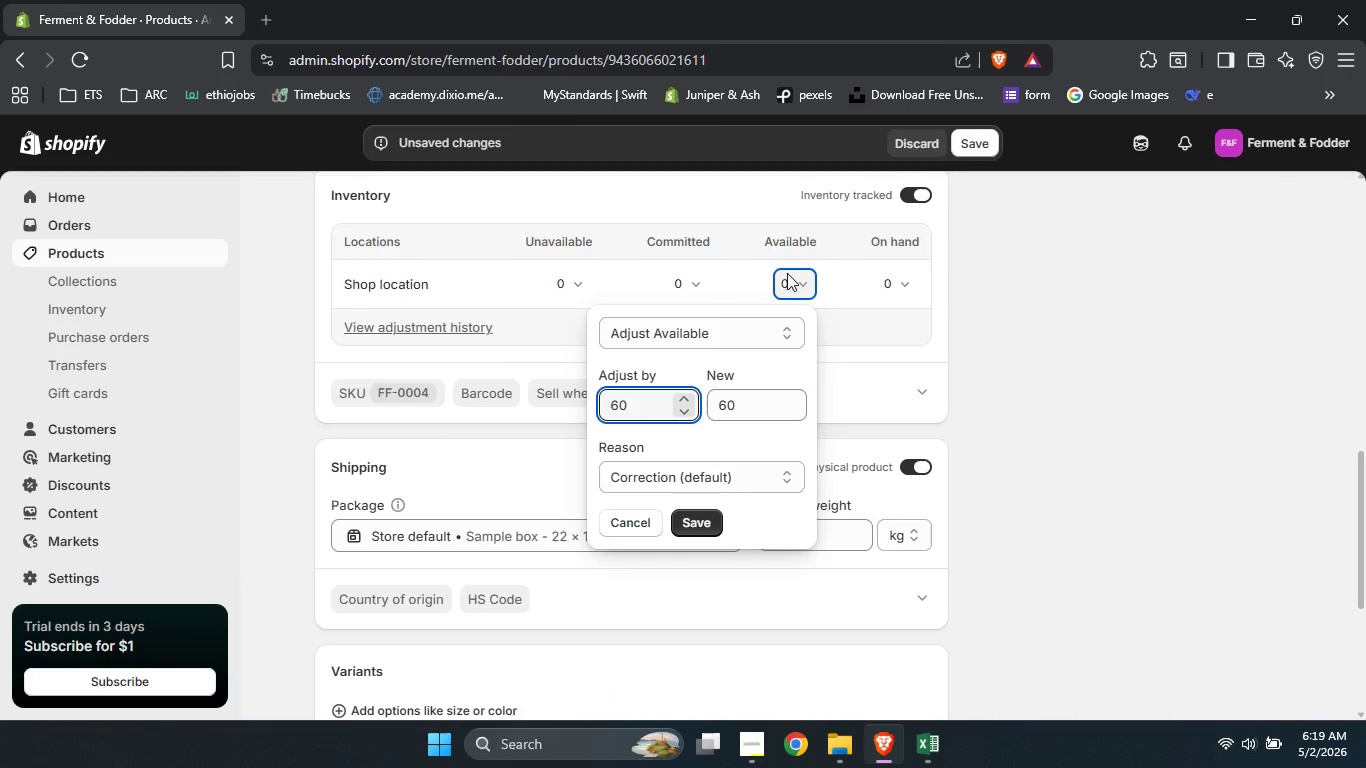 
key(Enter)
 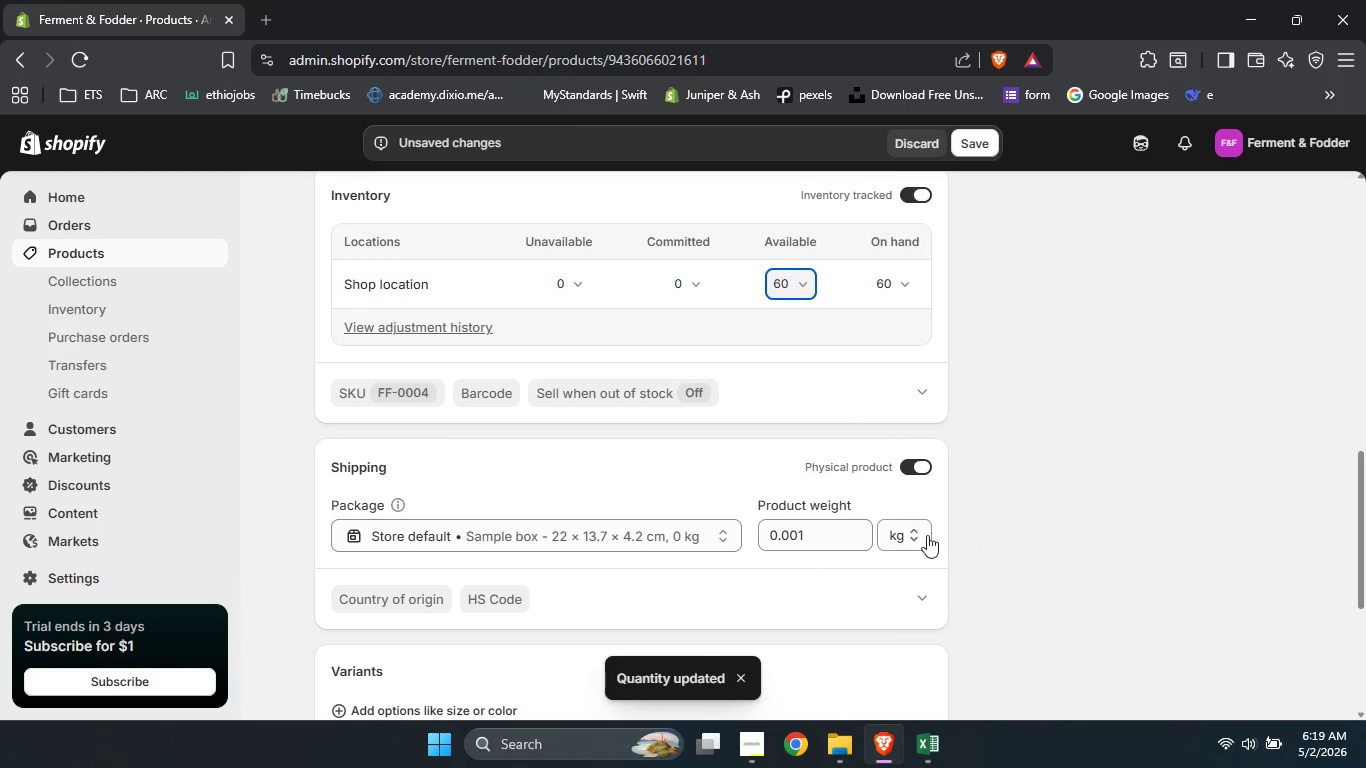 
left_click([909, 535])
 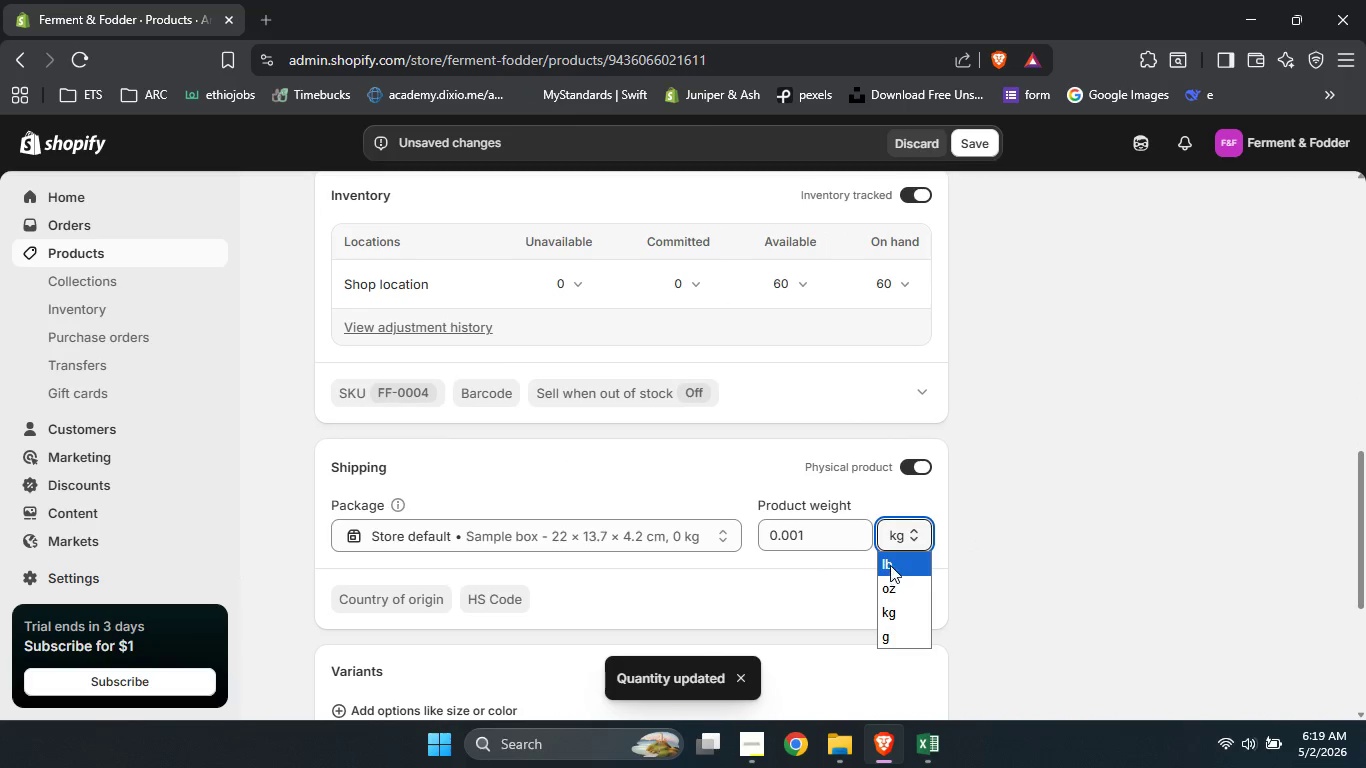 
left_click([890, 564])
 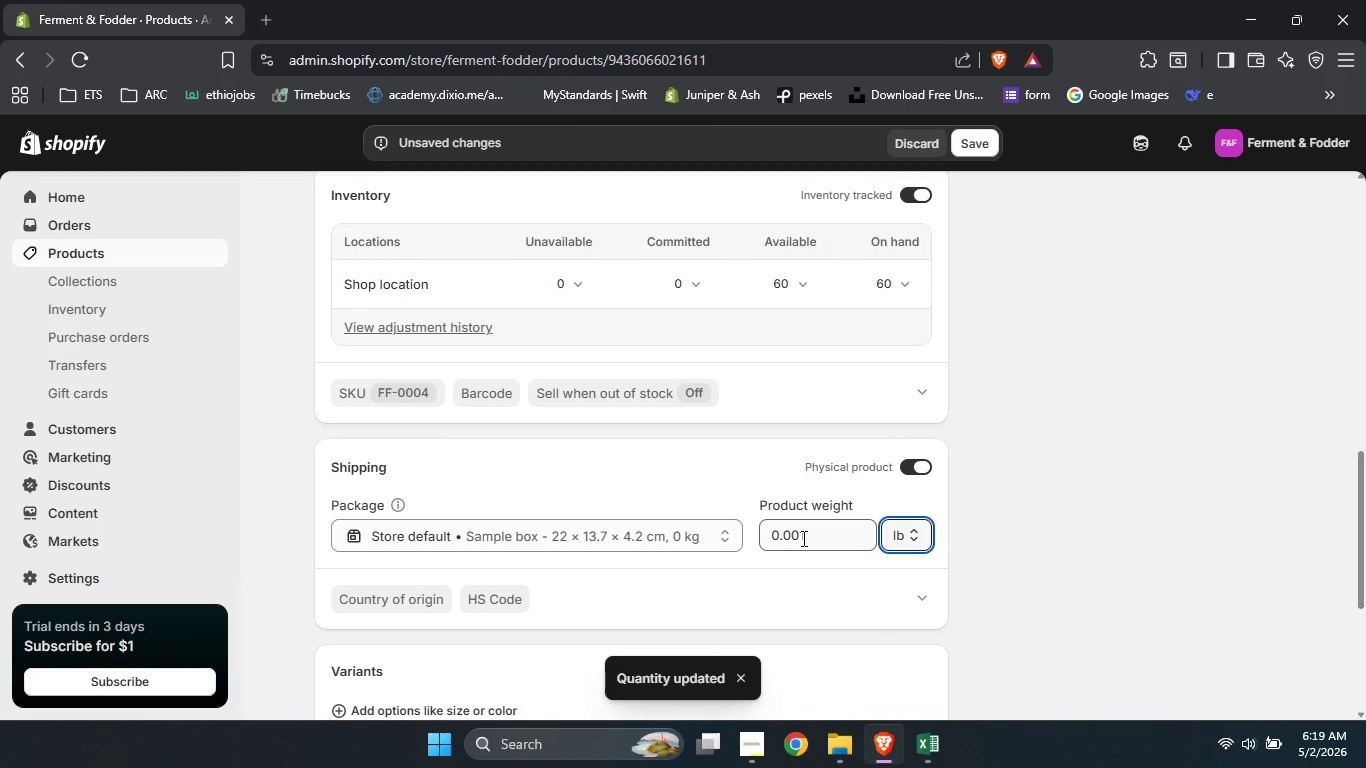 
left_click_drag(start_coordinate=[802, 538], to_coordinate=[733, 538])
 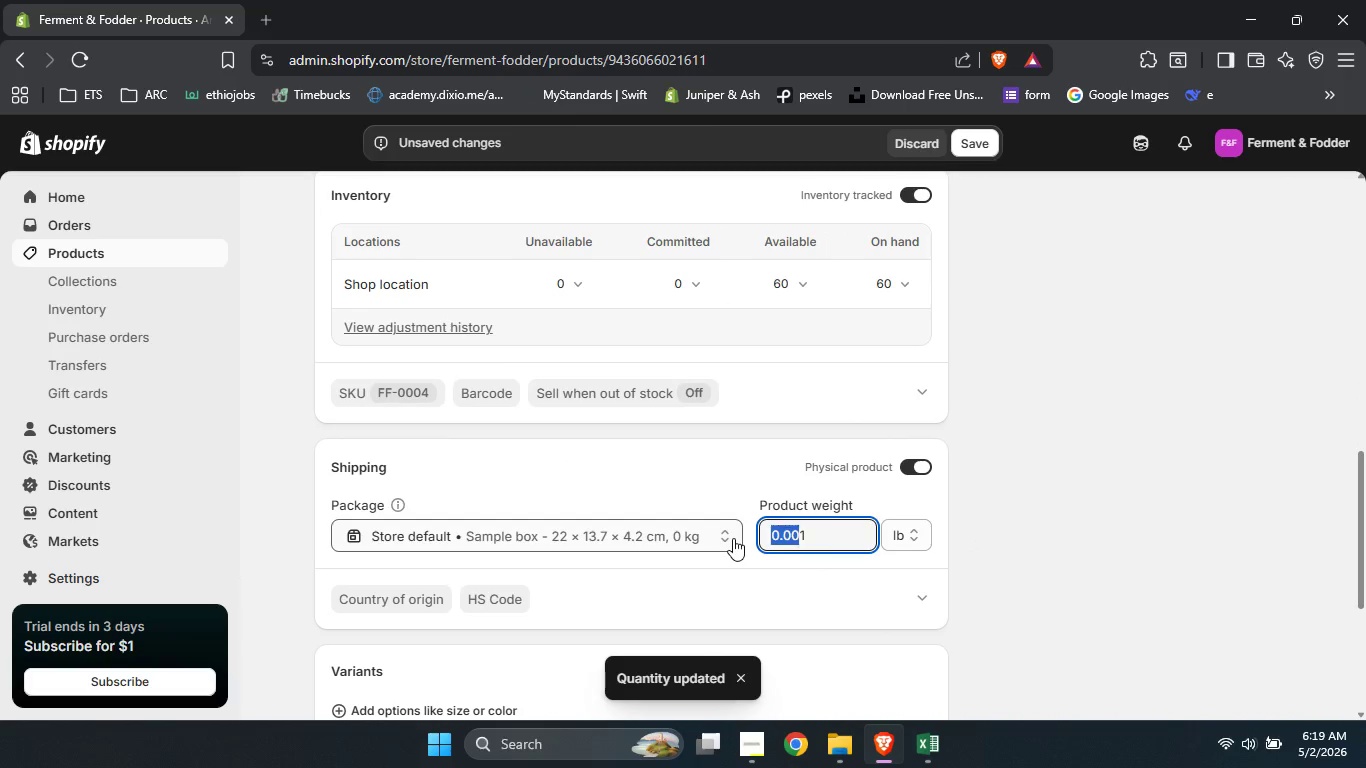 
key(Backspace)
 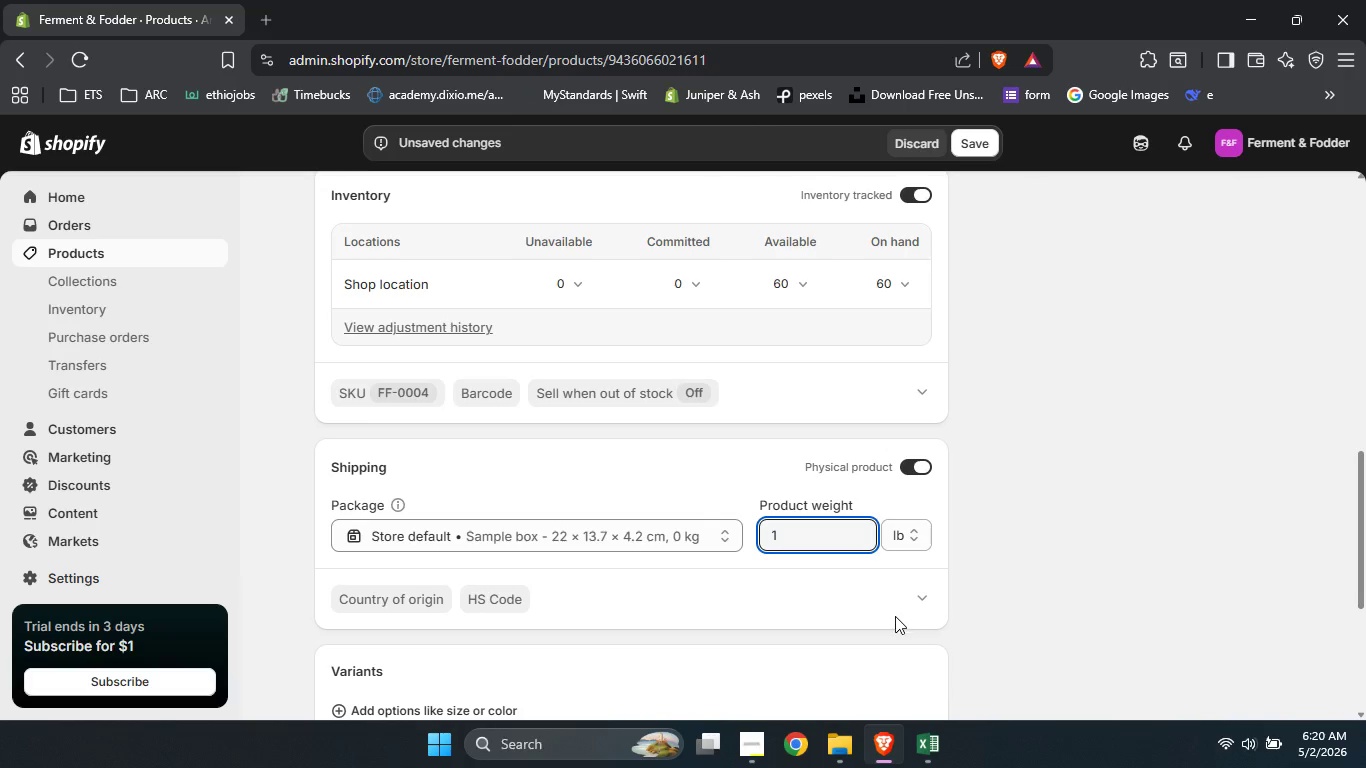 
left_click([896, 620])
 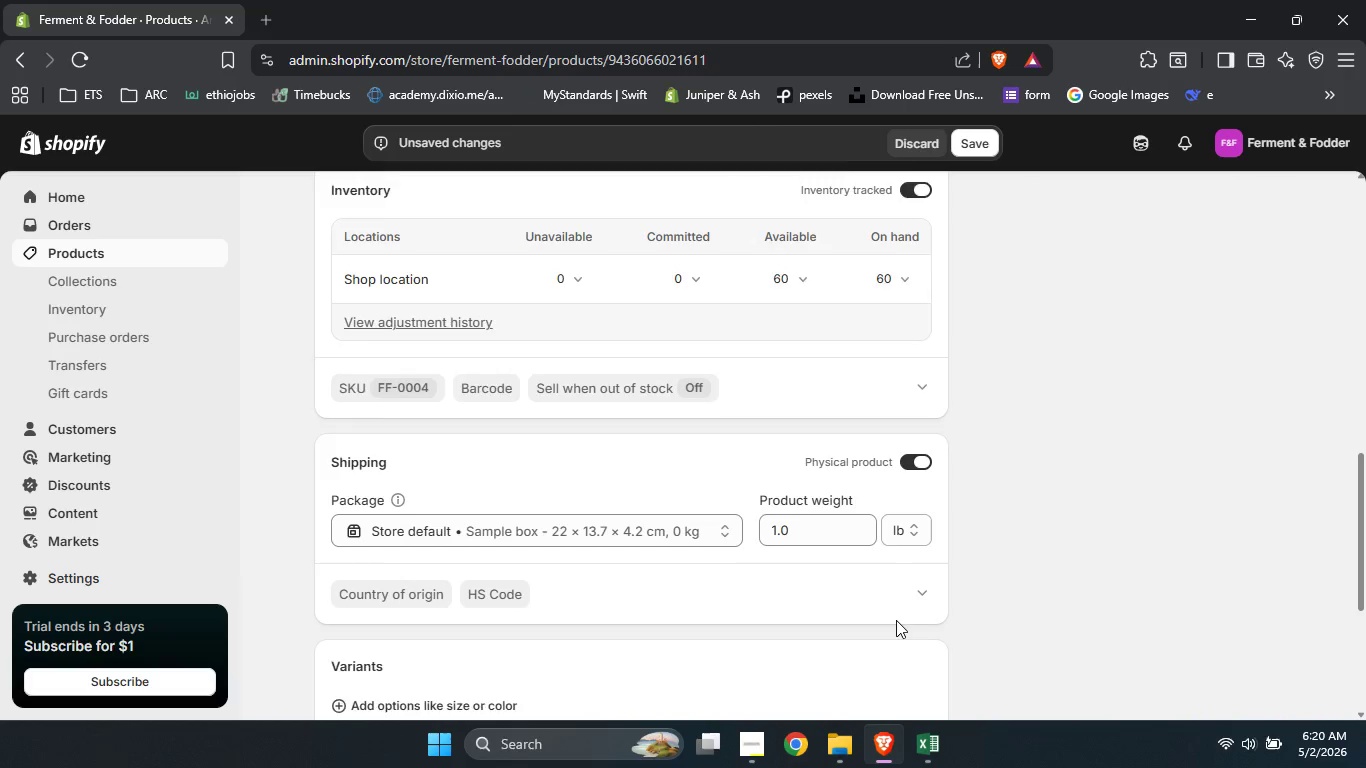 
scroll: coordinate [896, 620], scroll_direction: down, amount: 5.0
 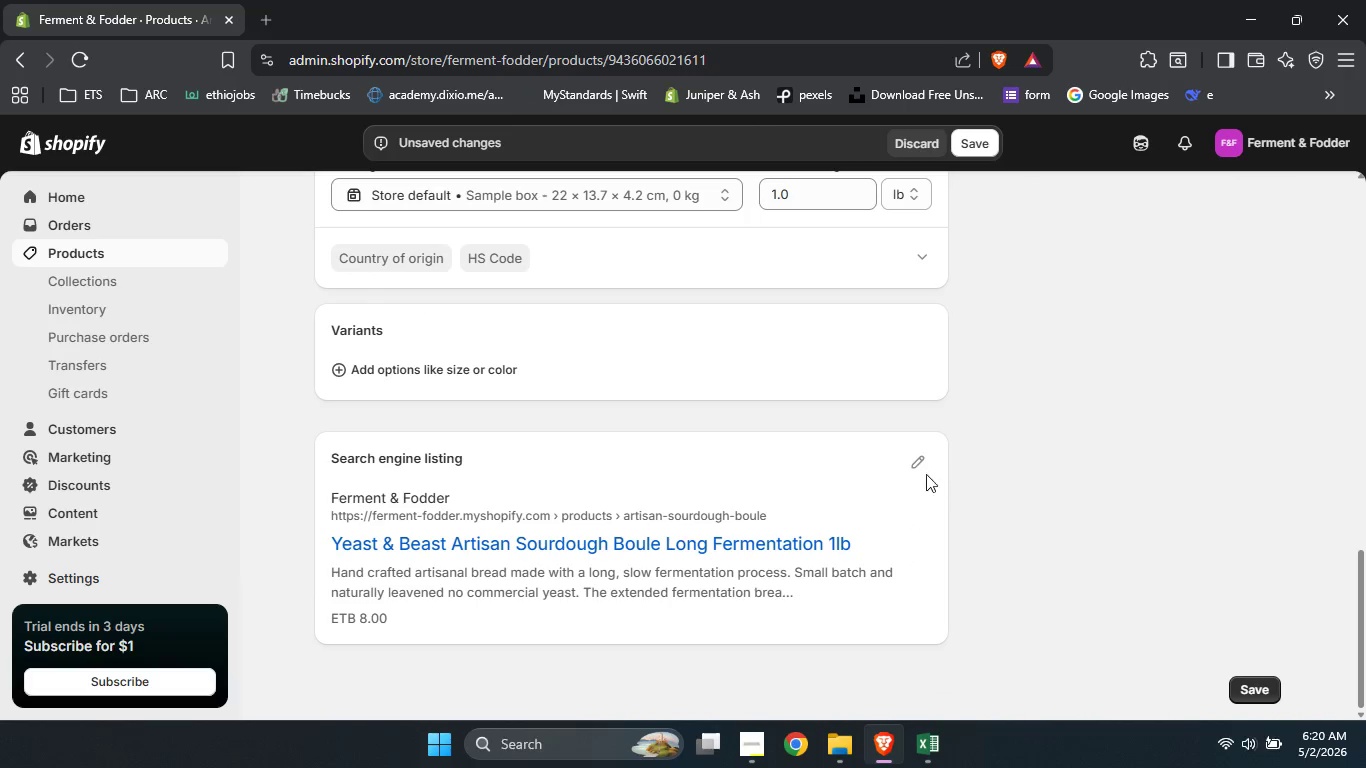 
left_click([919, 471])
 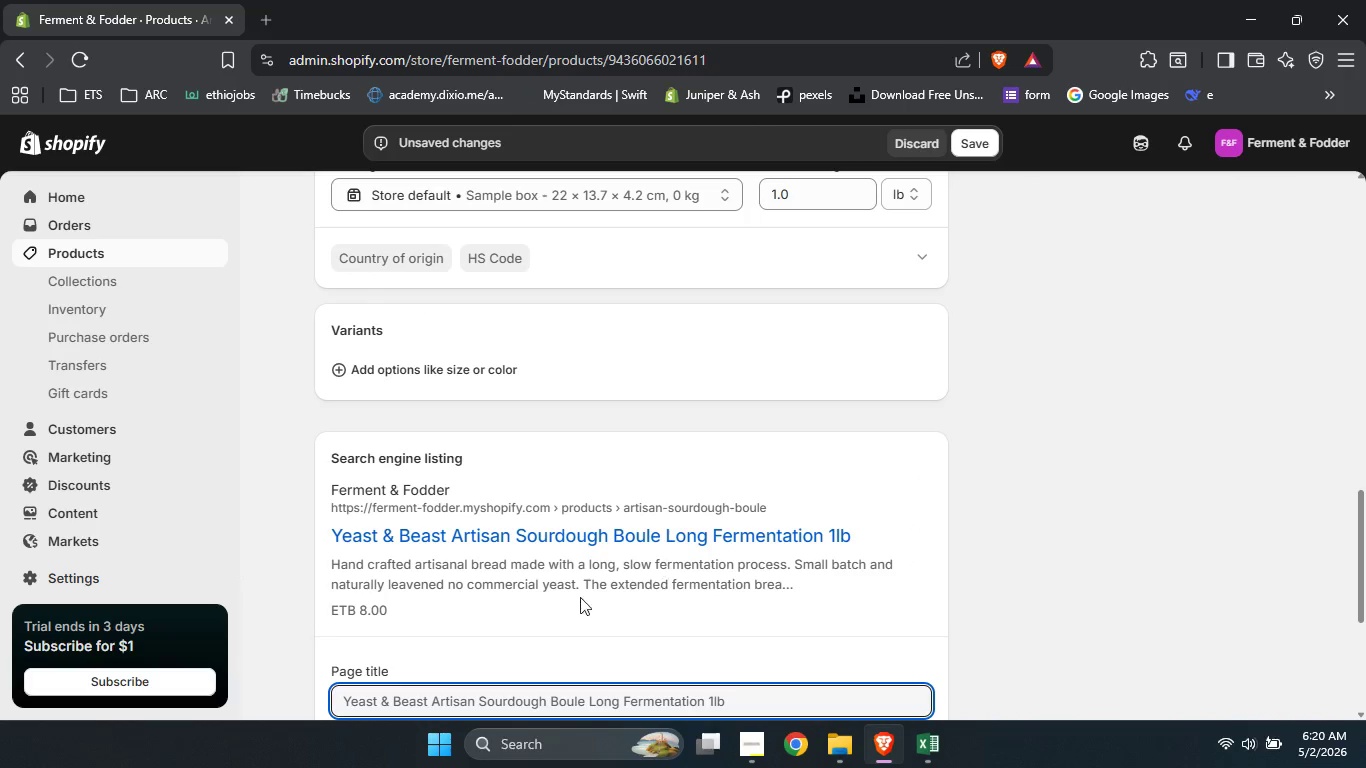 
scroll: coordinate [545, 579], scroll_direction: down, amount: 4.0
 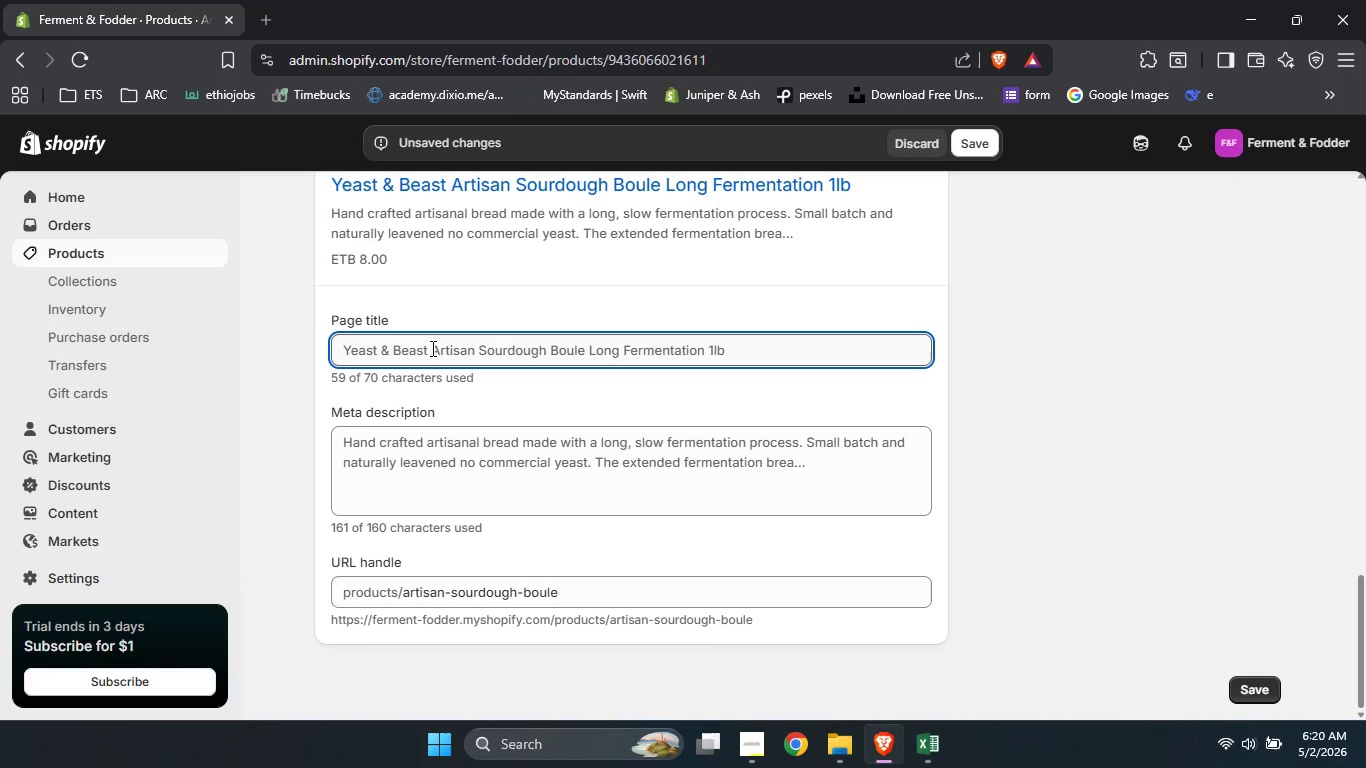 
left_click_drag(start_coordinate=[431, 345], to_coordinate=[259, 335])
 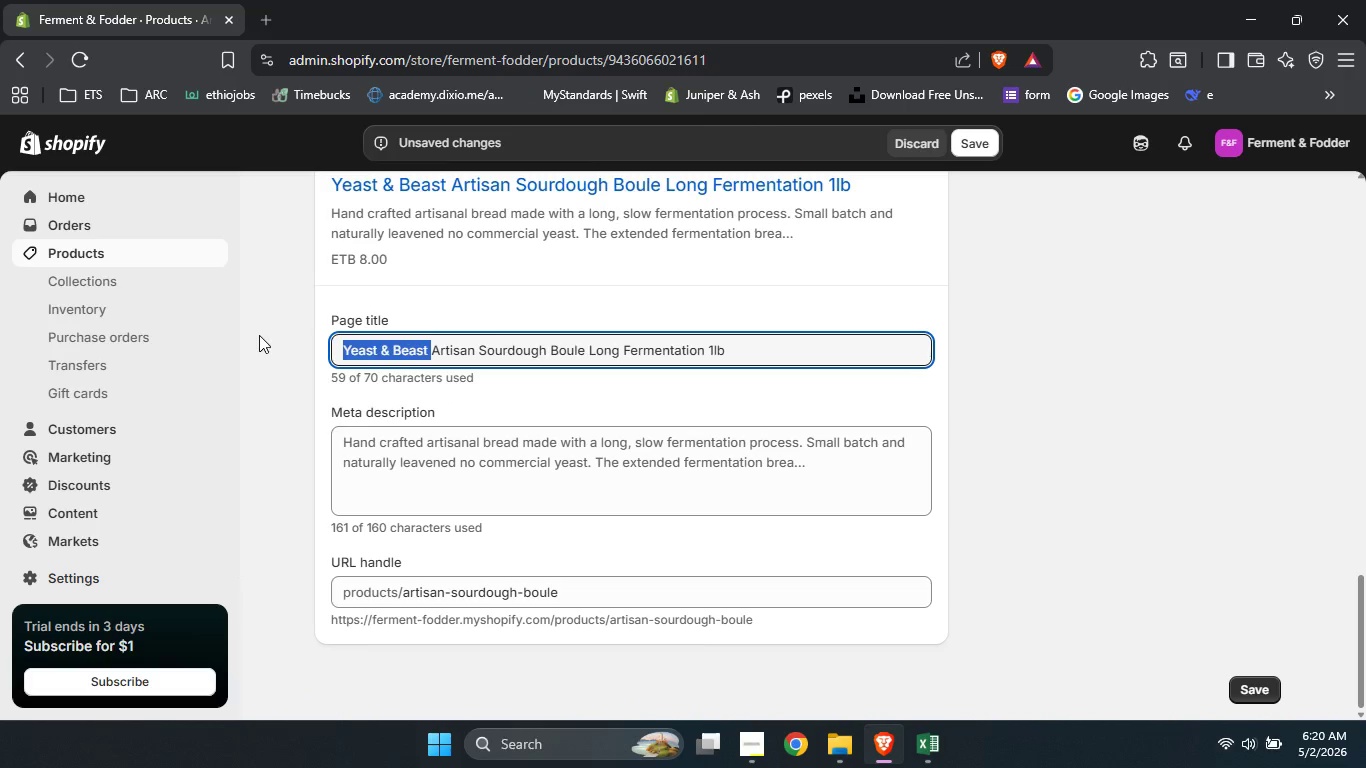 
key(Backspace)
 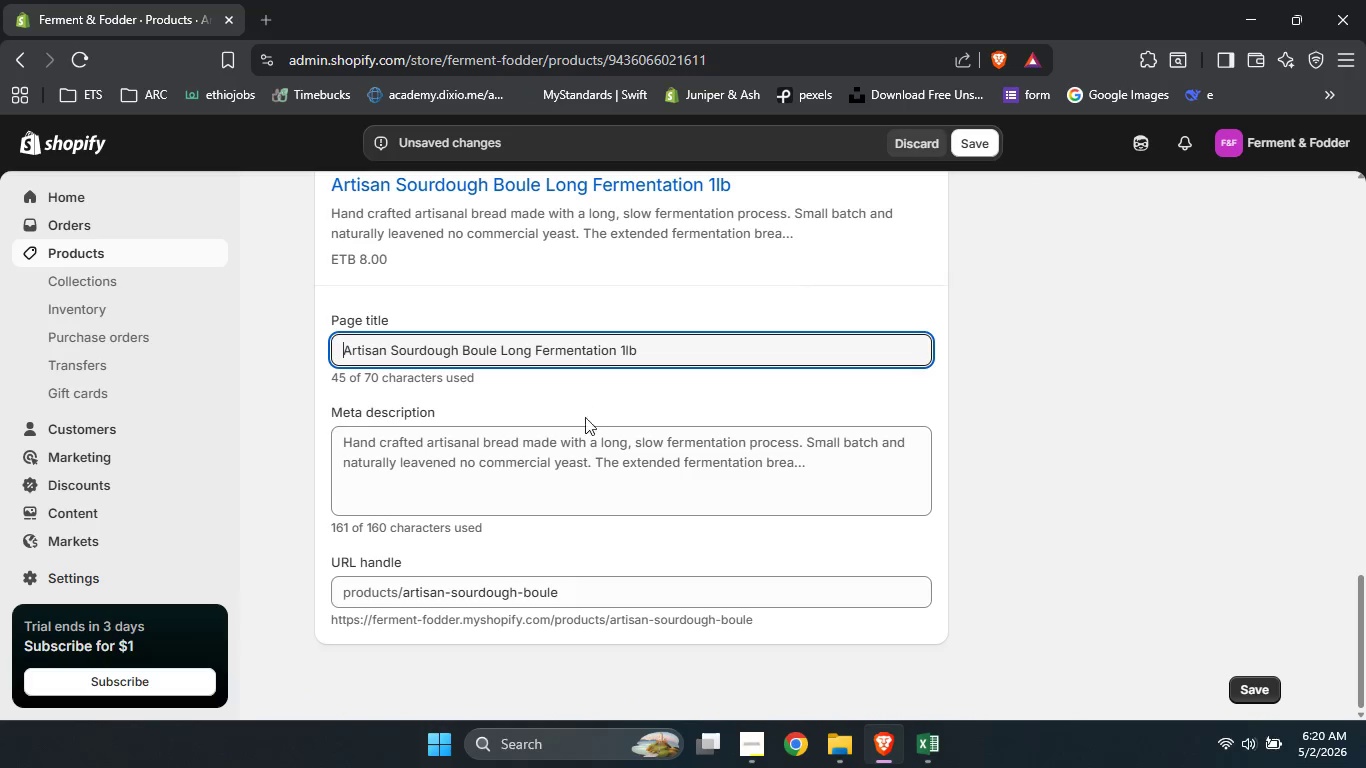 
left_click([593, 456])
 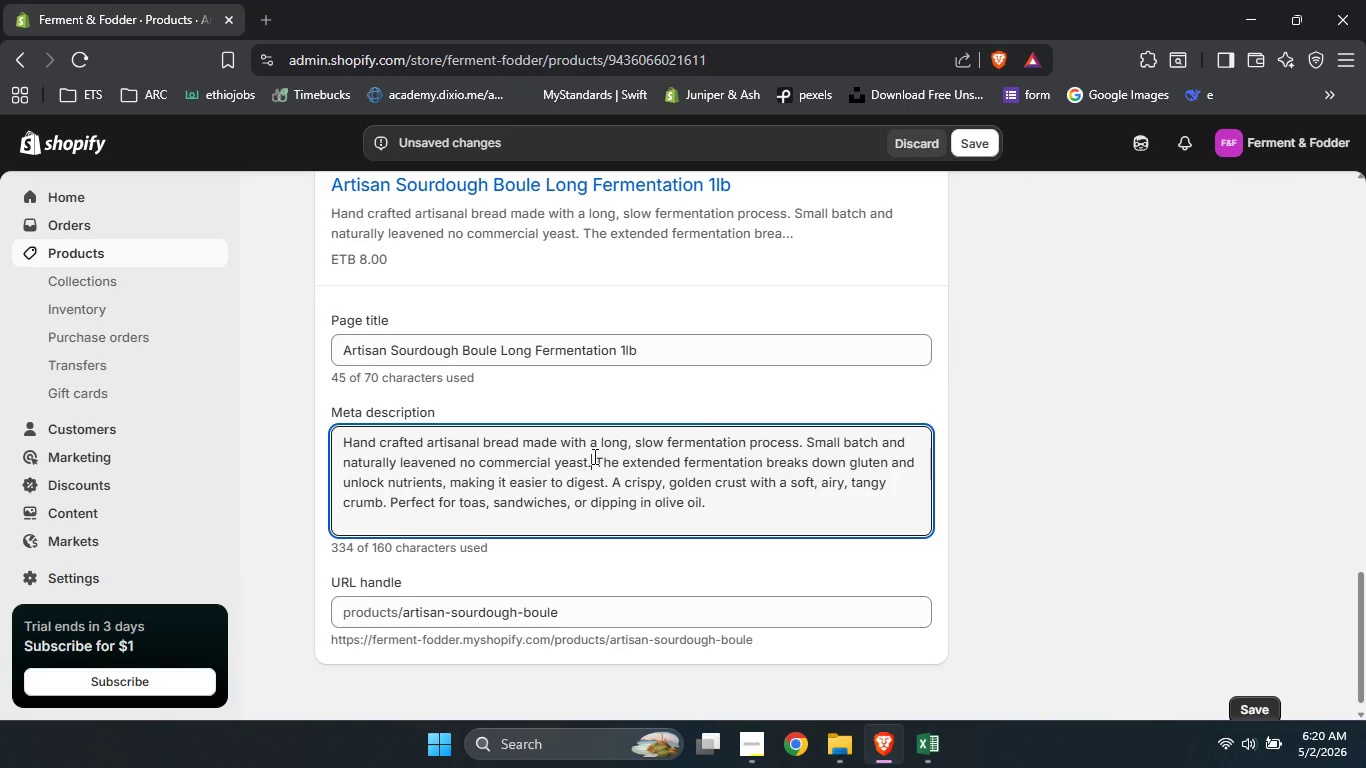 
key(Control+A)
 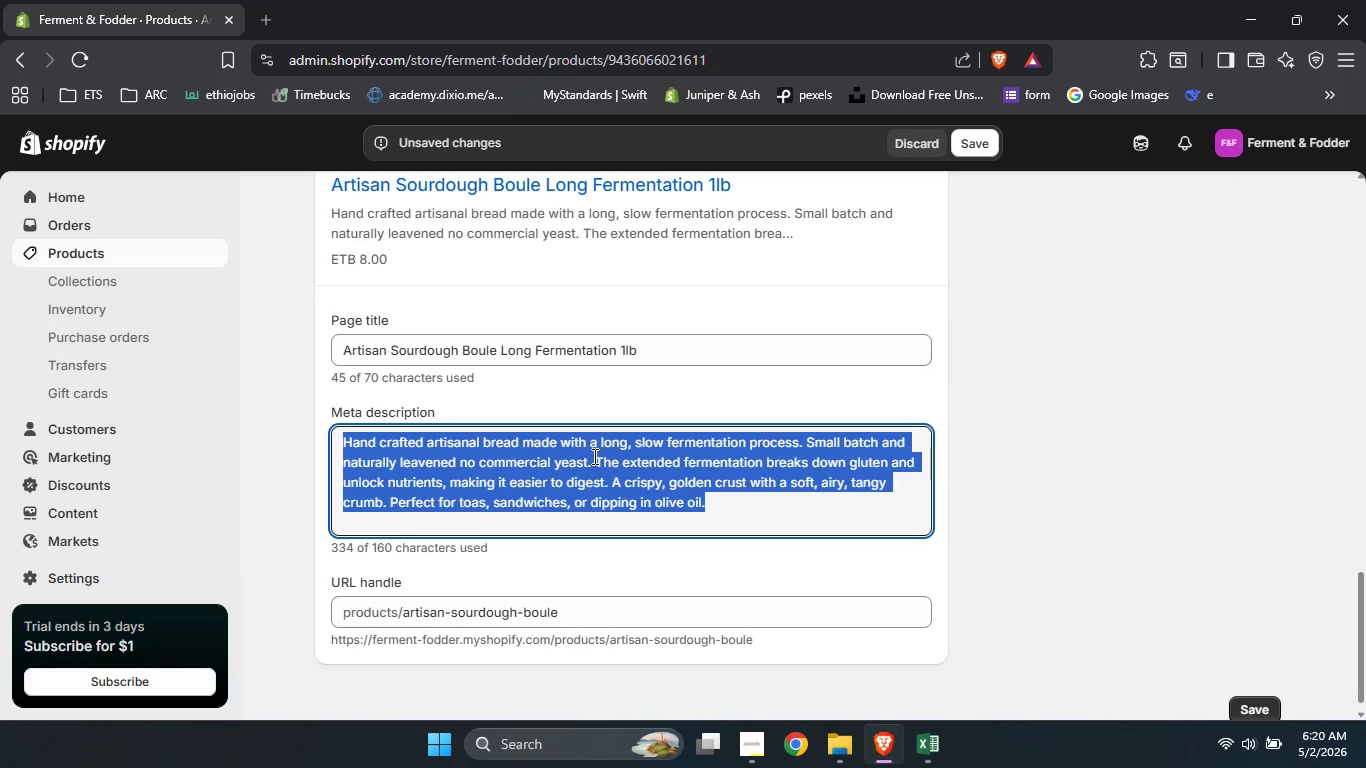 
type(Shop hand crafted artisan sourdi)
key(Backspace)
type(ough )
key(Backspace)
type(. Small v)
key(Backspace)
type(batch leavened )
key(Backspace)
type(, and gult fr)
key(Backspace)
key(Backspace)
key(Backspace)
key(Backspace)
key(Backspace)
type(t friendlt)
key(Backspace)
type(y )
key(Backspace)
type(. Order fresh baked breas)
key(Backspace)
type(d tos)
key(Backspace)
type(day.)
 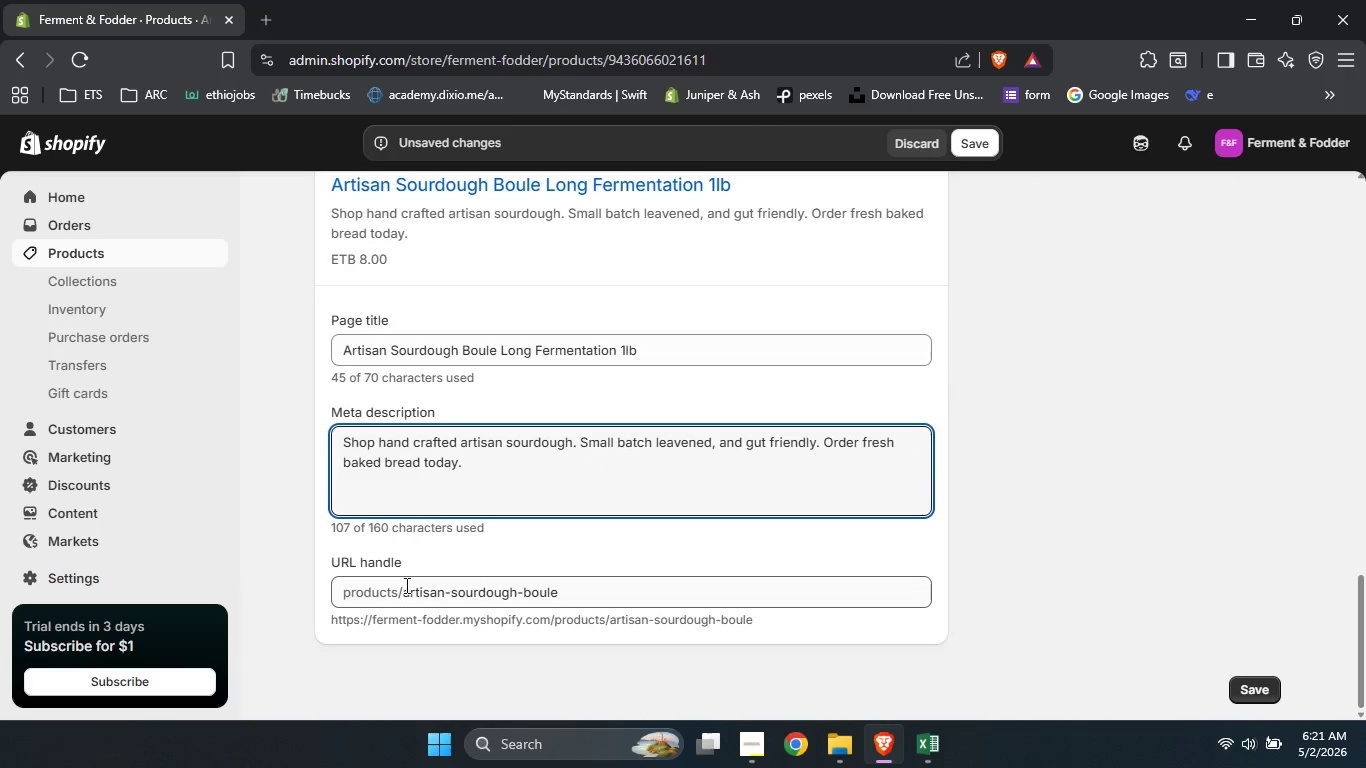 
double_click([402, 586])
 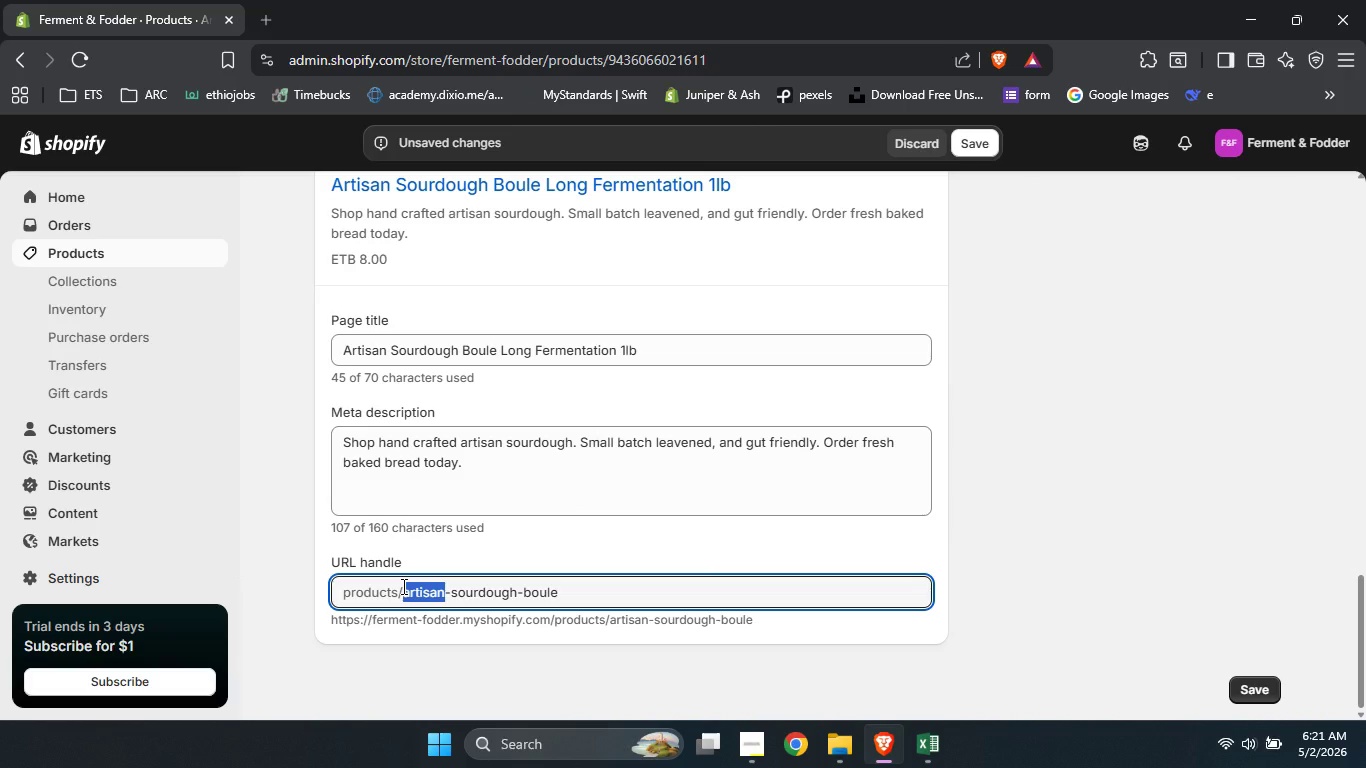 
key(ArrowLeft)
 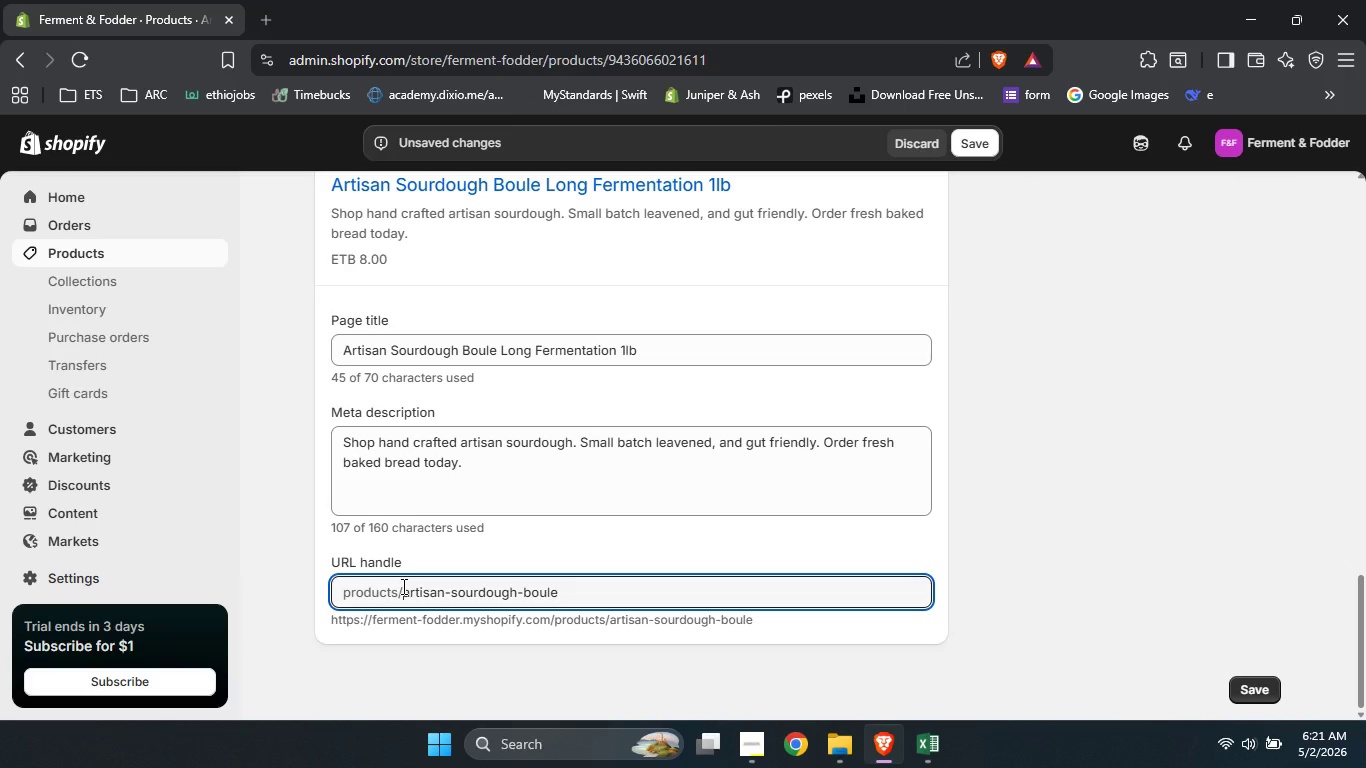 
type(yeast )
key(Backspace)
type(-and )
key(Backspace)
type(-beast-)
 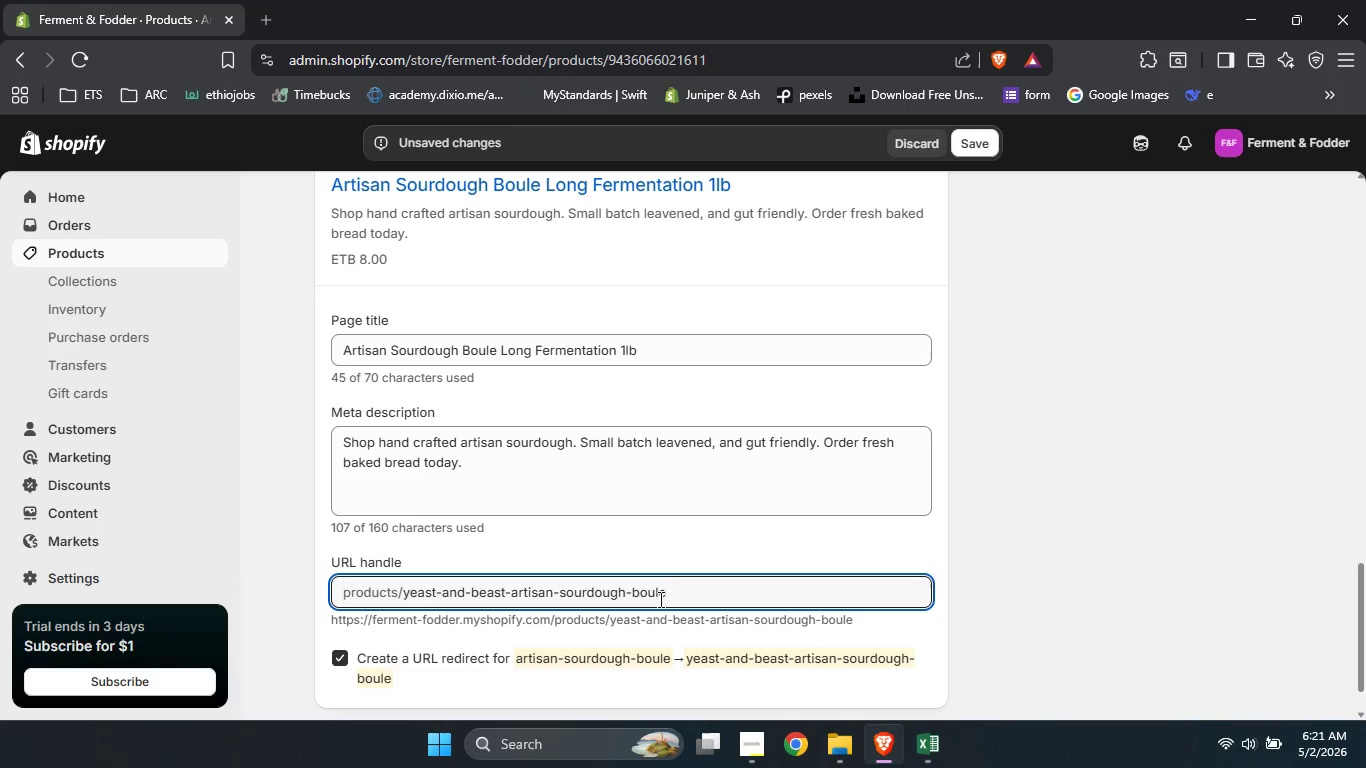 
left_click([673, 597])
 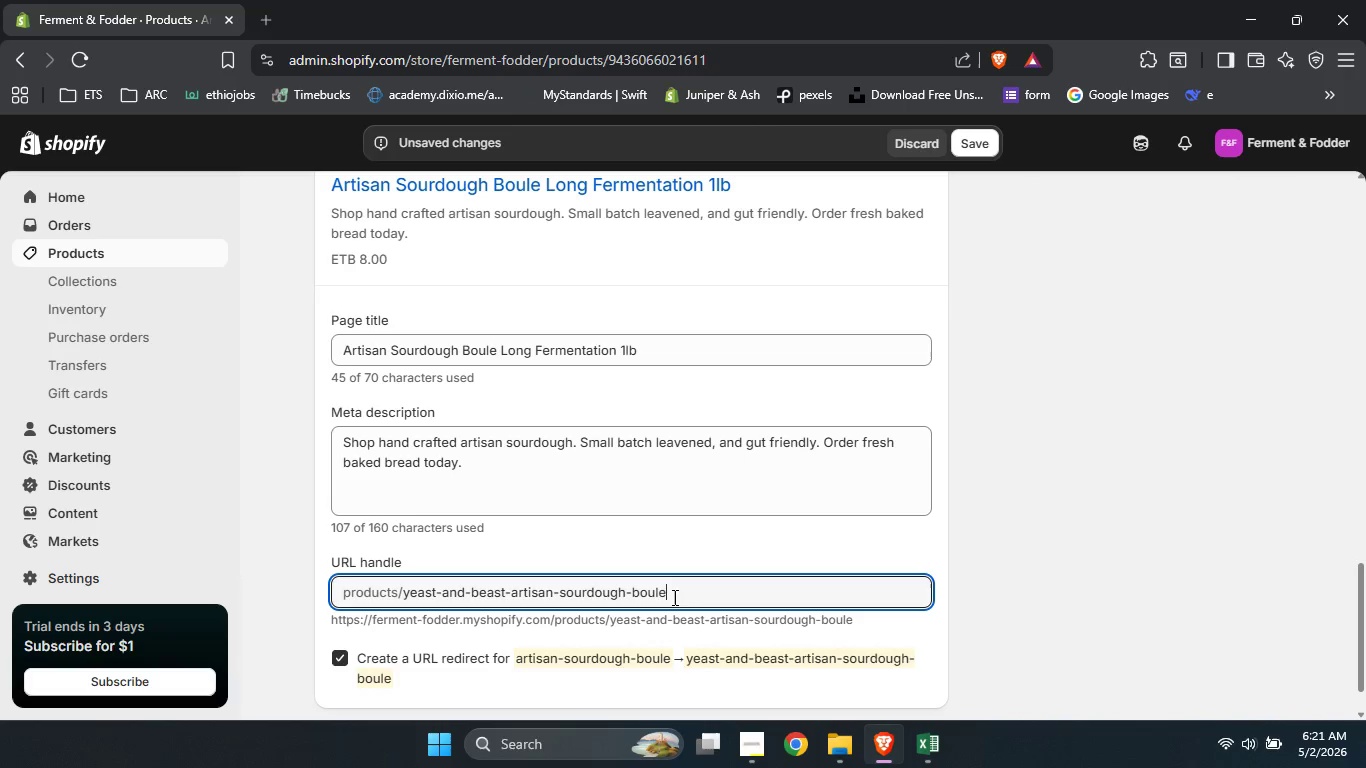 
type(-1lb)
 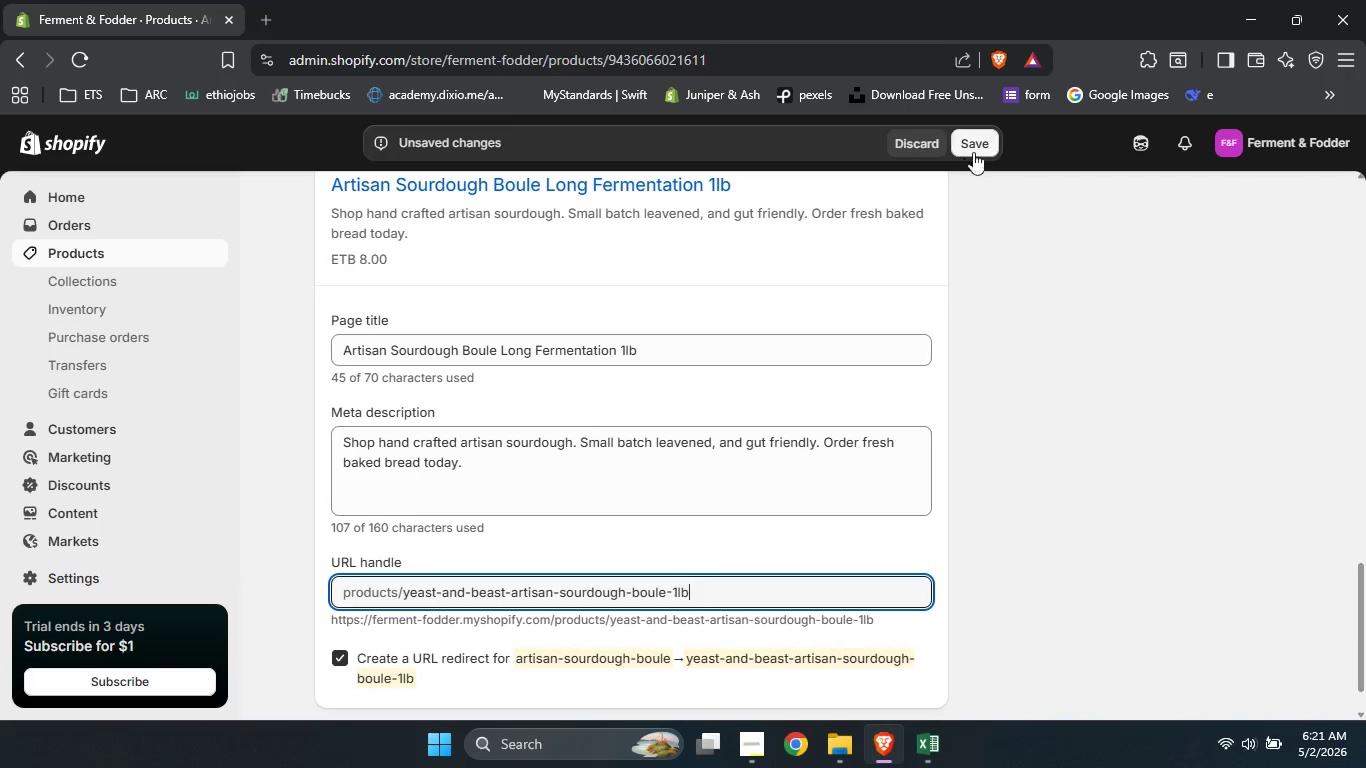 
left_click([990, 139])
 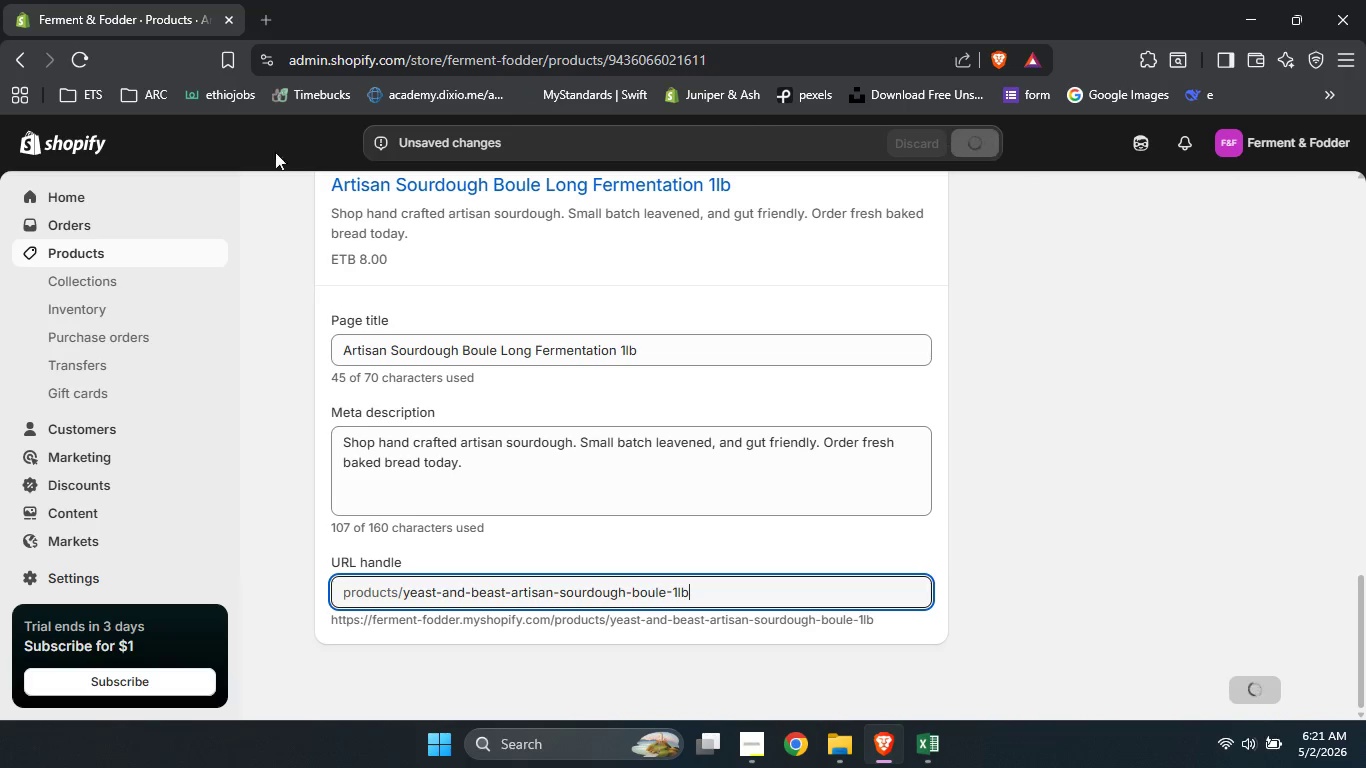 
wait(5.53)
 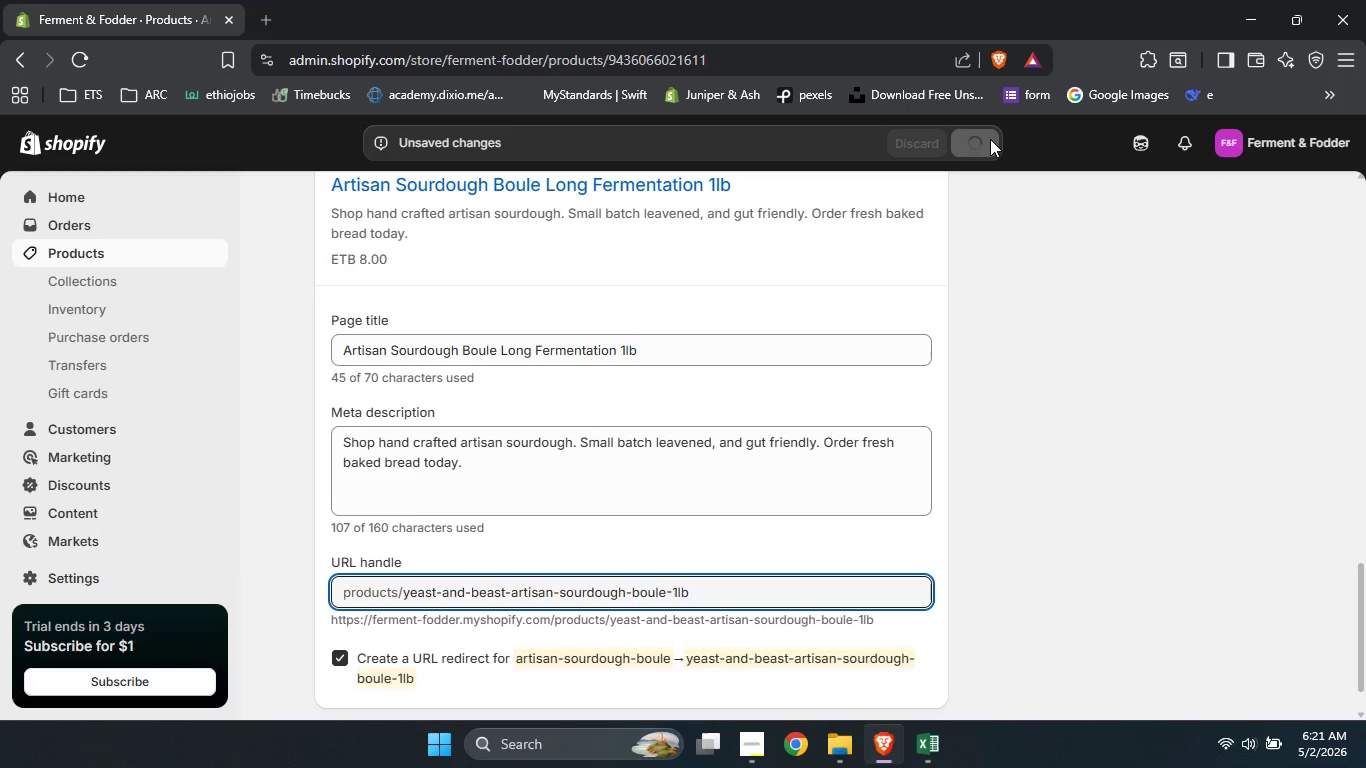 
left_click([179, 260])
 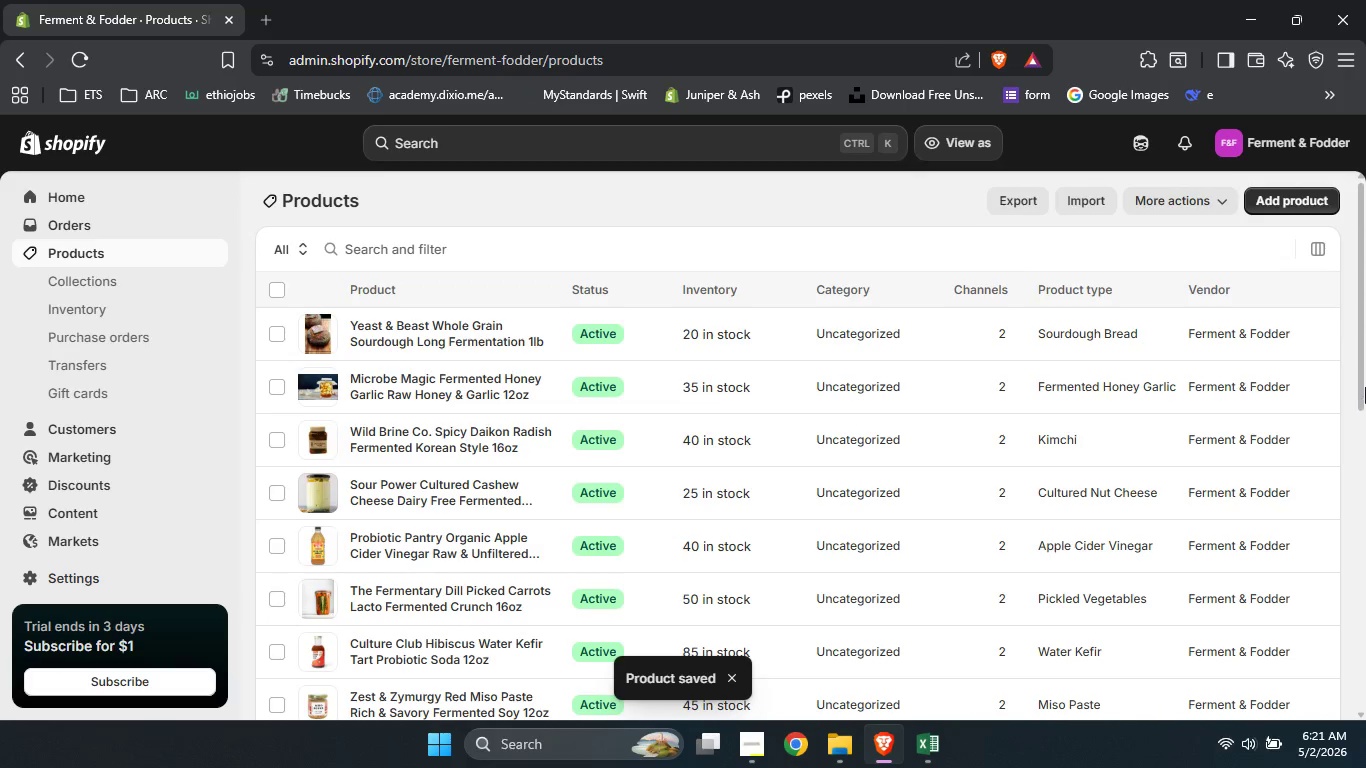 
left_click_drag(start_coordinate=[1365, 508], to_coordinate=[1342, 736])
 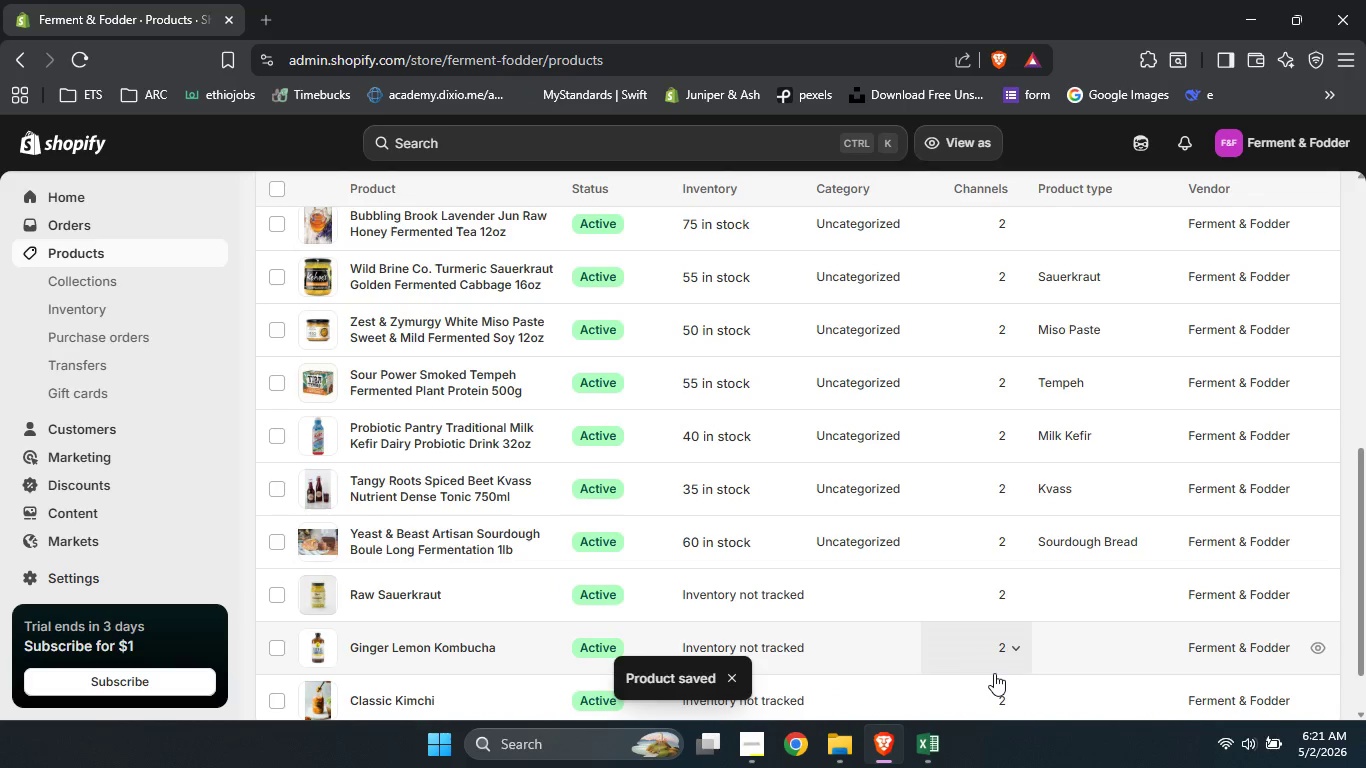 
scroll: coordinate [994, 673], scroll_direction: down, amount: 7.0
 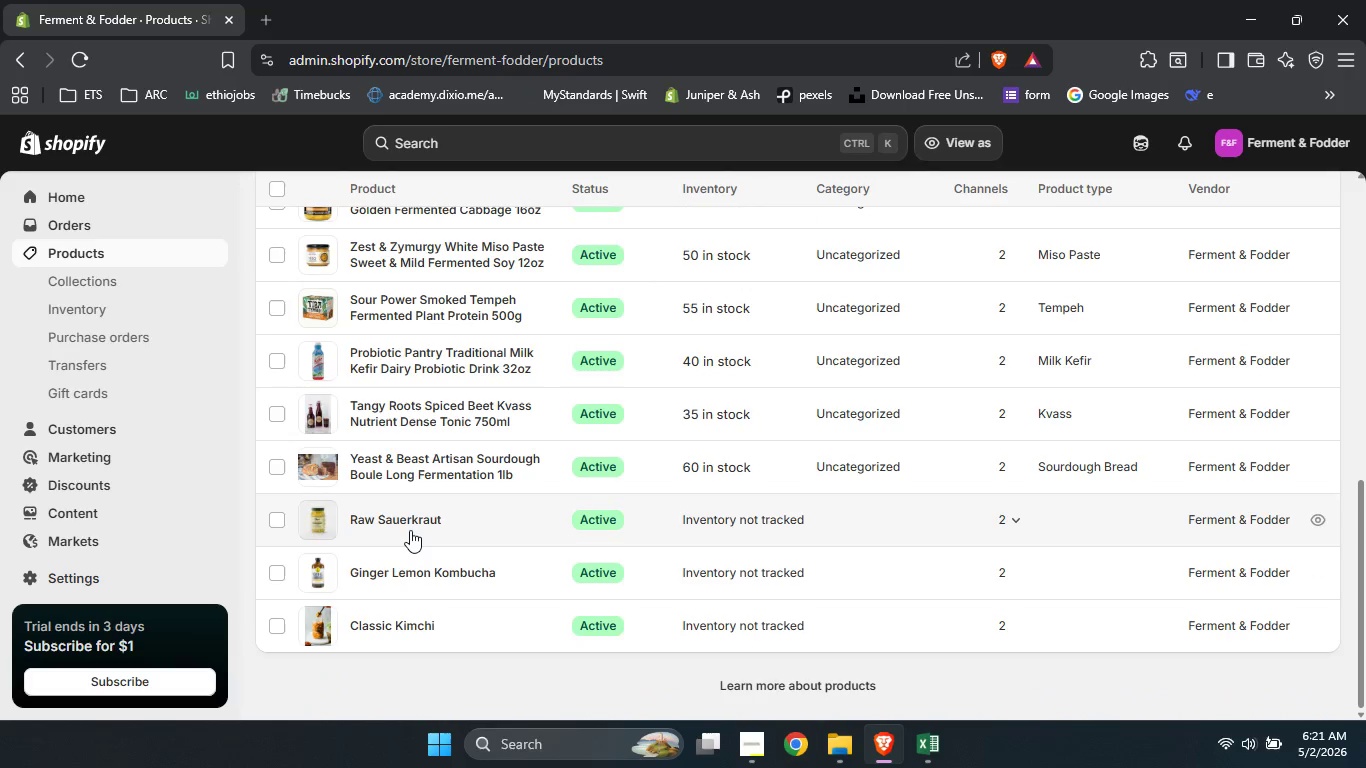 
left_click([410, 524])
 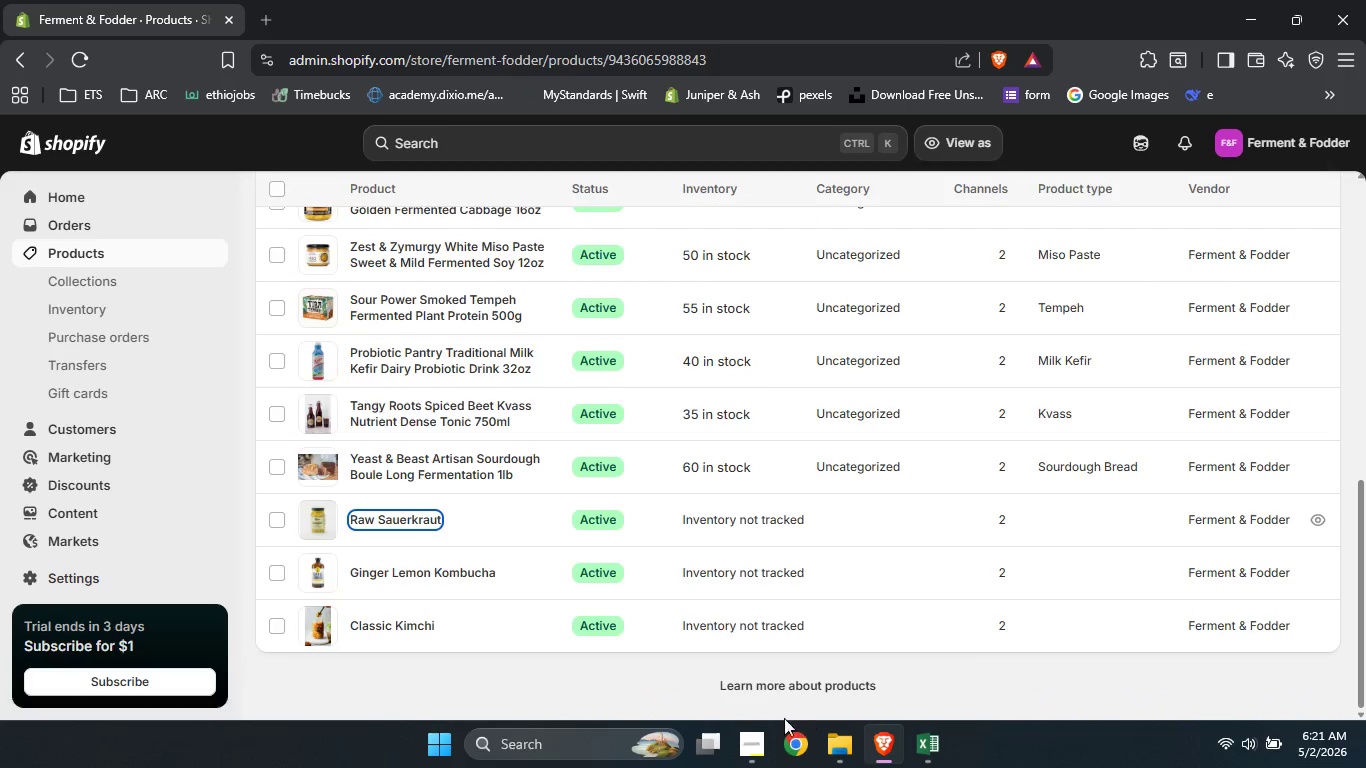 
left_click([749, 734])
 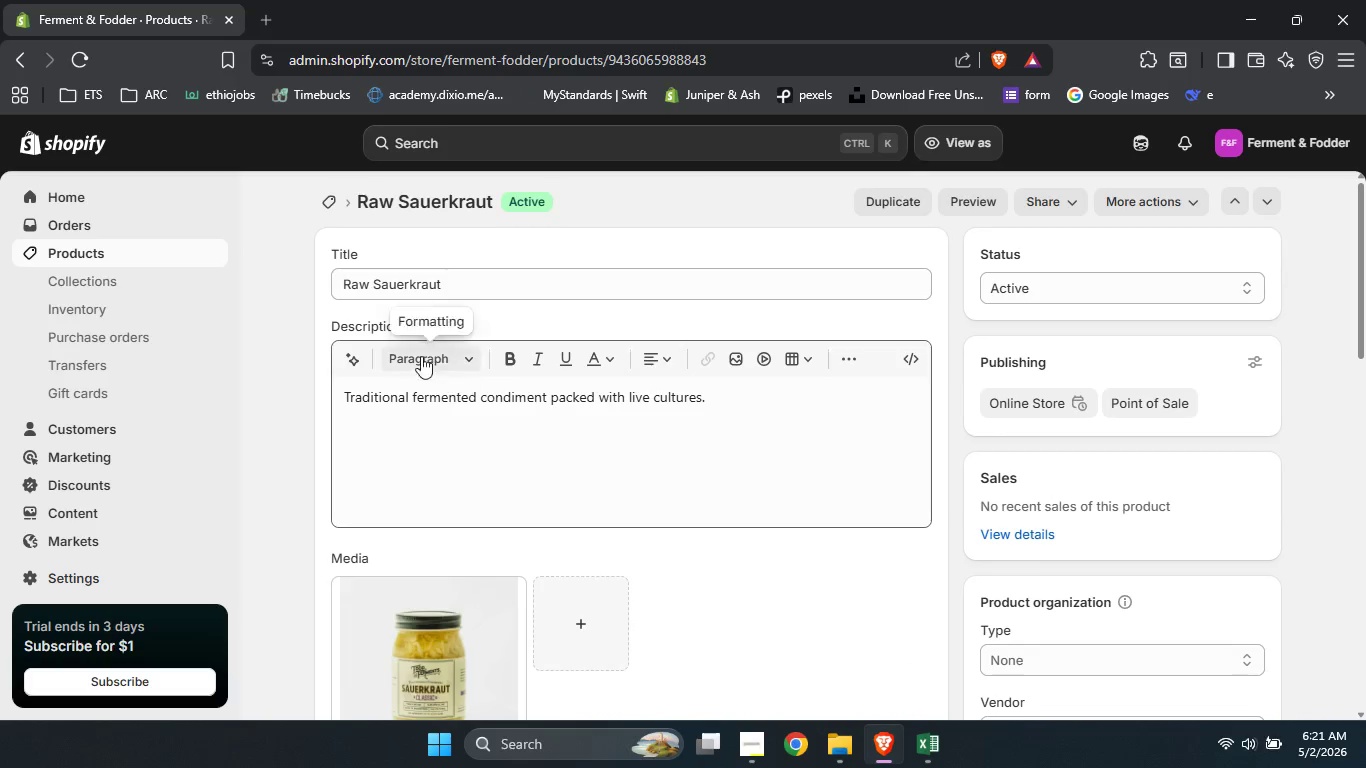 
left_click([352, 285])
 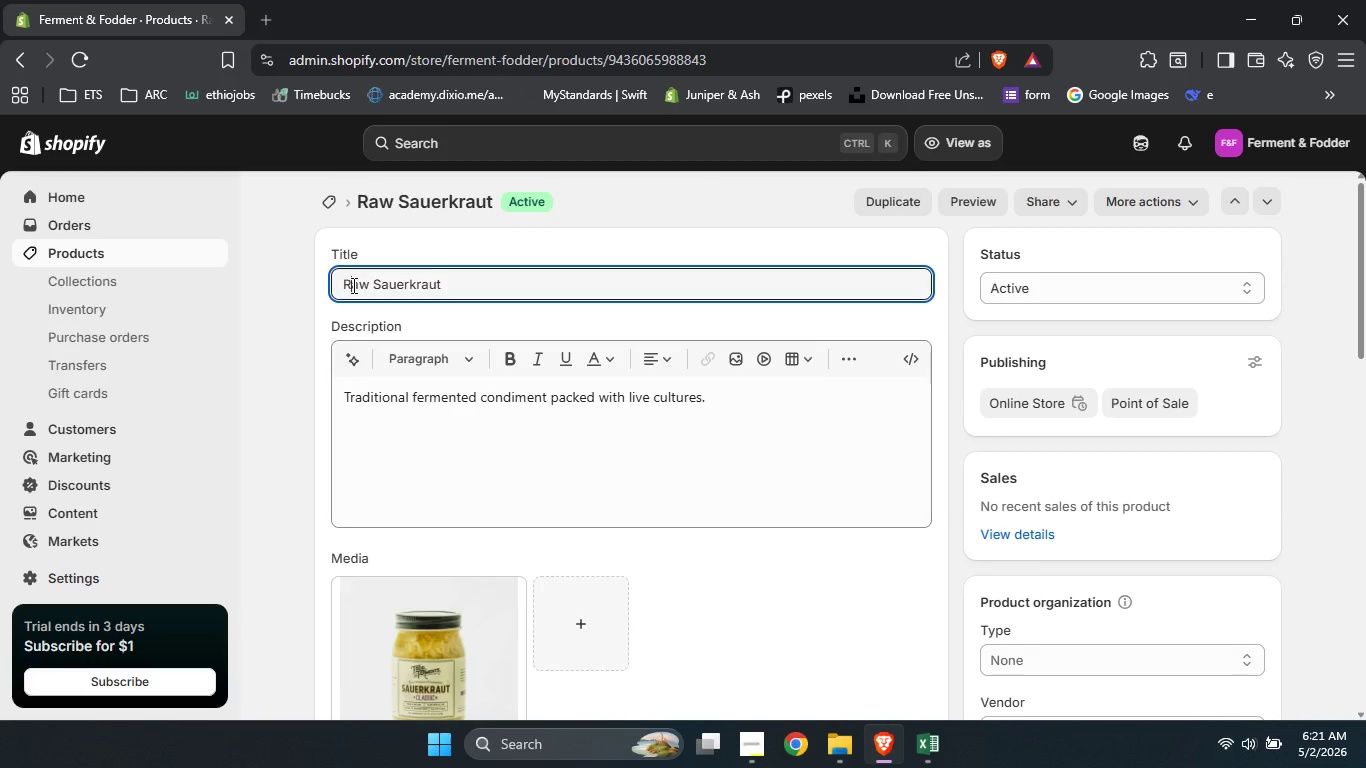 
key(ArrowLeft)
 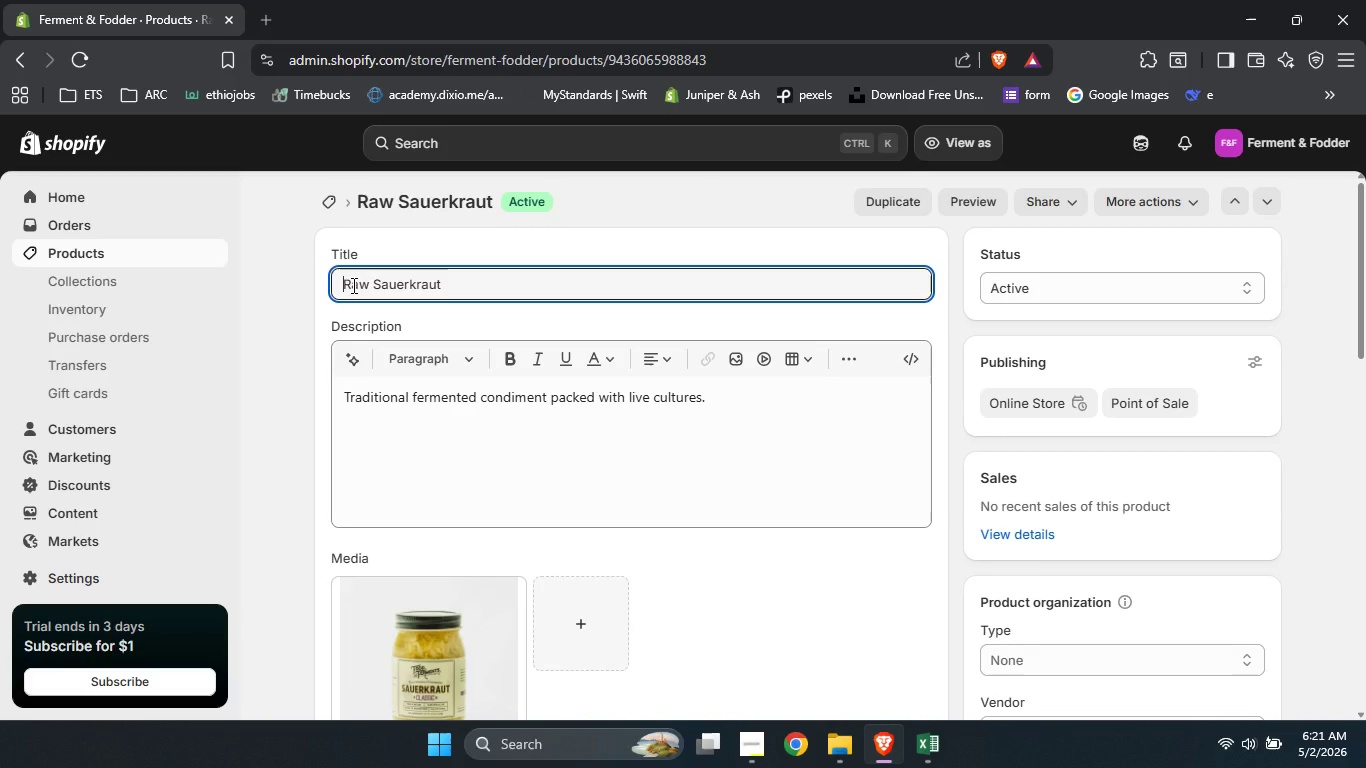 
hold_key(key=ShiftLeft, duration=1.5)
 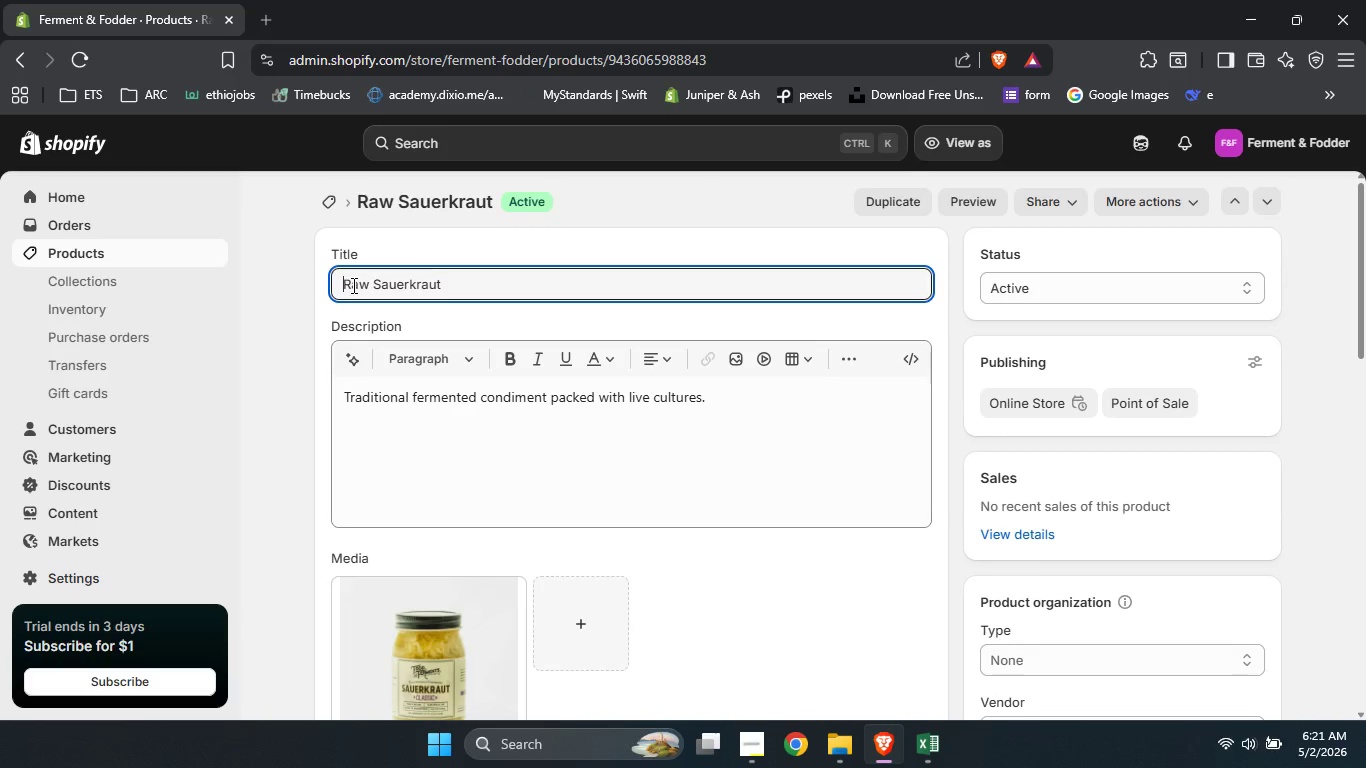 
type(The Fermentary )
 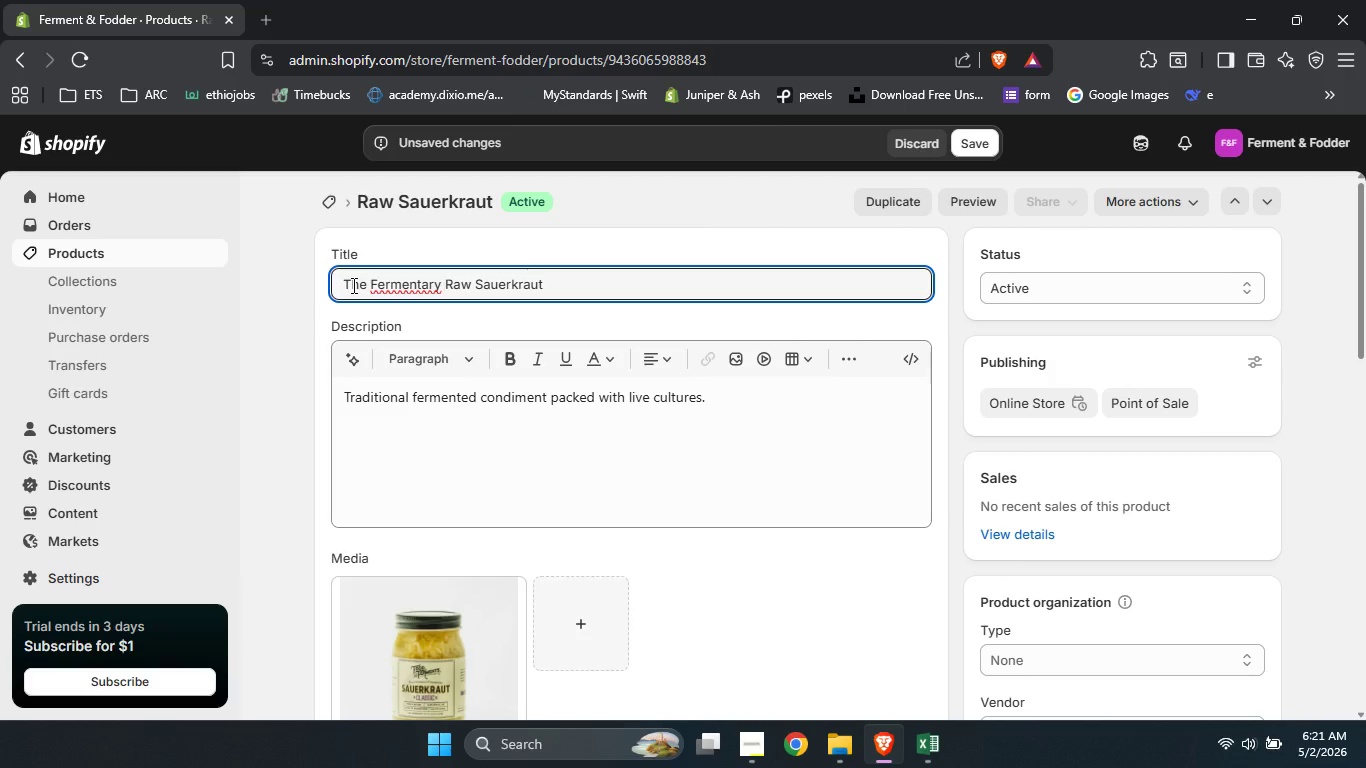 
 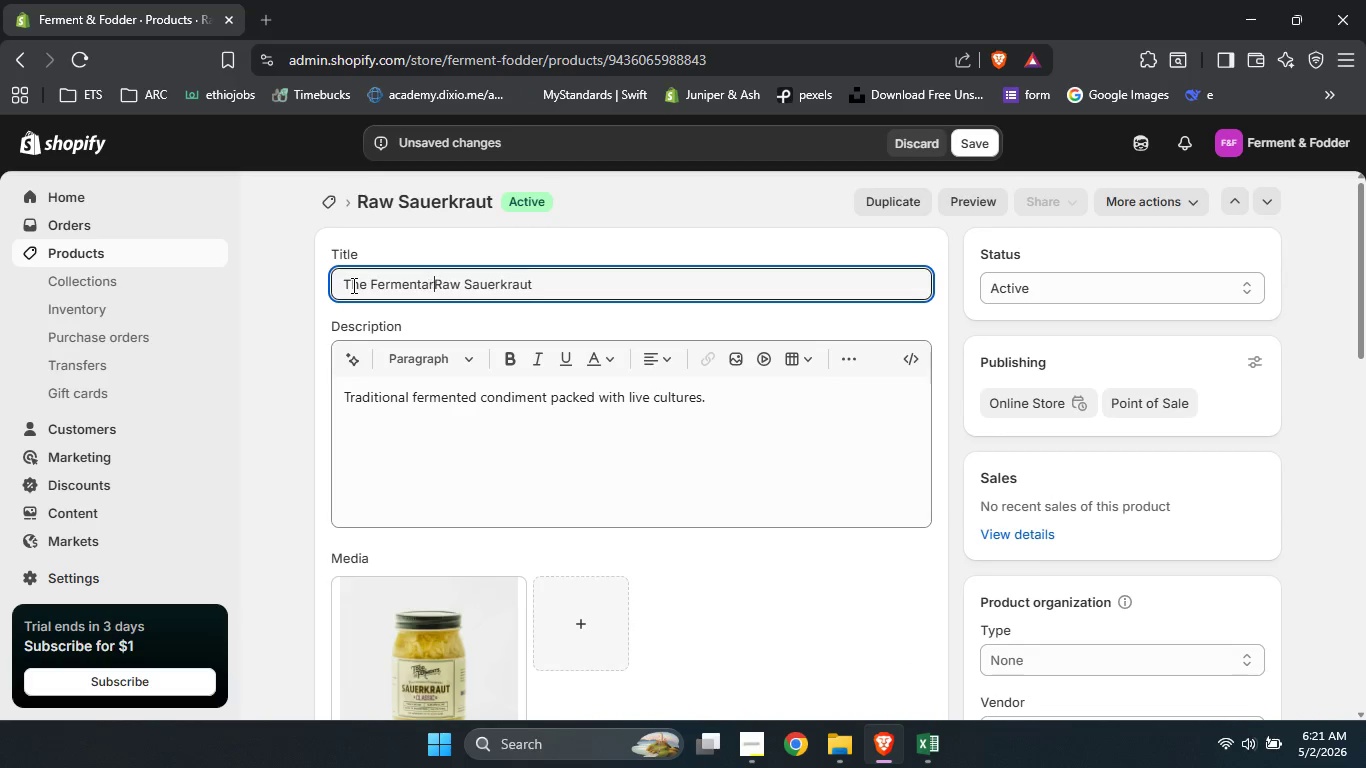 
hold_key(key=ShiftLeft, duration=0.44)
 